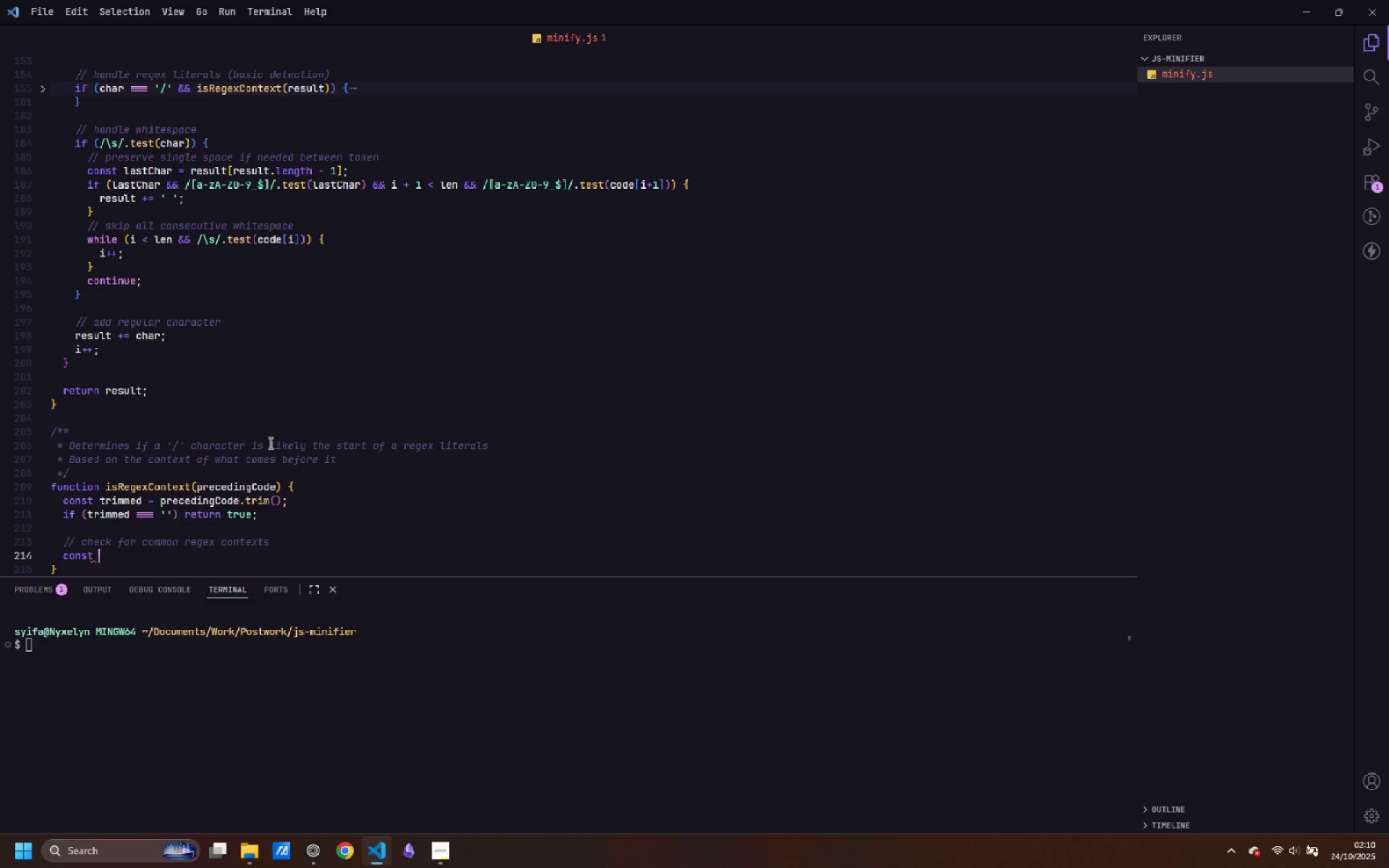 
type(regexContexts = [)
 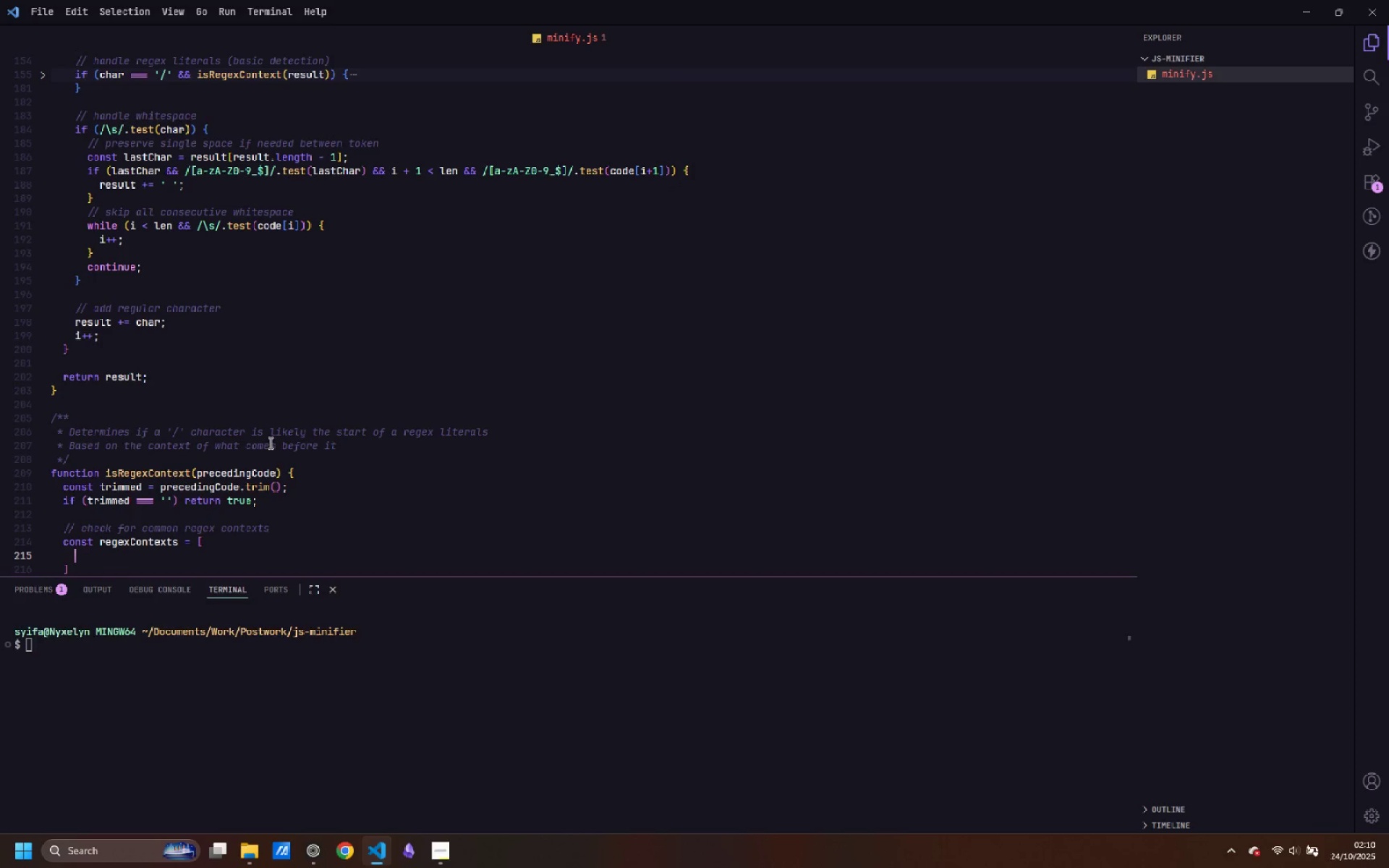 
 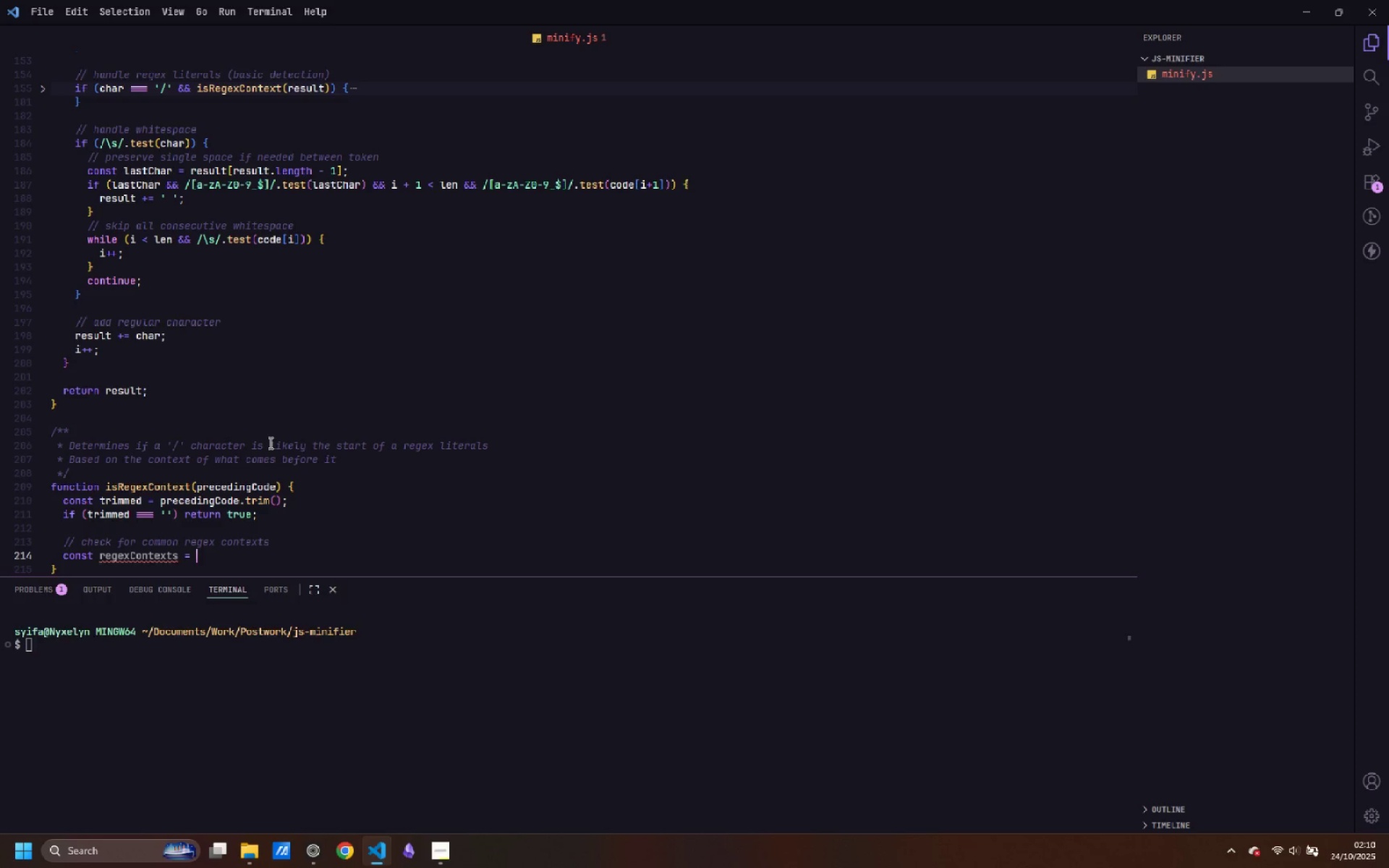 
key(Enter)
 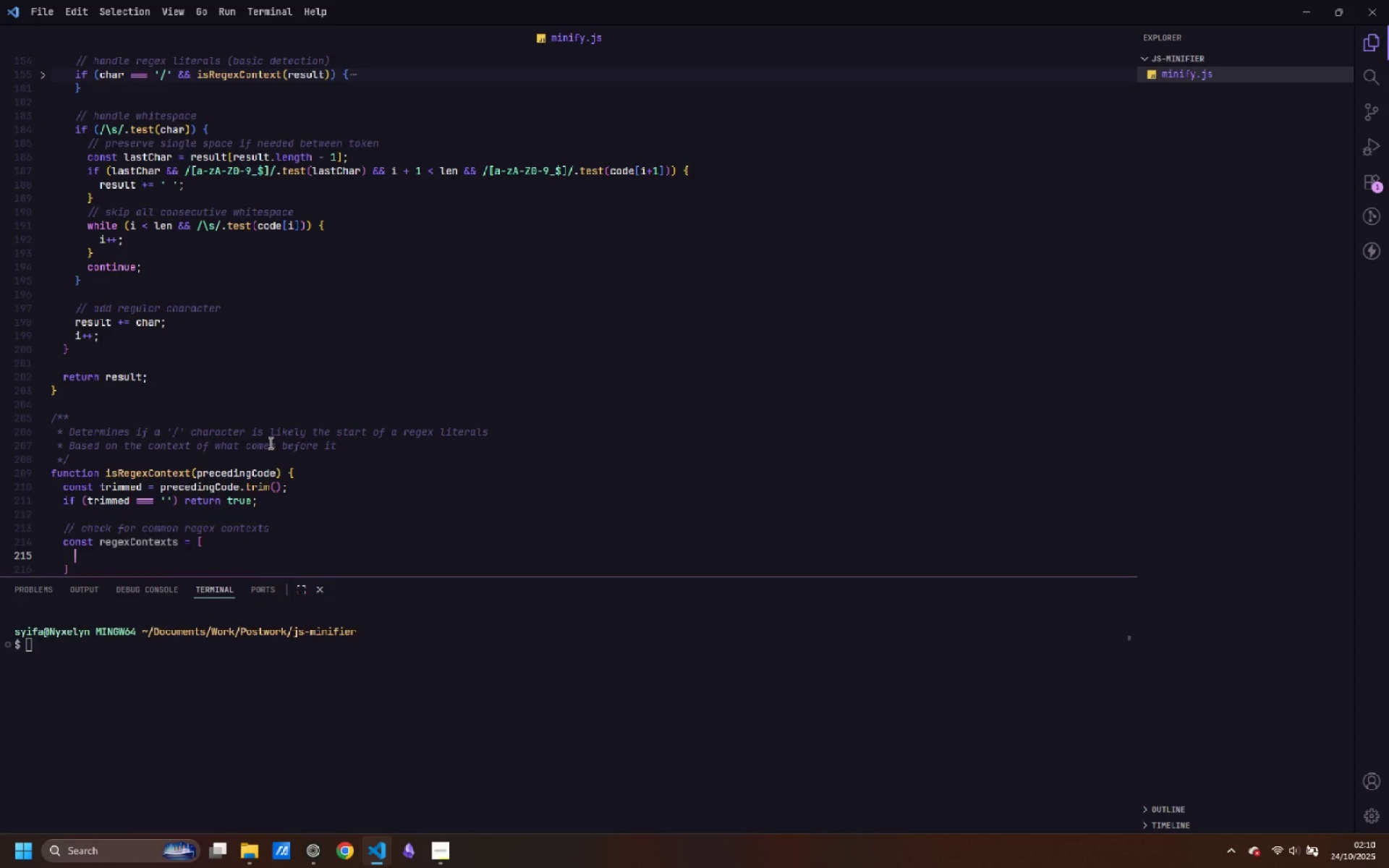 
key(Quote)
 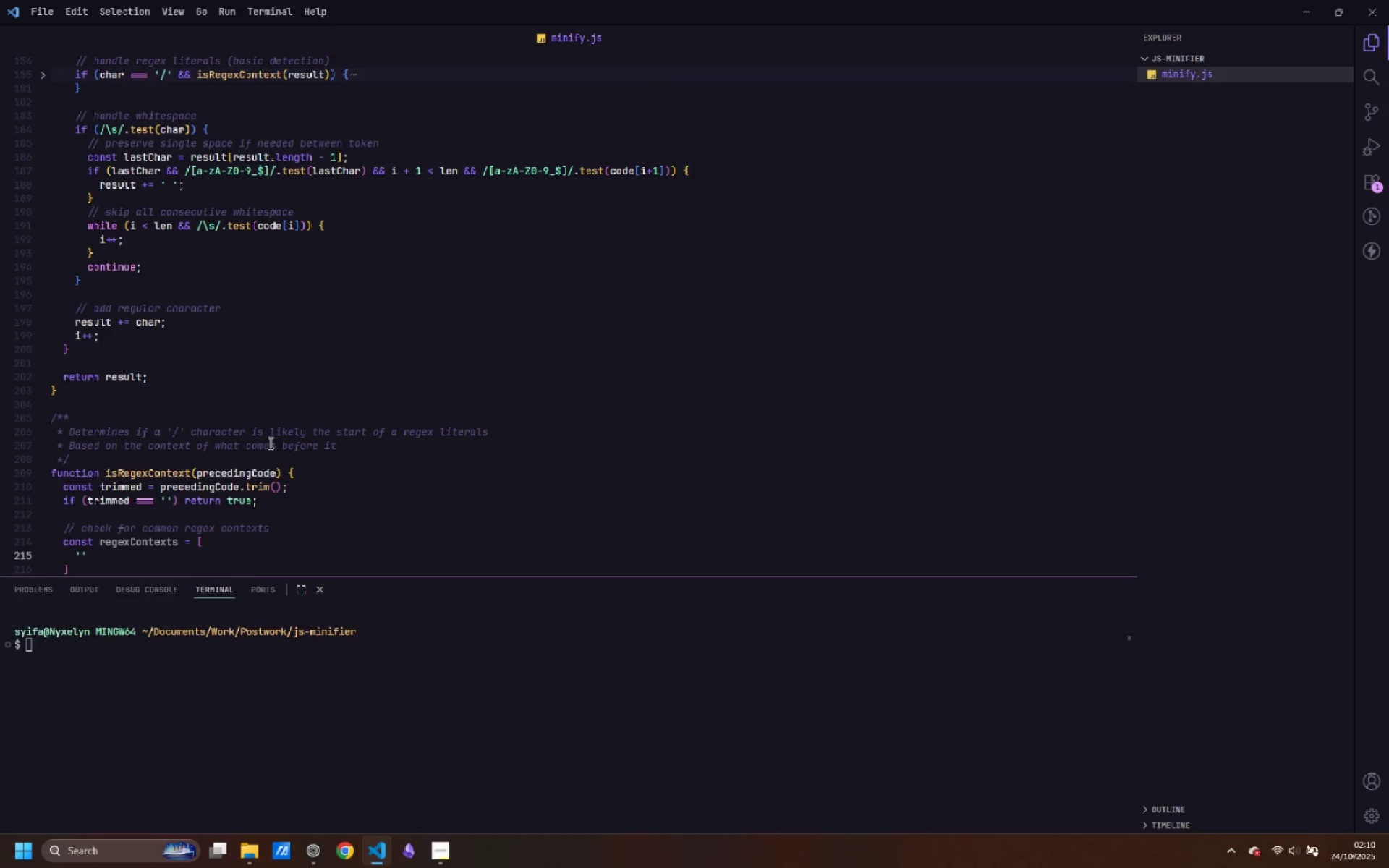 
key(Equal)
 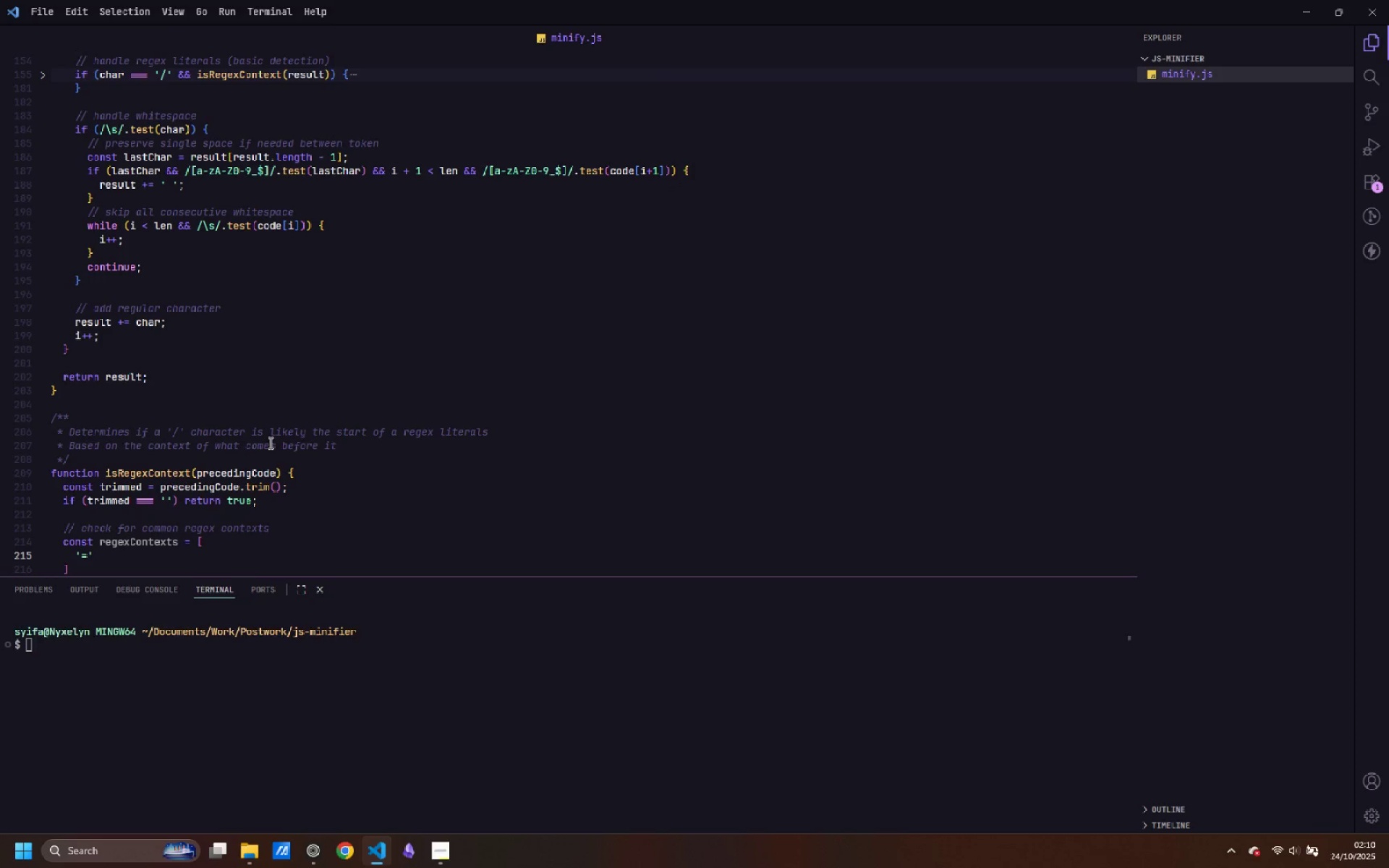 
key(ArrowRight)
 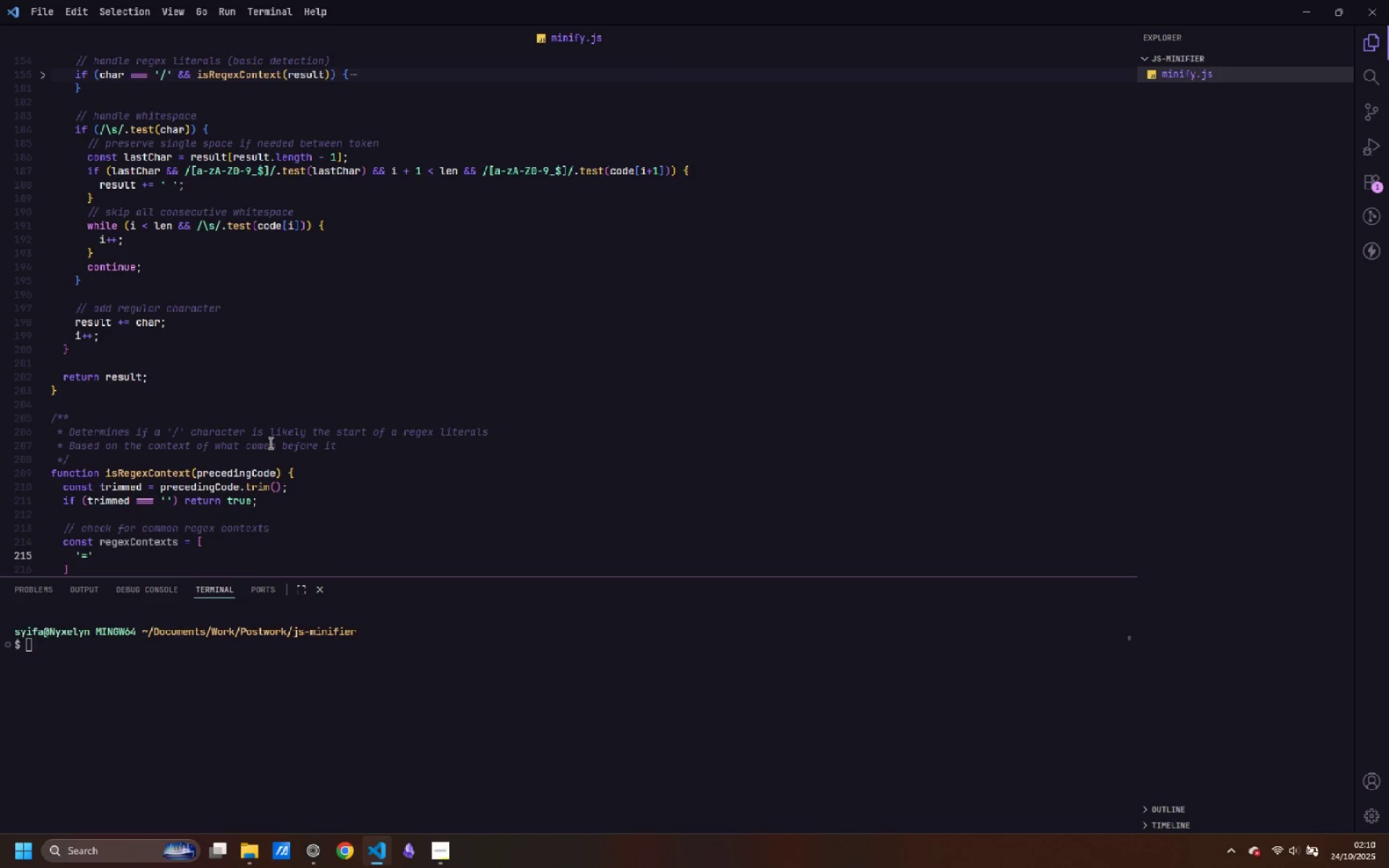 
key(Comma)
 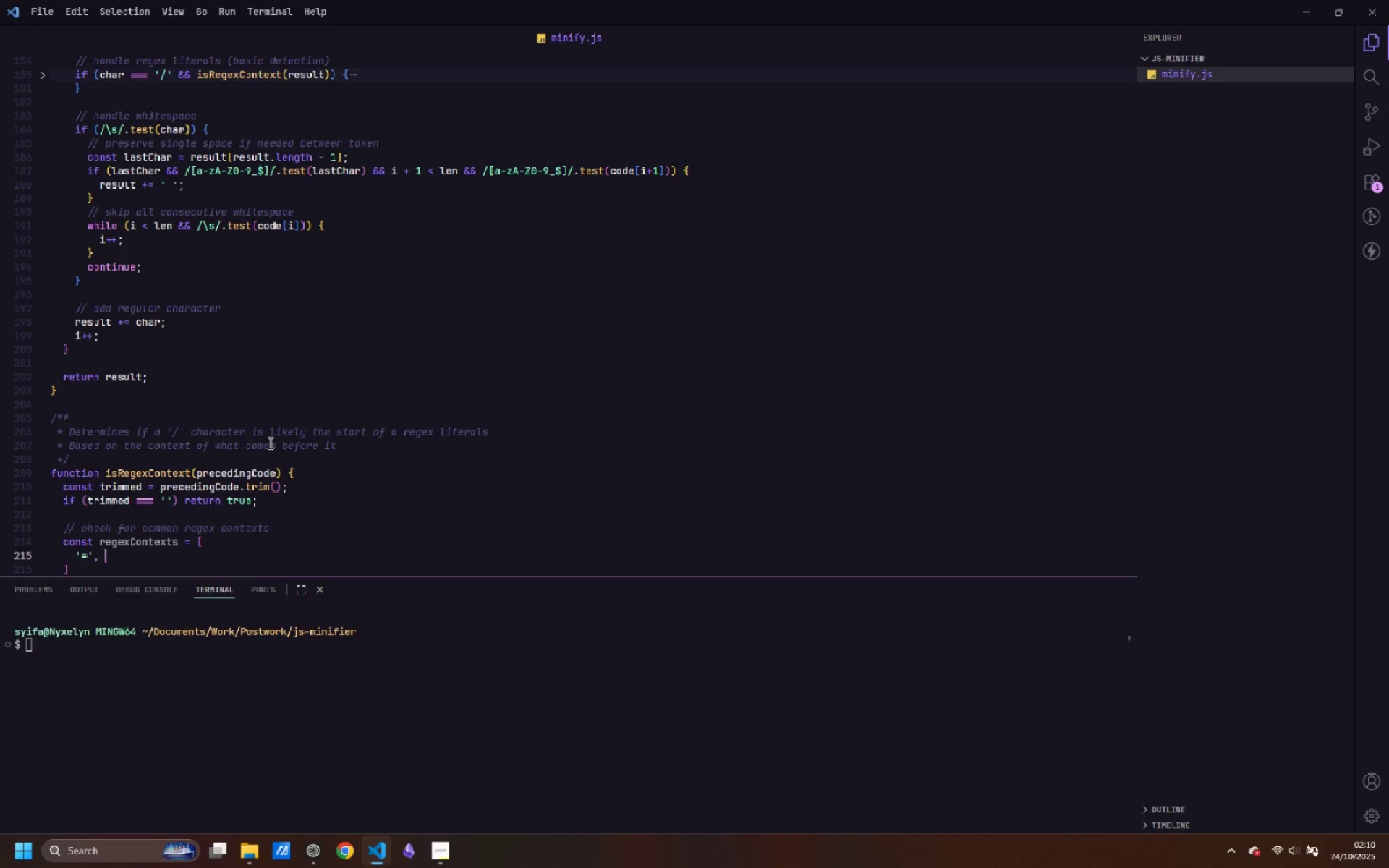 
key(Space)
 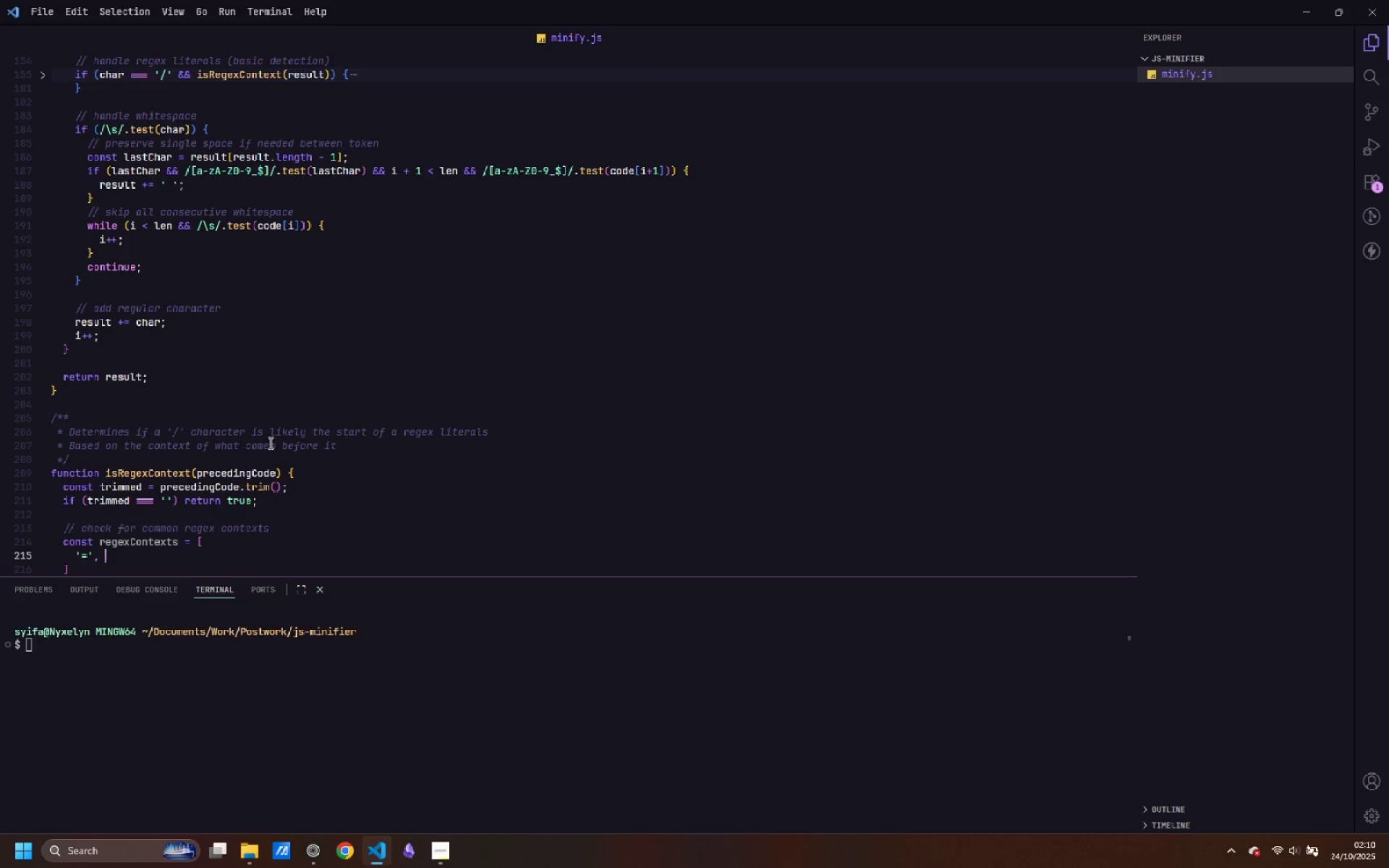 
key(Quote)
 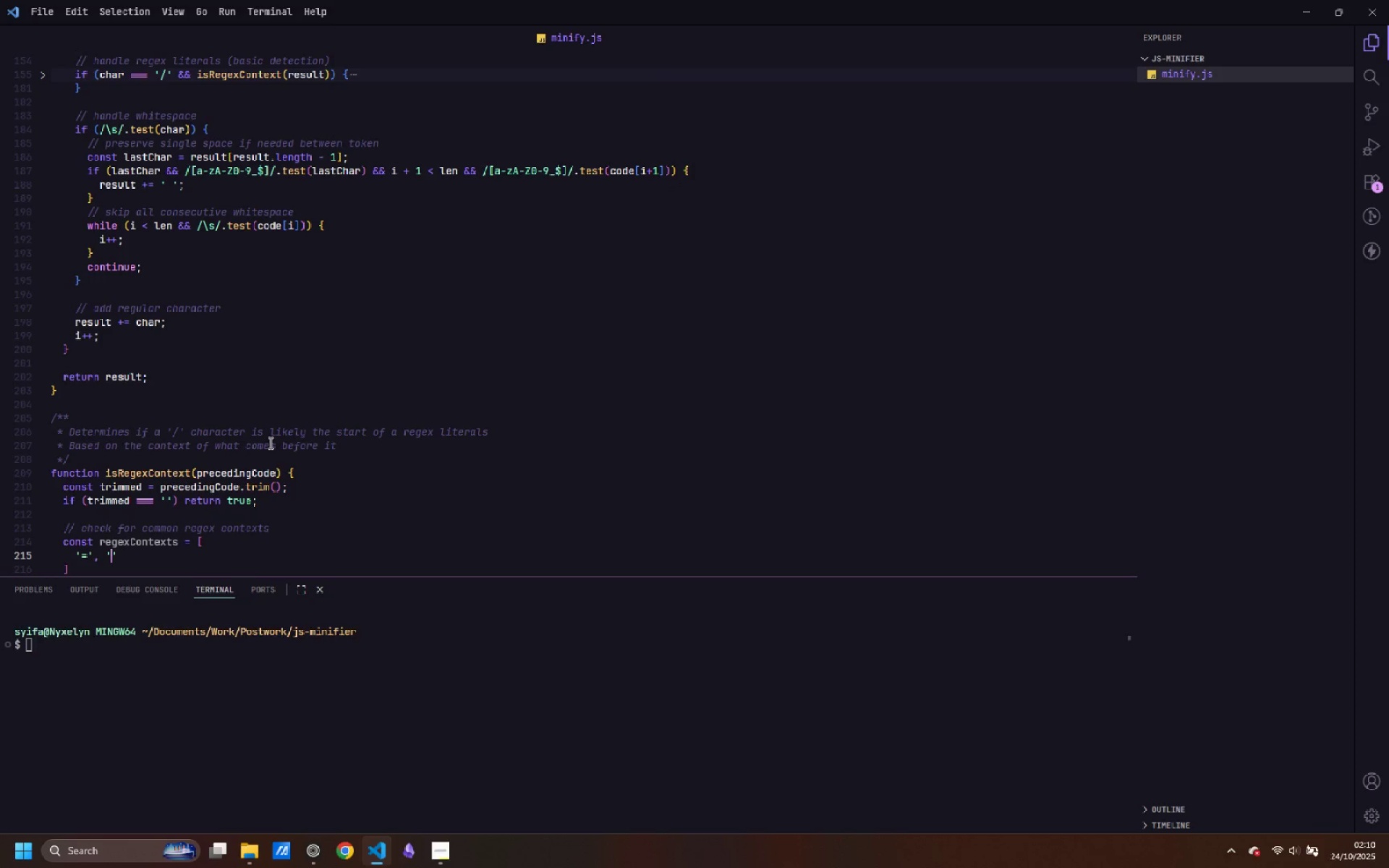 
key(Shift+9)
 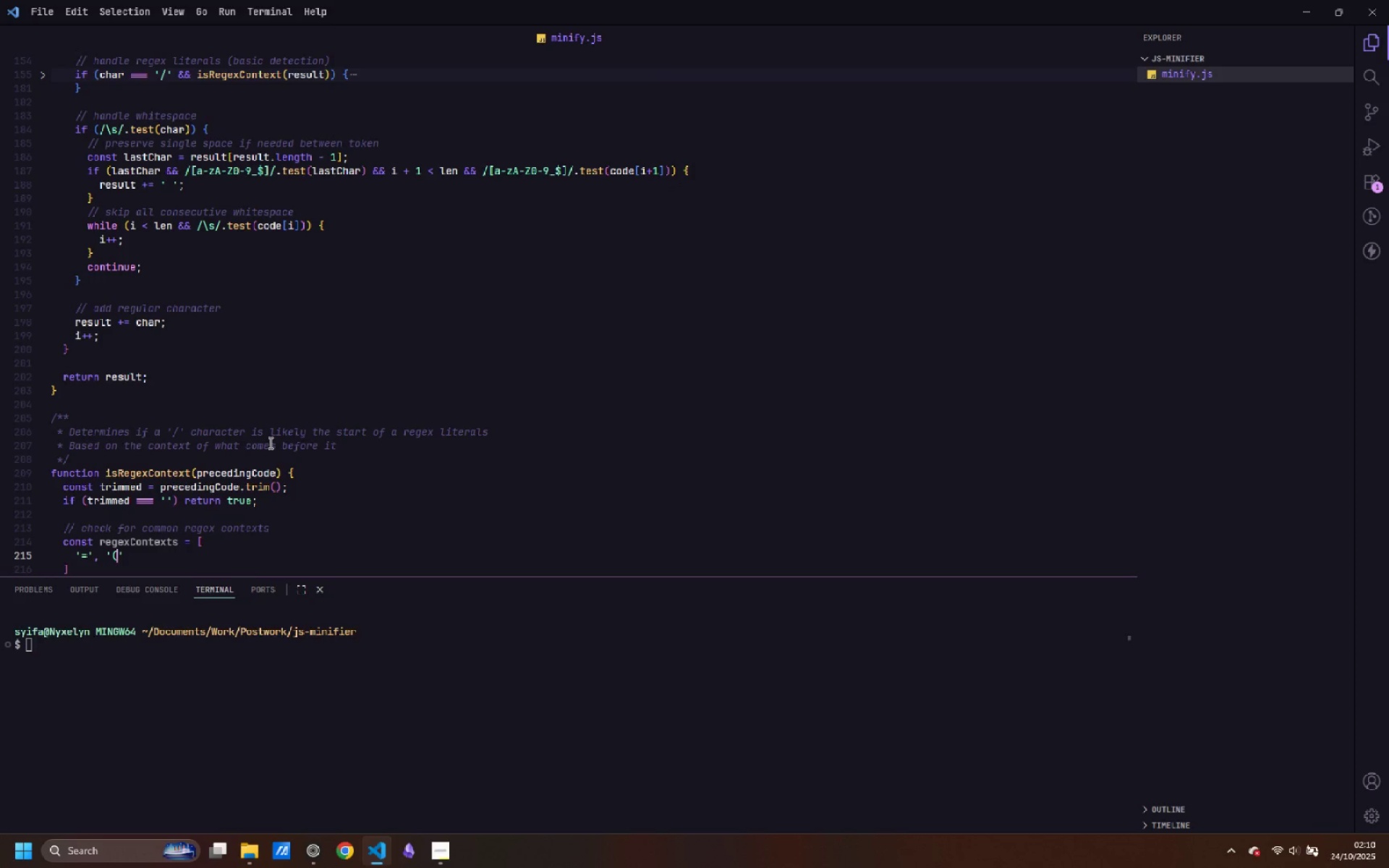 
key(ArrowRight)
 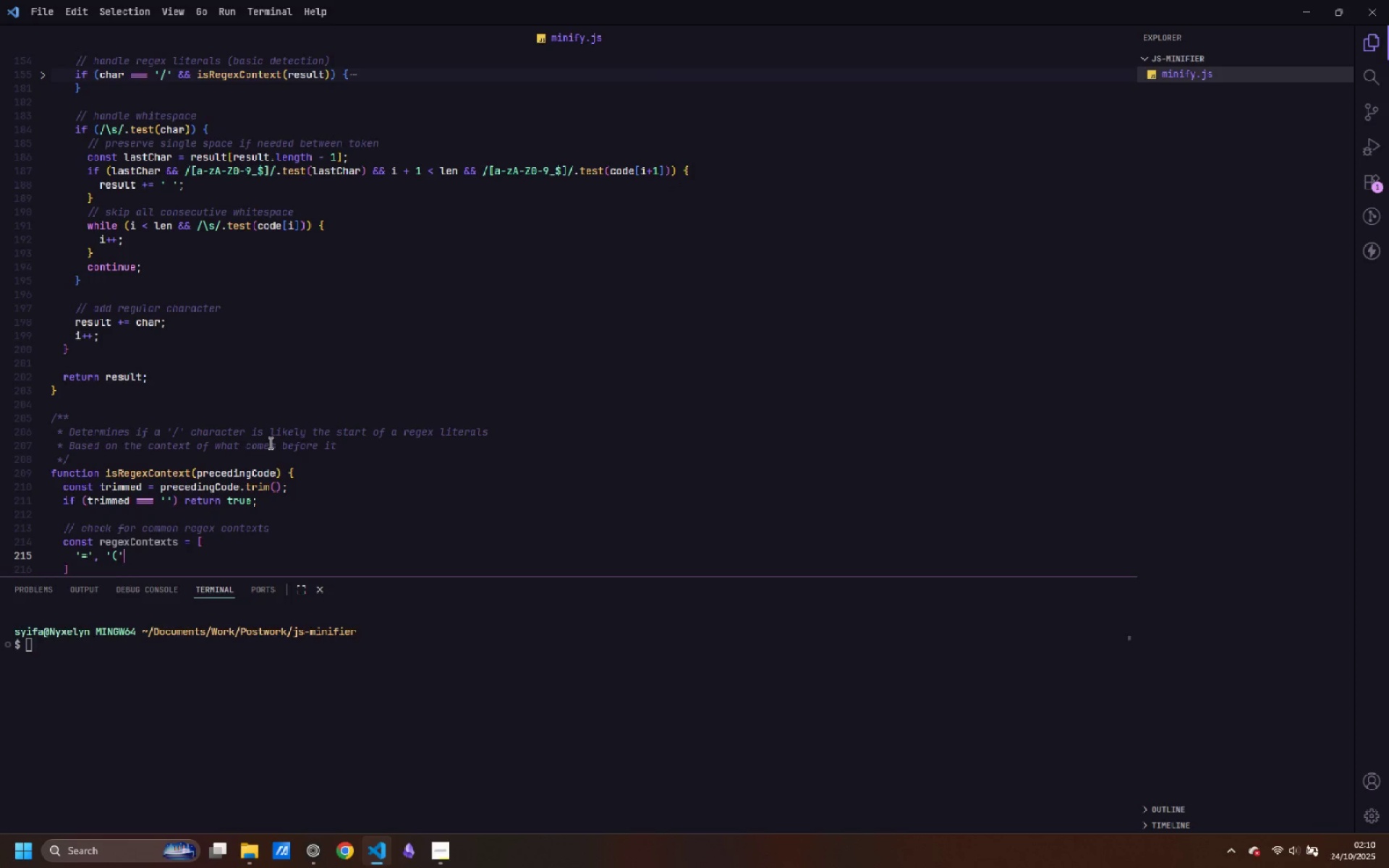 
key(Comma)
 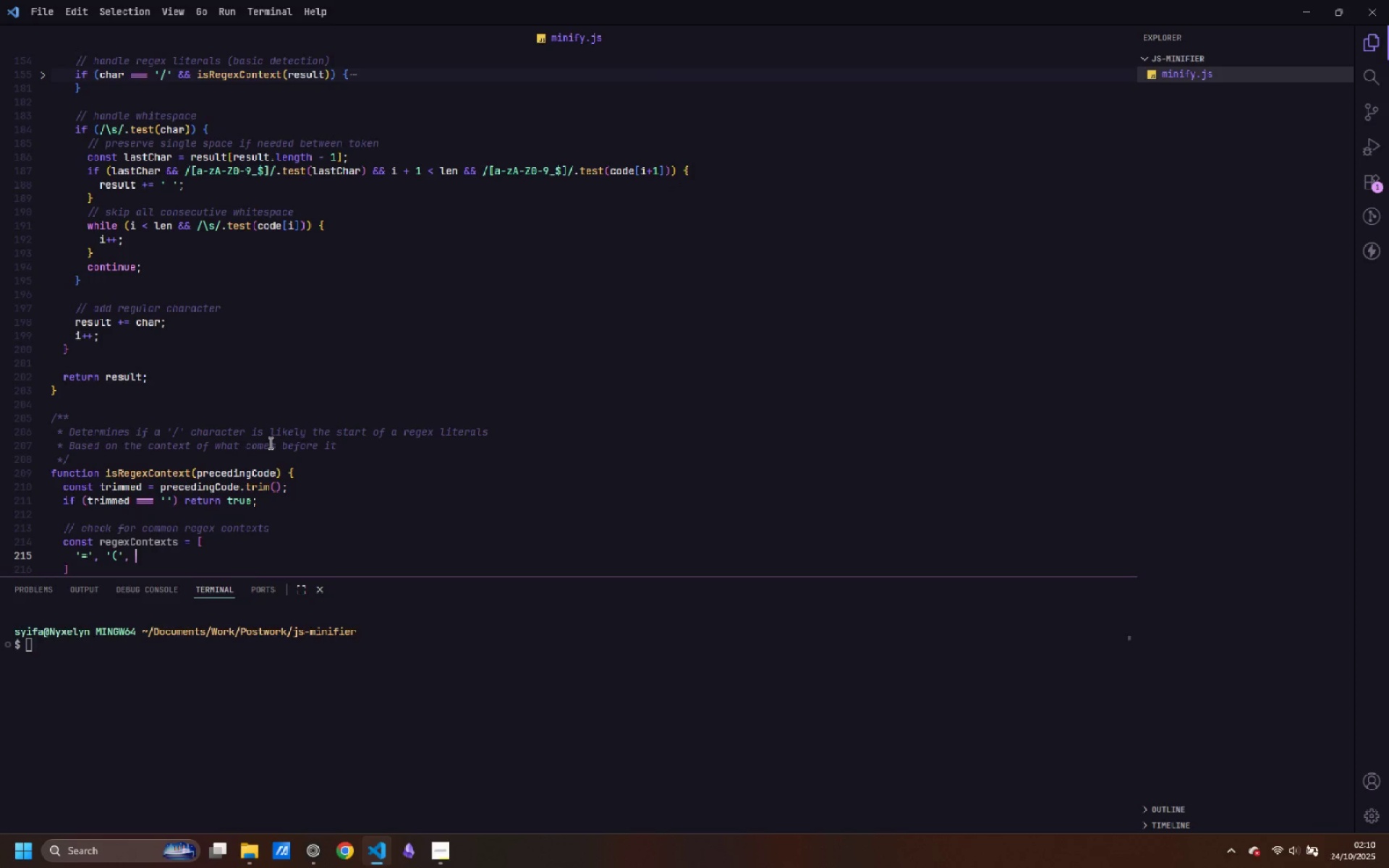 
key(Space)
 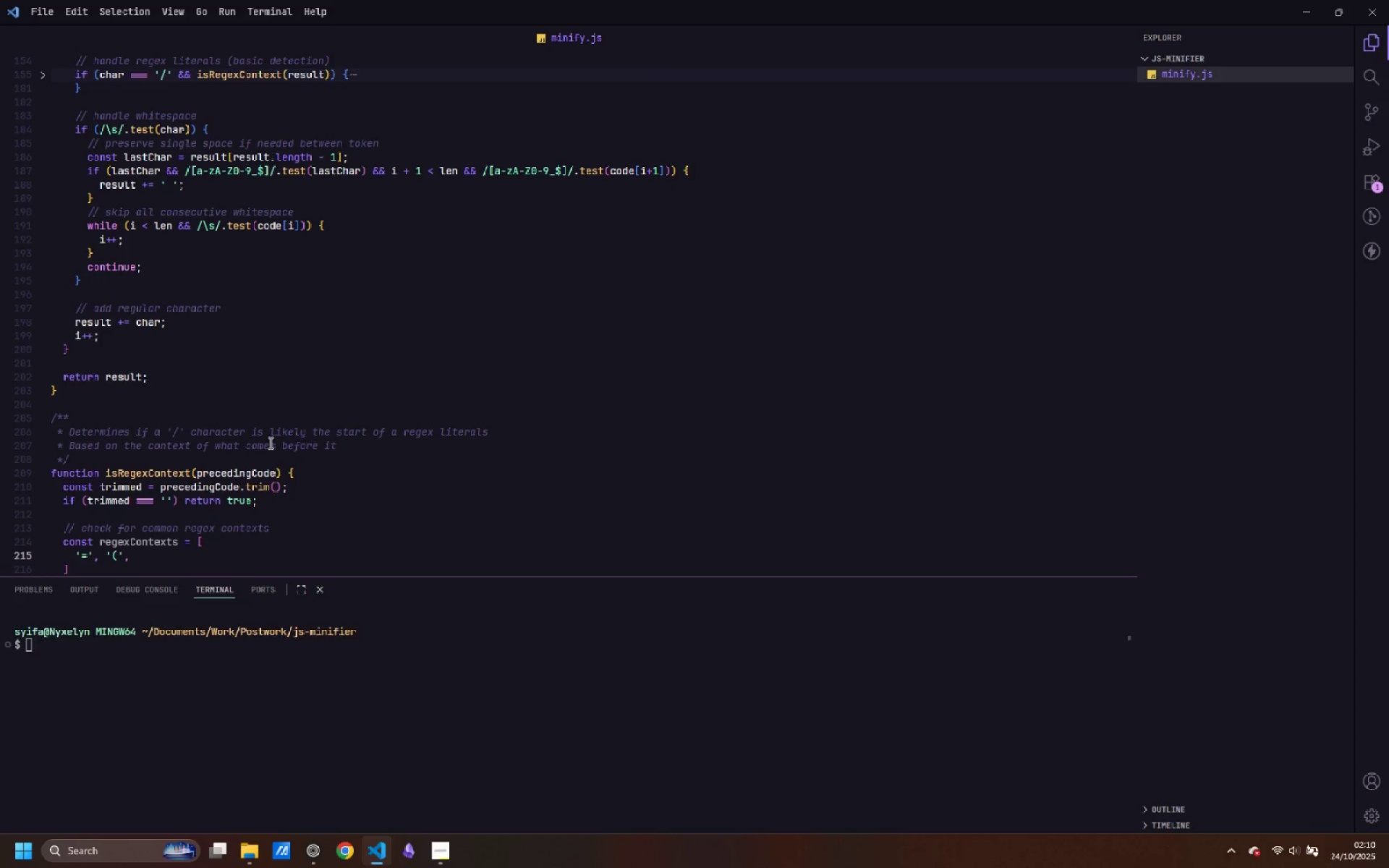 
key(Quote)
 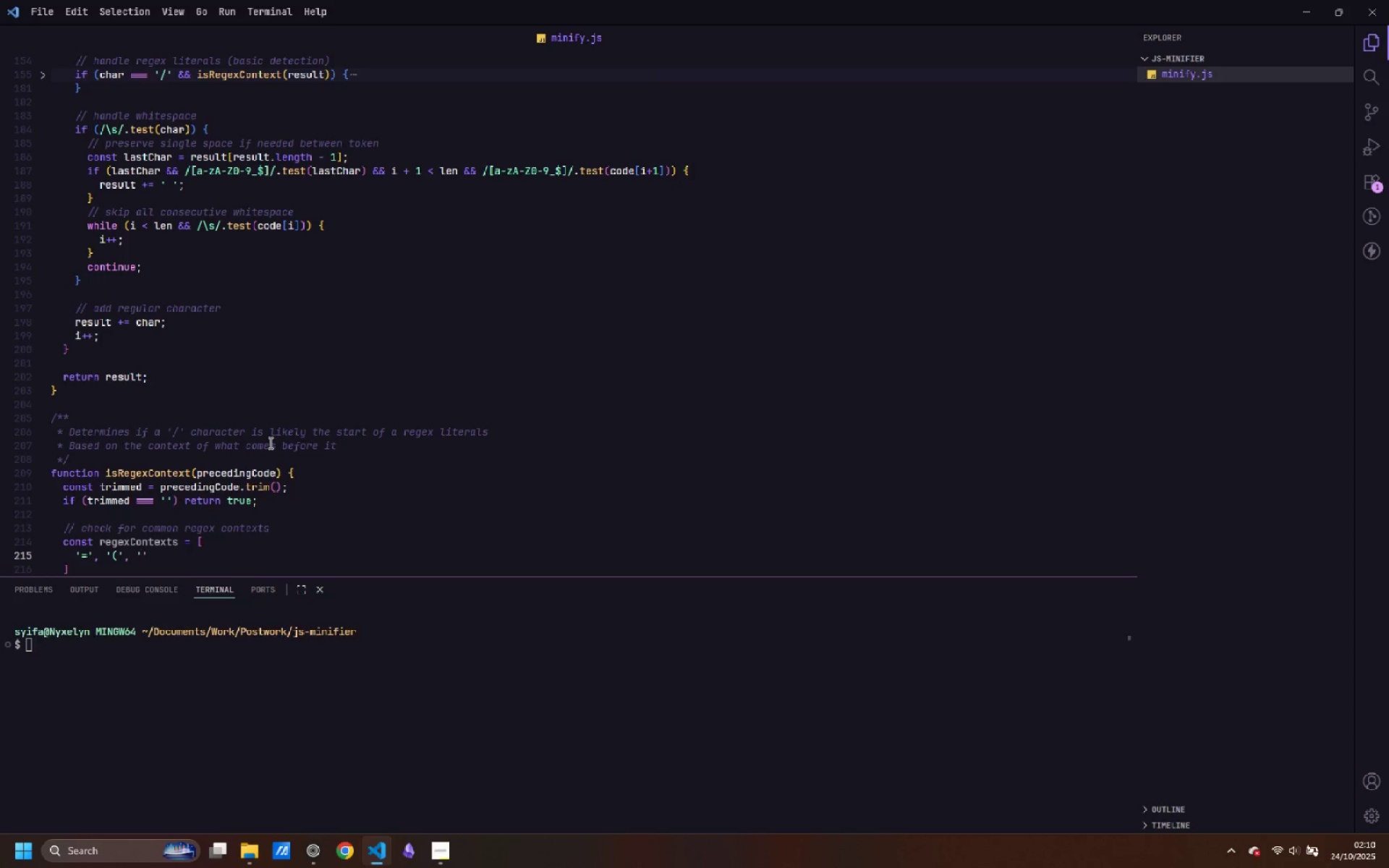 
key(BracketLeft)
 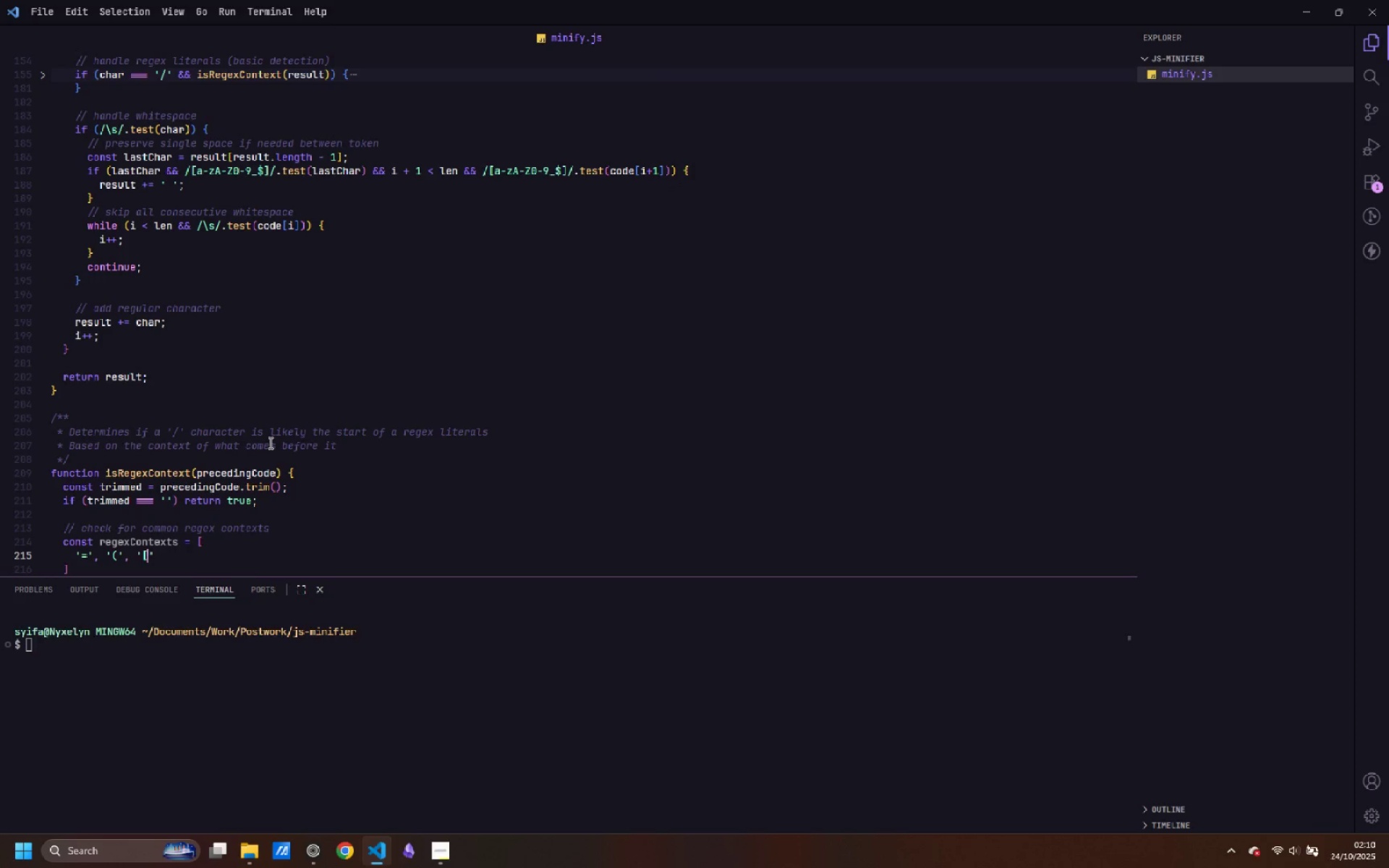 
key(ArrowRight)
 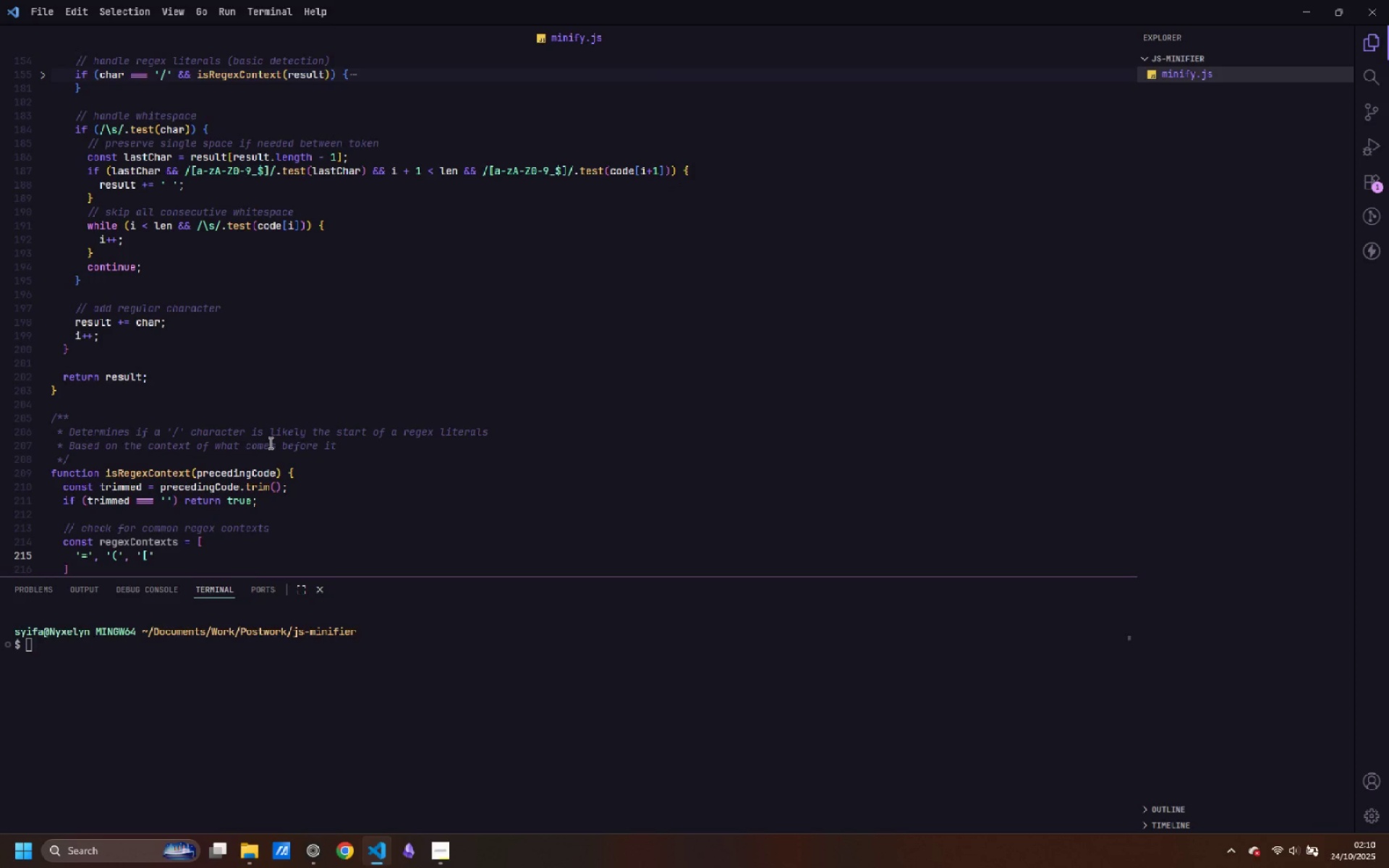 
key(Comma)
 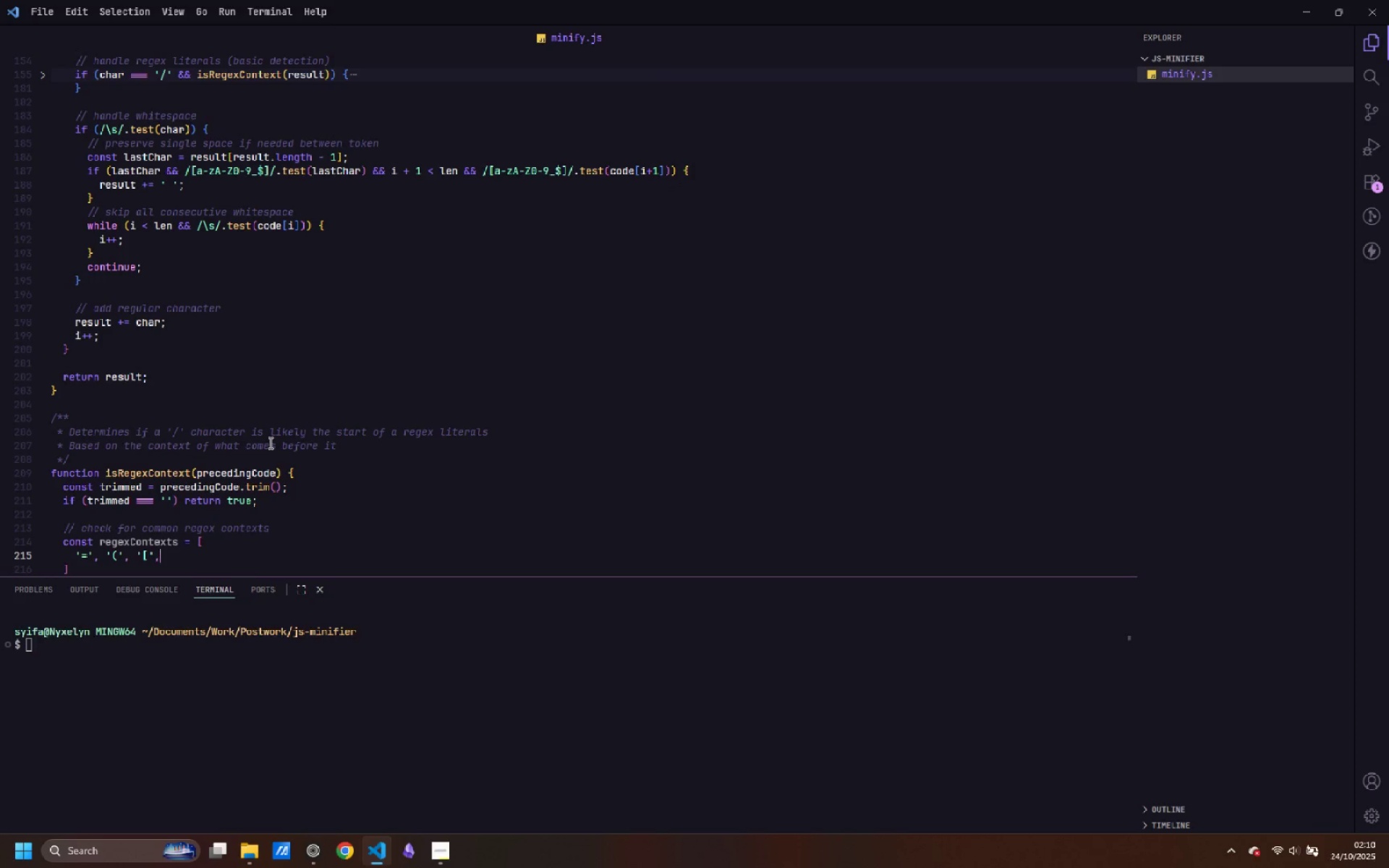 
key(Space)
 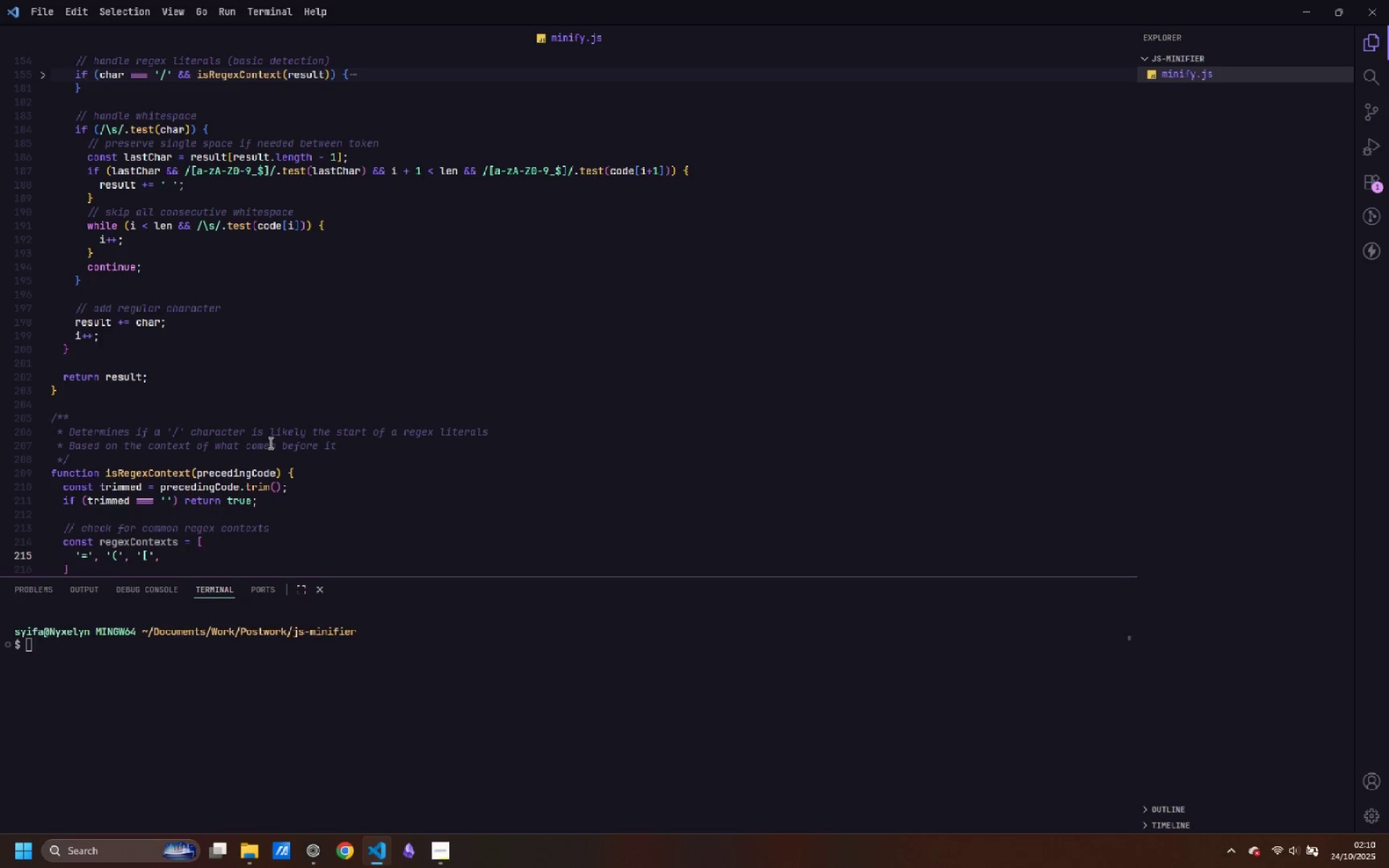 
key(Quote)
 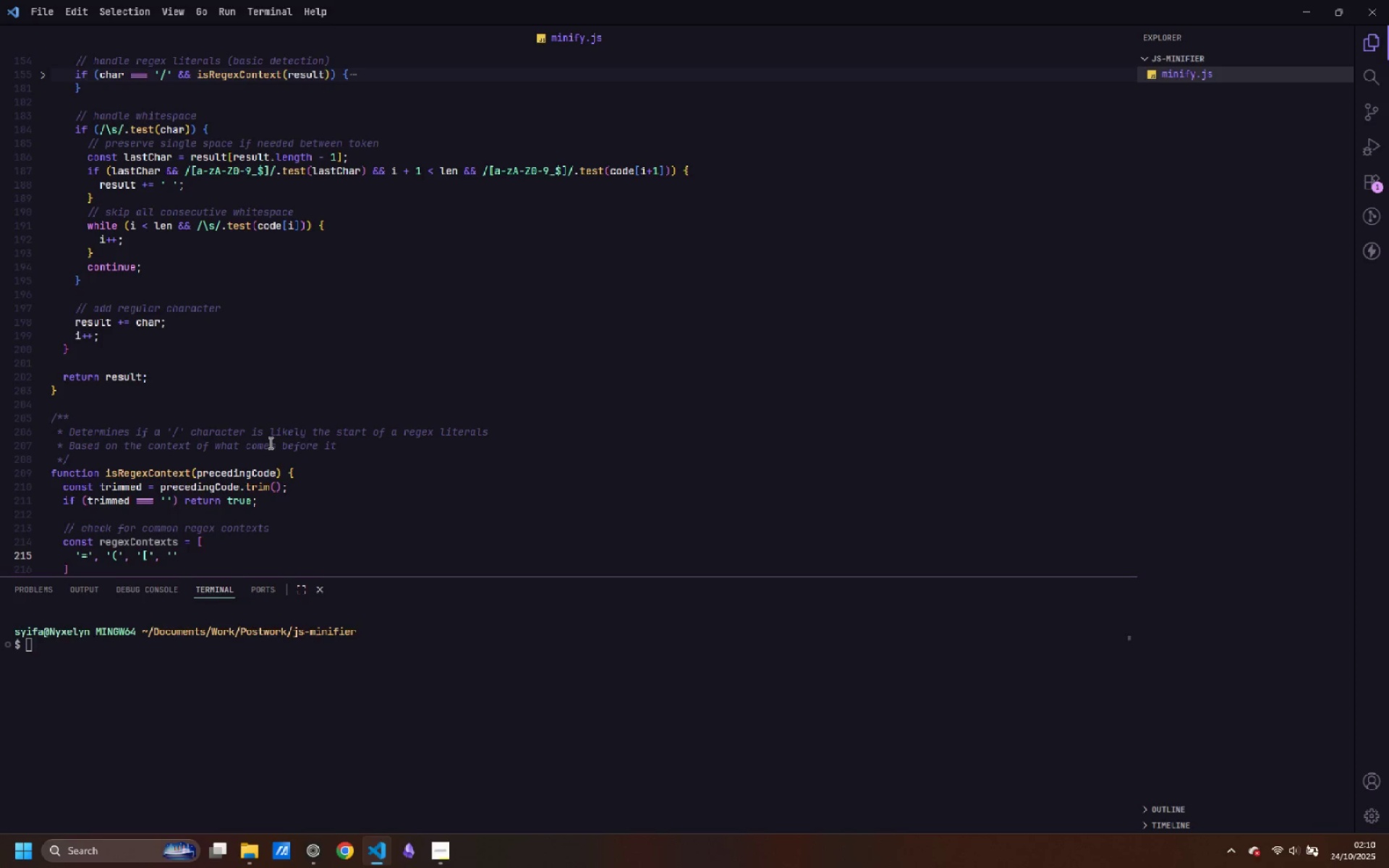 
key(Comma)
 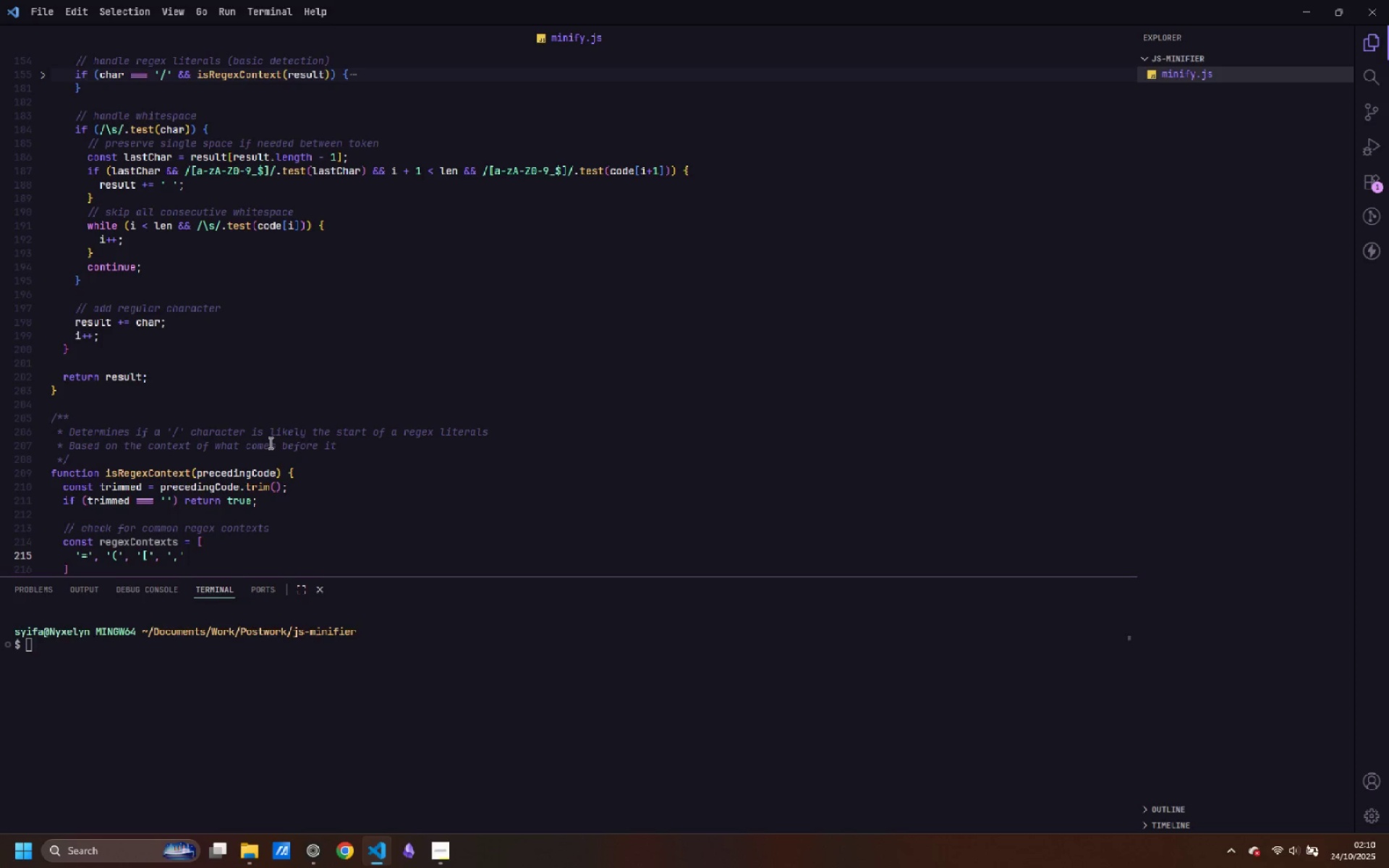 
key(ArrowRight)
 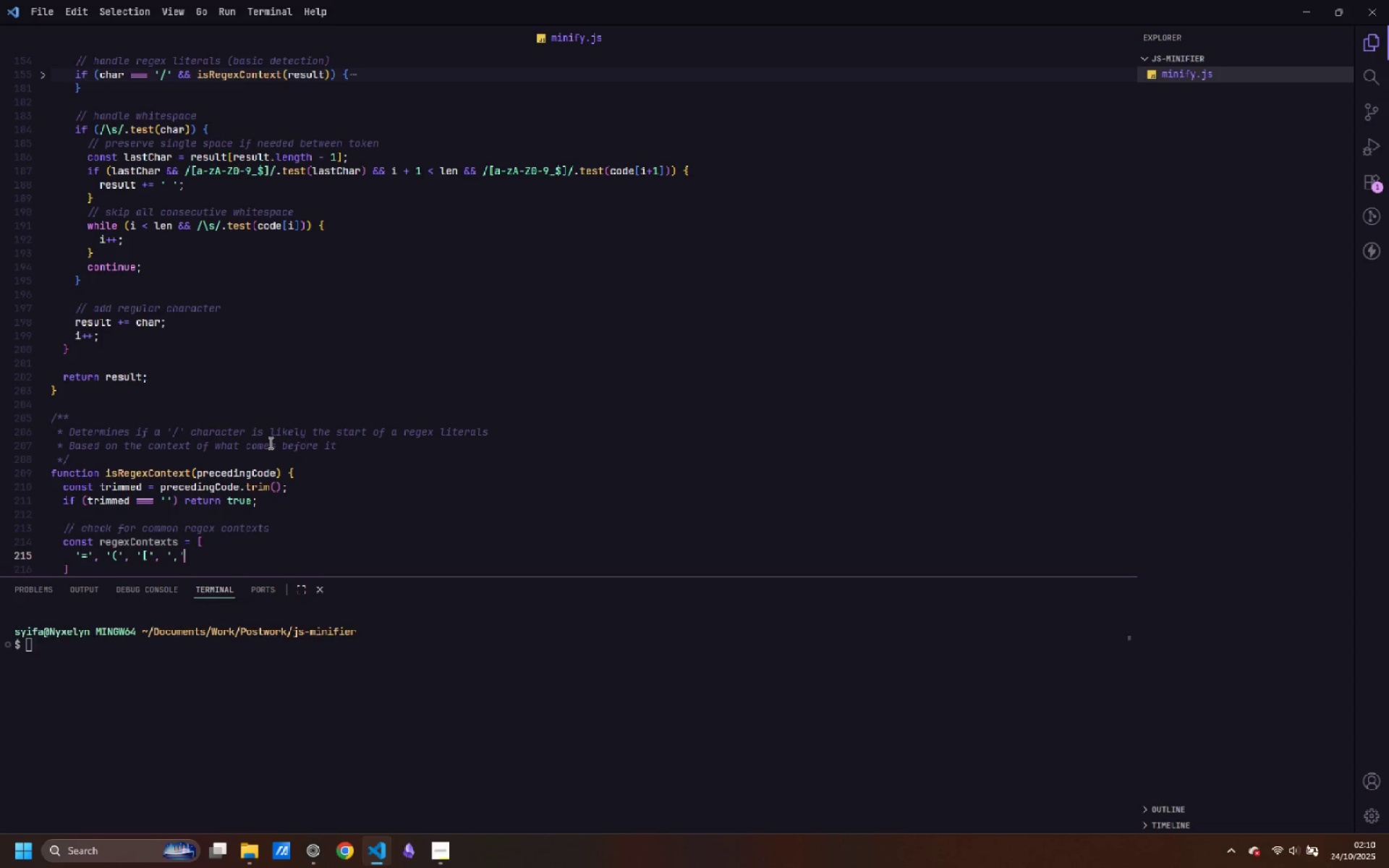 
key(Comma)
 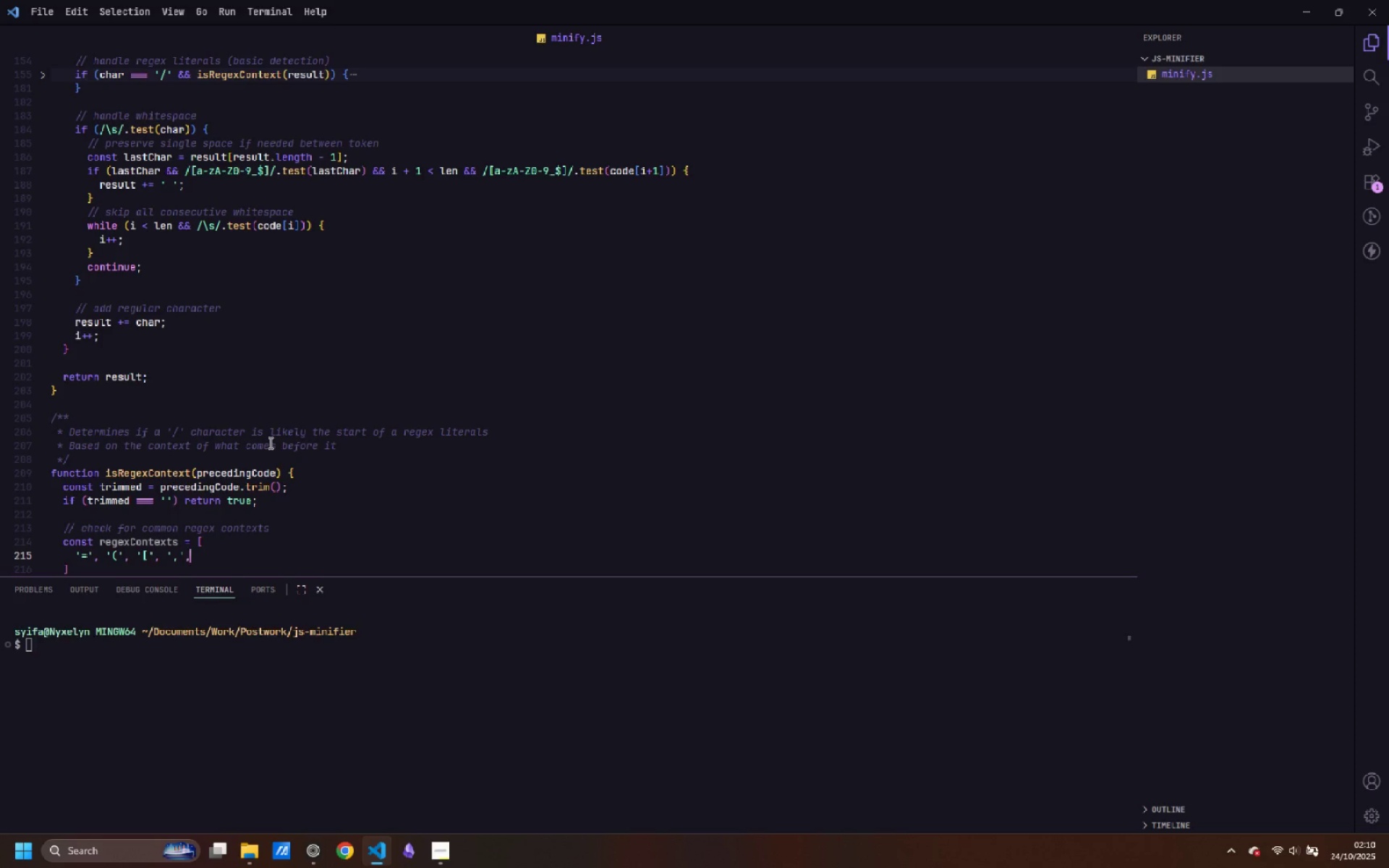 
key(Space)
 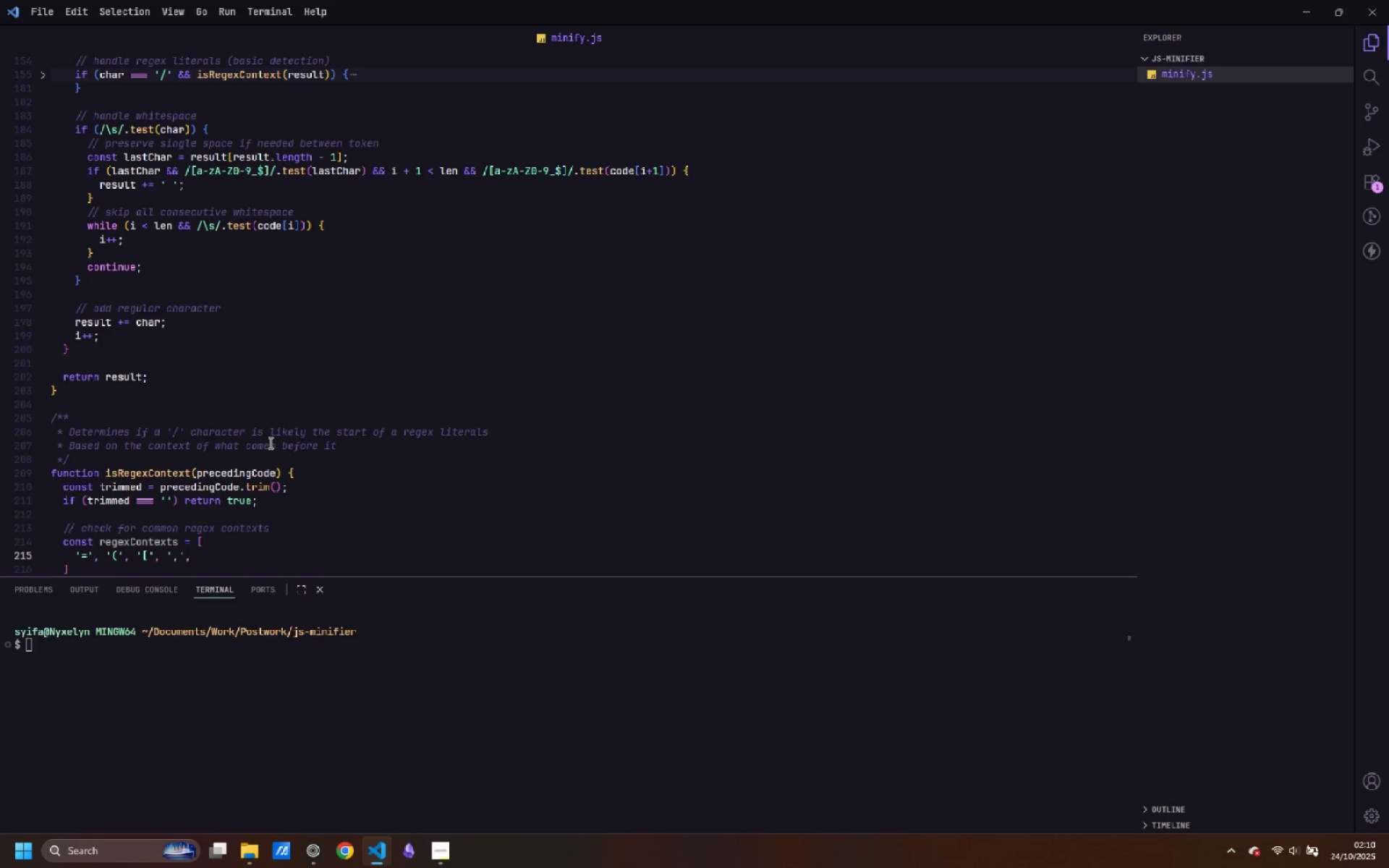 
key(Quote)
 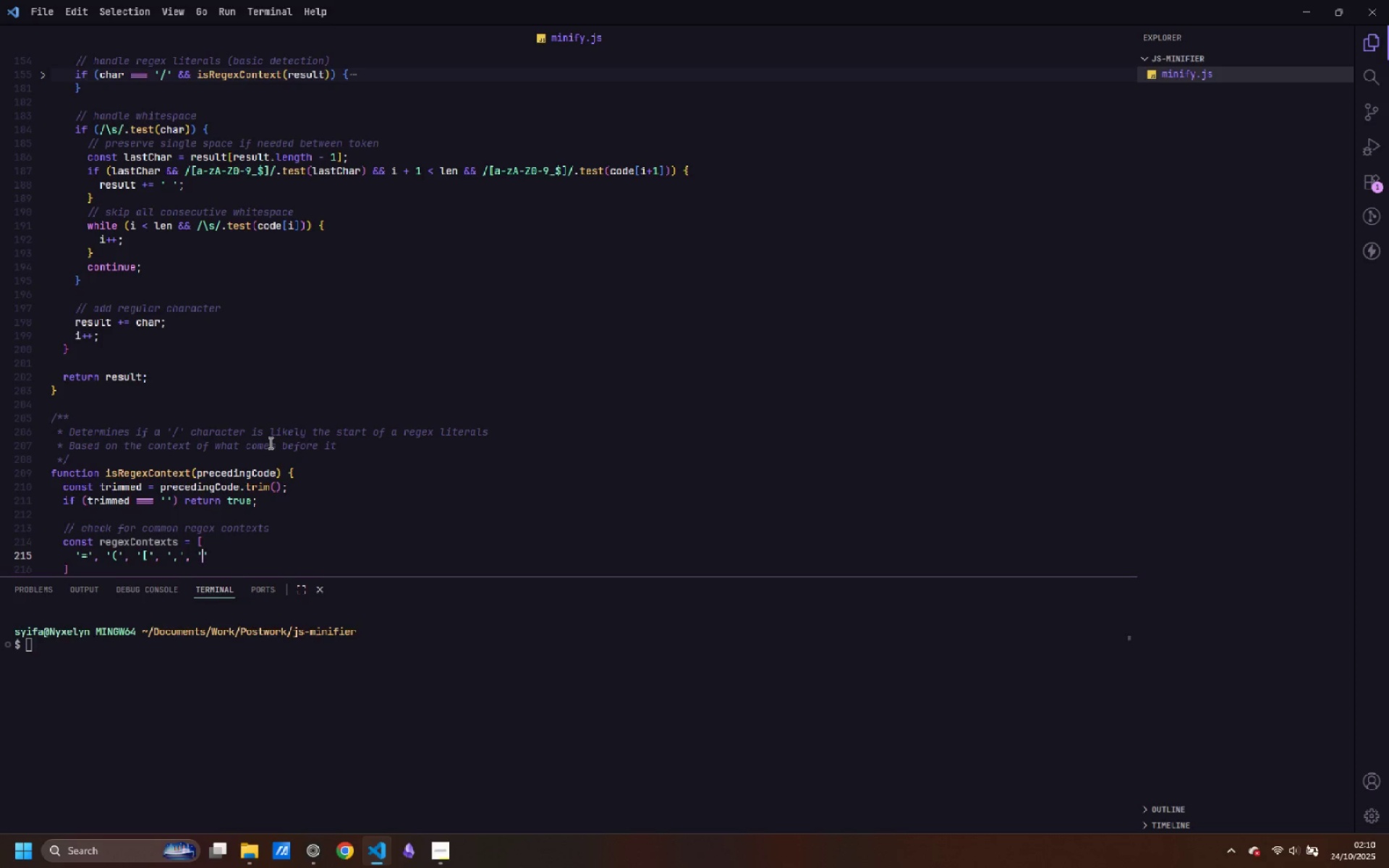 
key(Shift+Semicolon)
 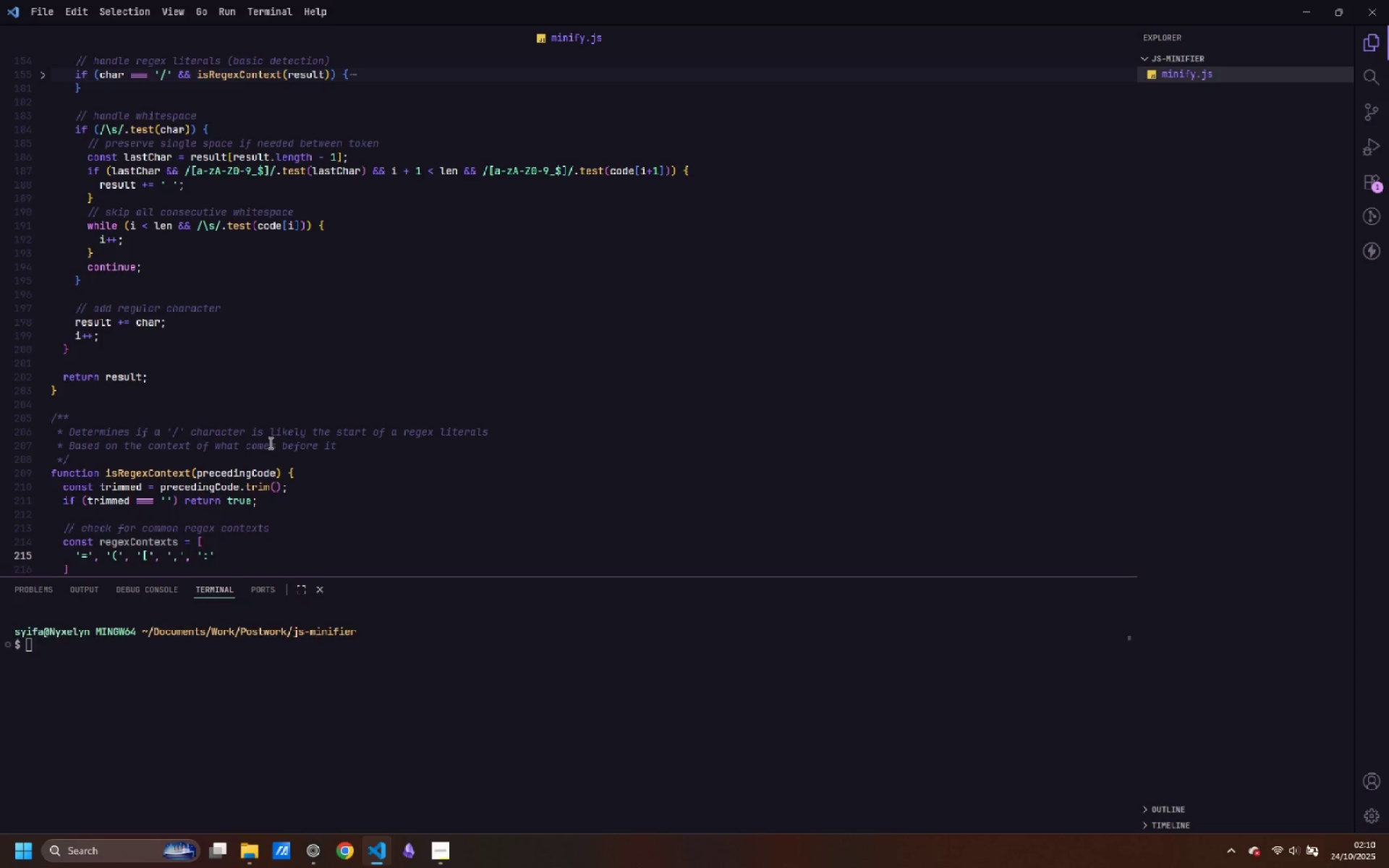 
key(ArrowRight)
 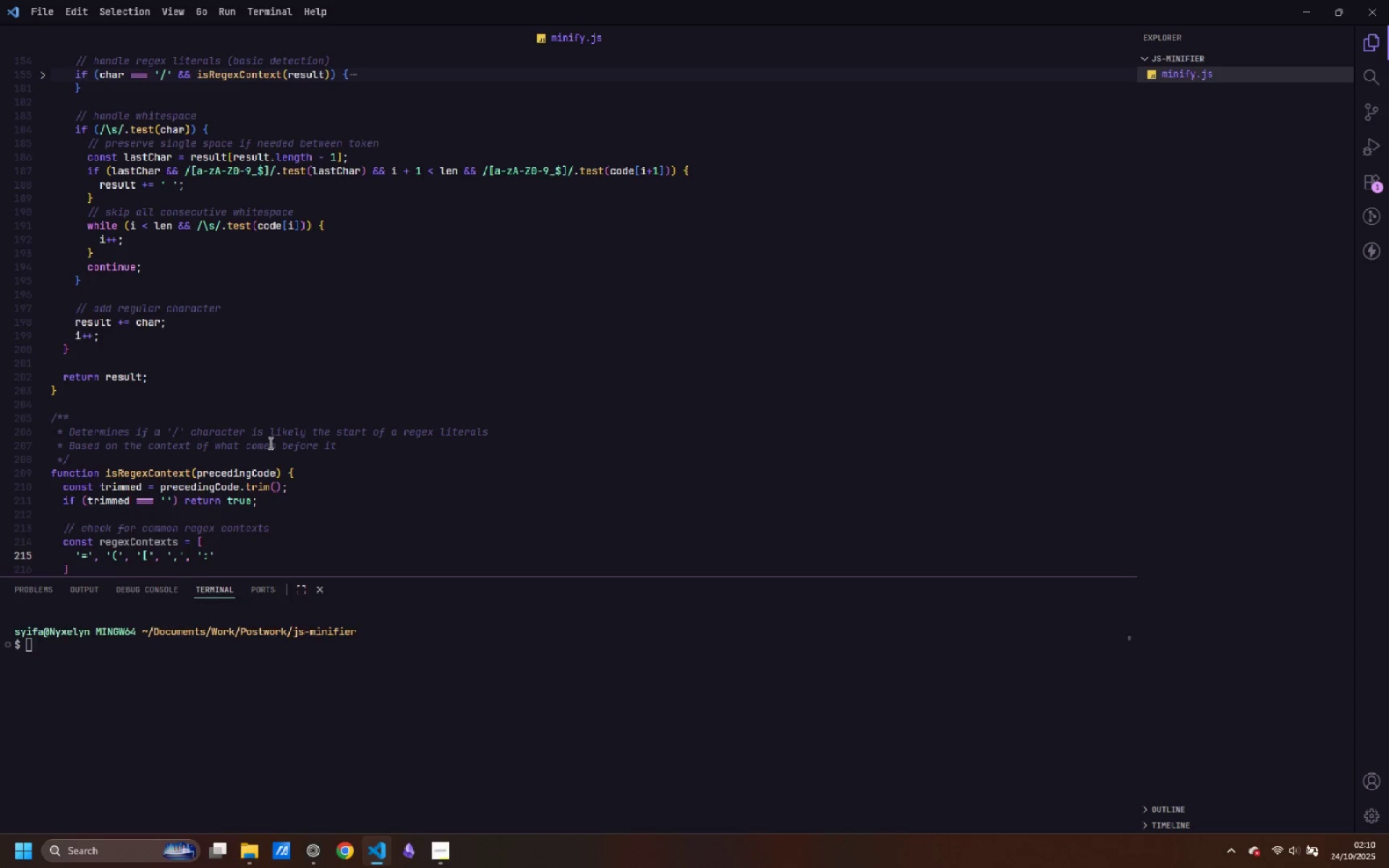 
key(Comma)
 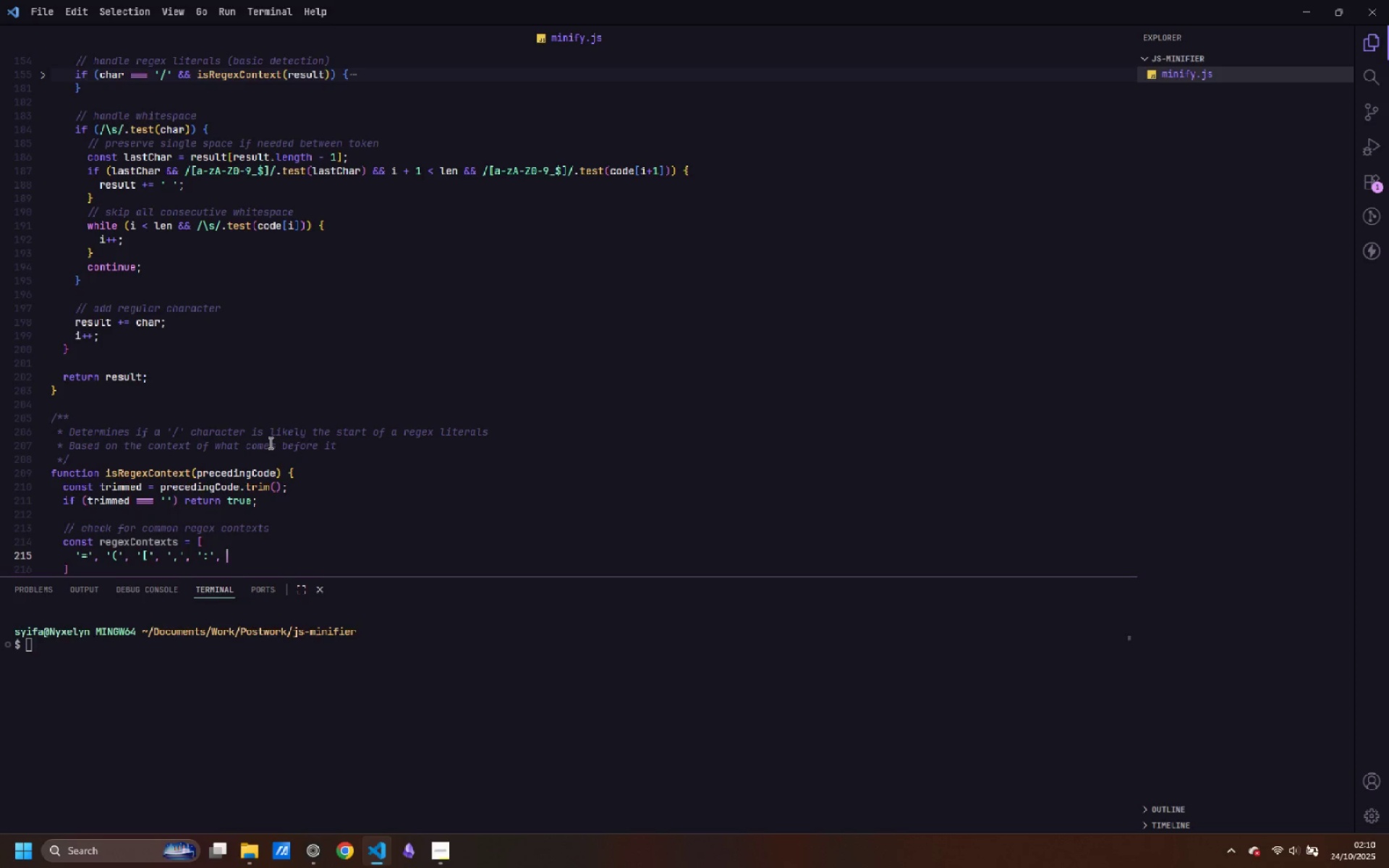 
key(Space)
 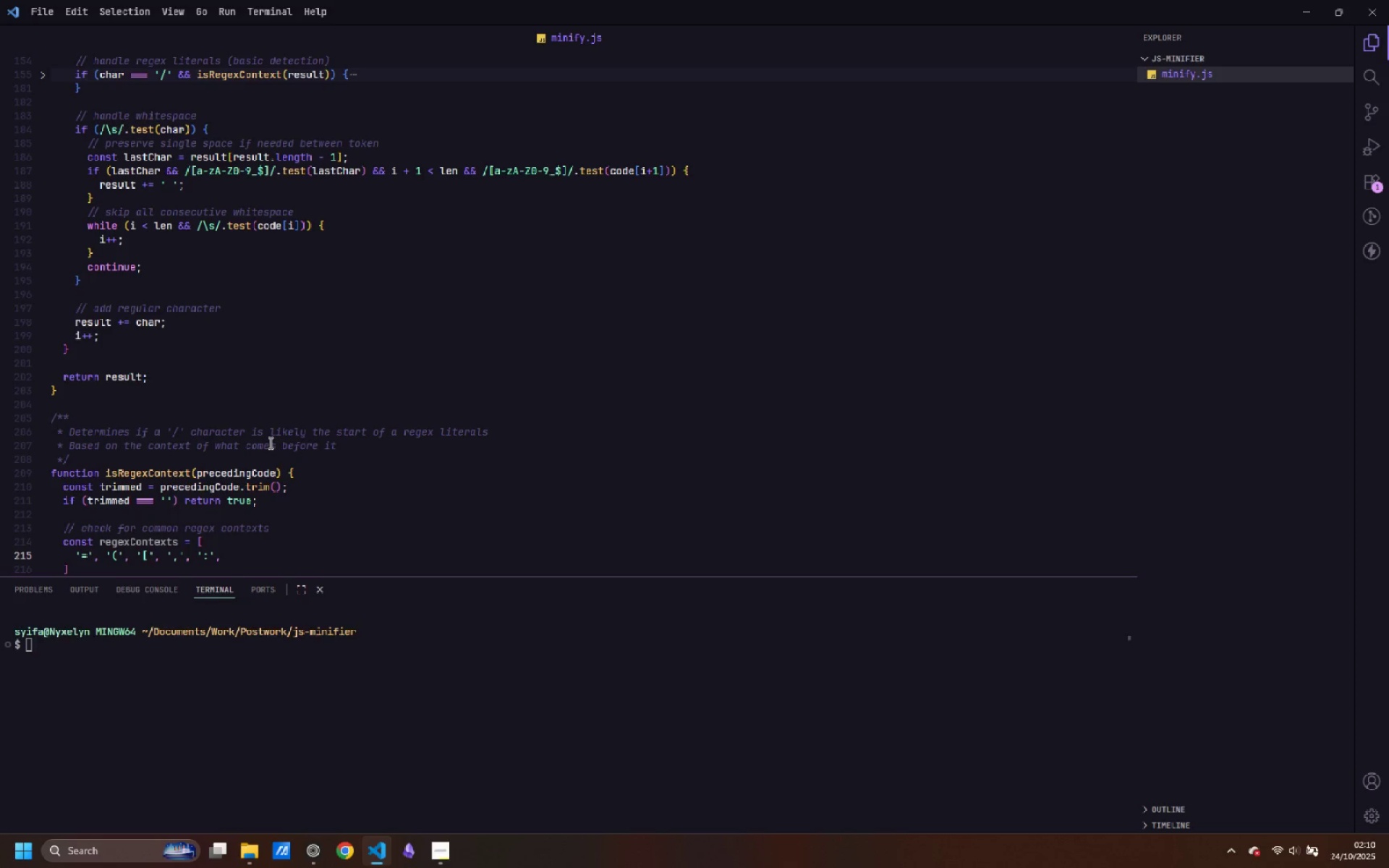 
hold_key(key=ShiftLeft, duration=0.52)
 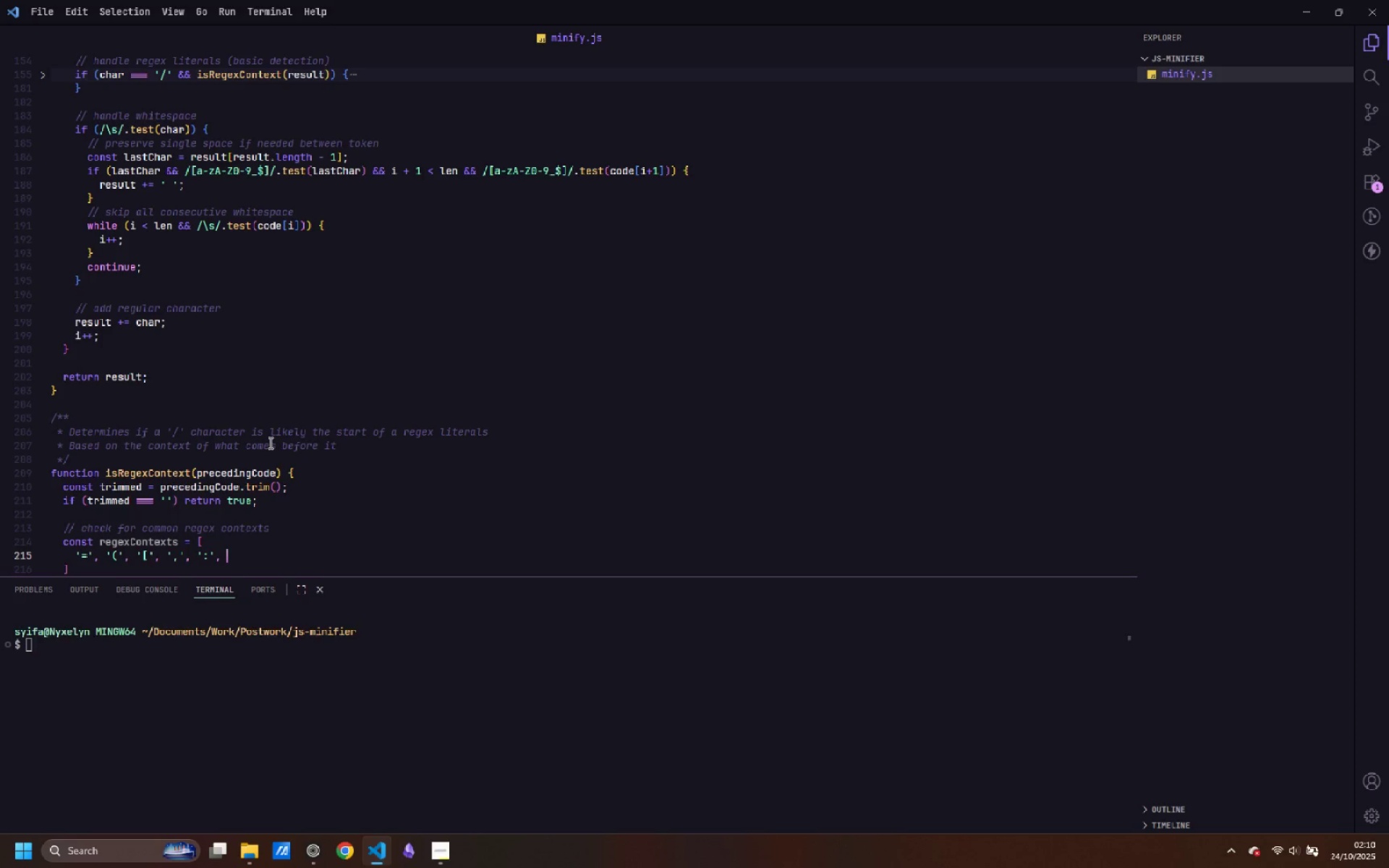 
key(Quote)
 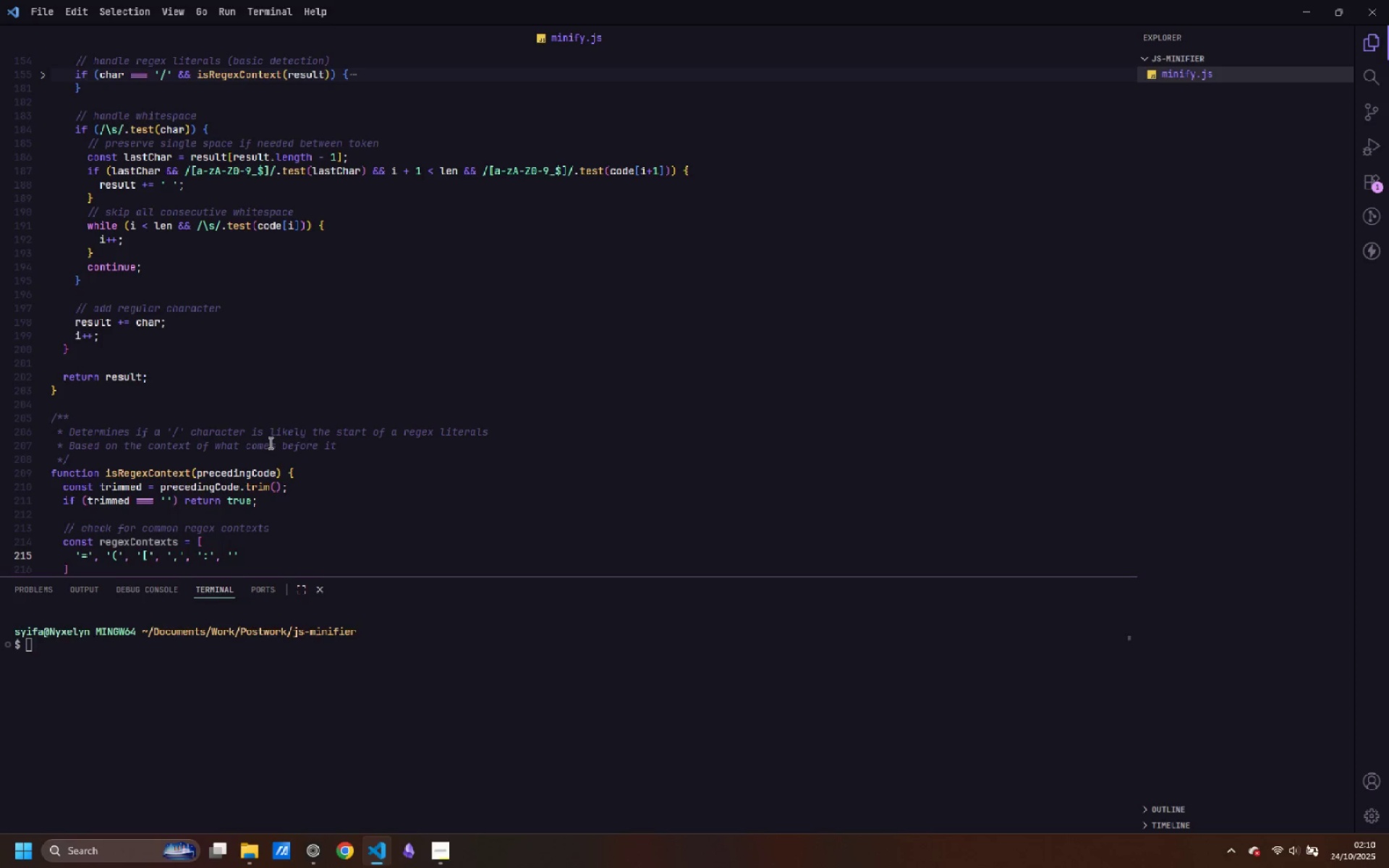 
key(Semicolon)
 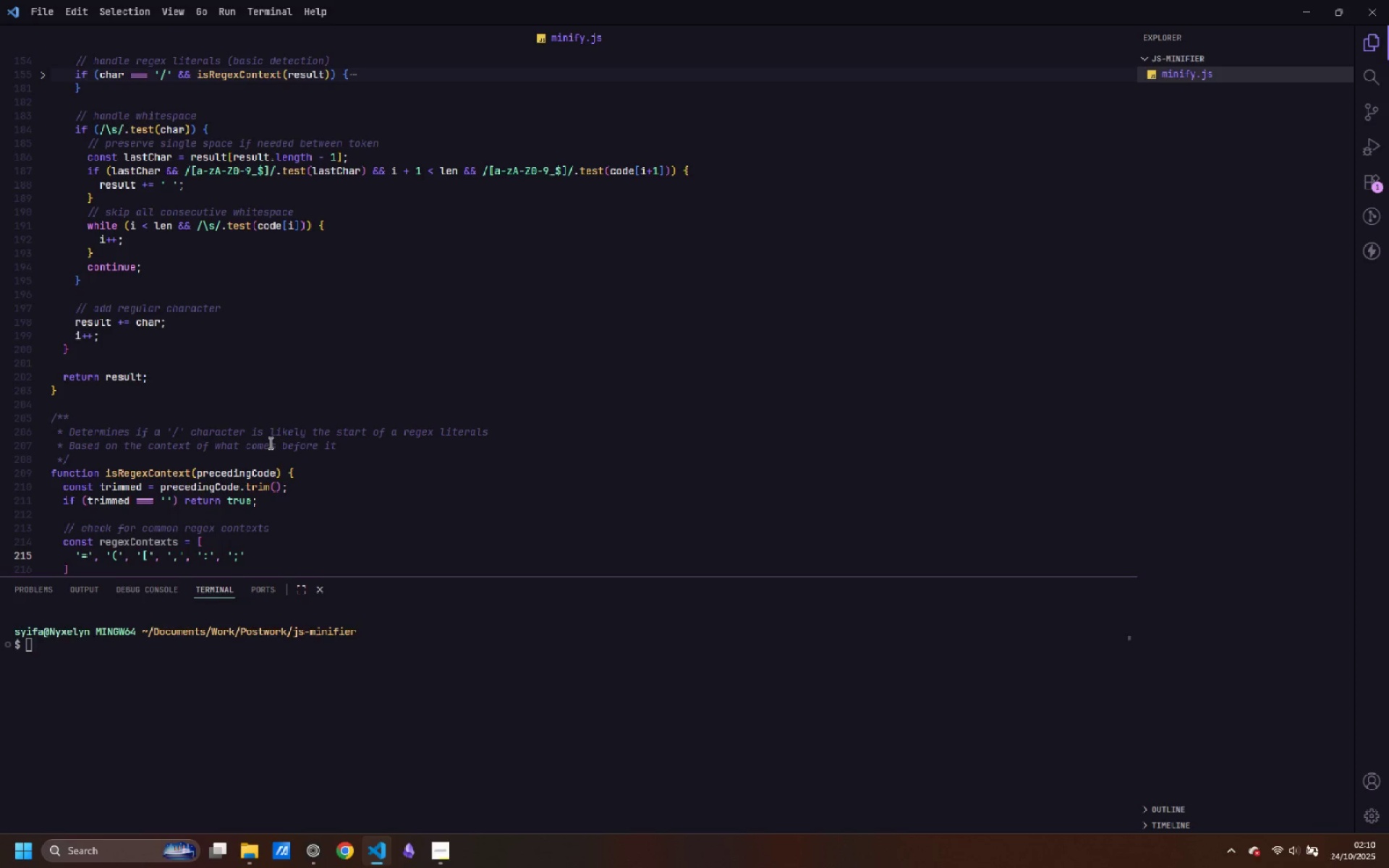 
key(ArrowRight)
 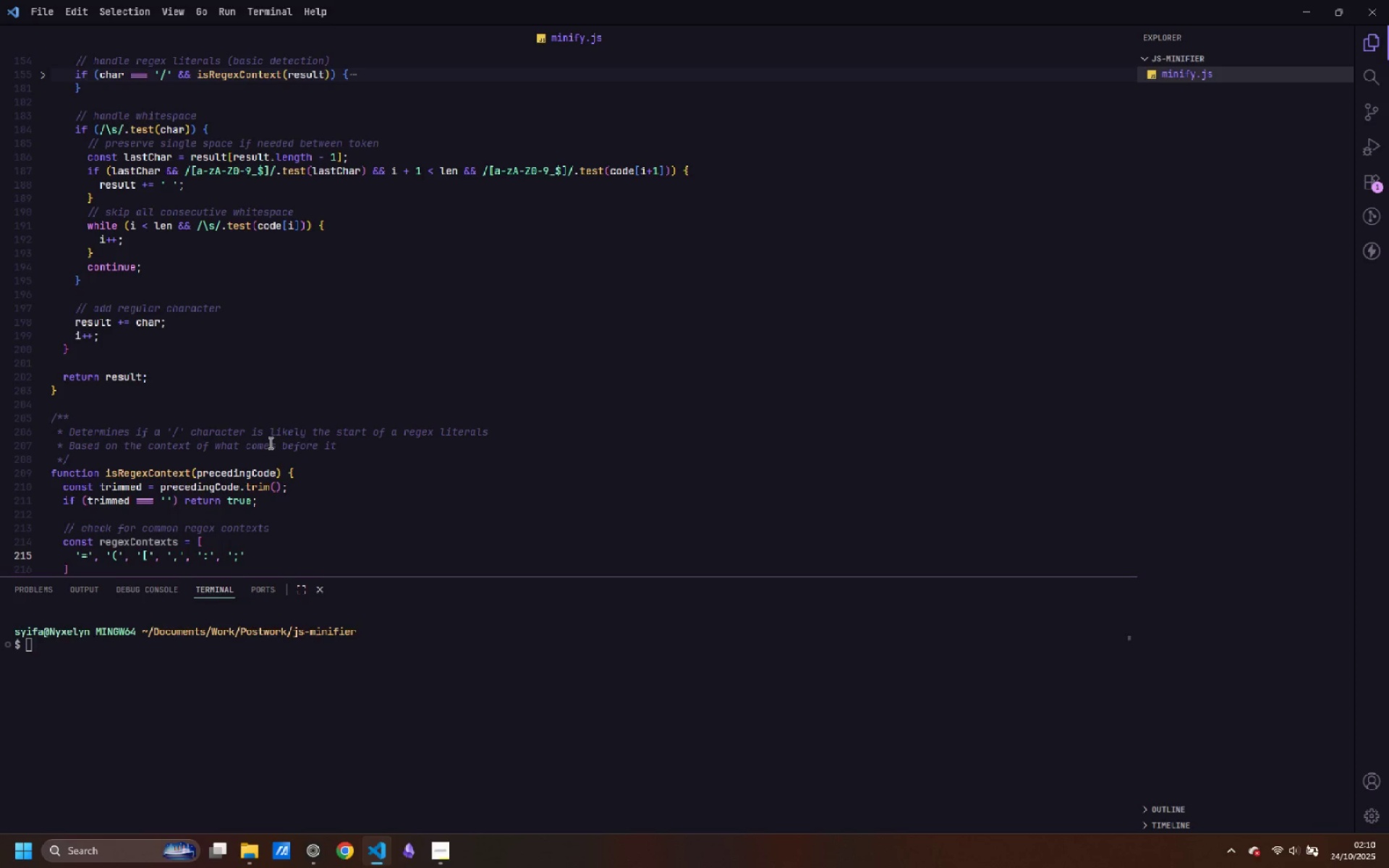 
key(Comma)
 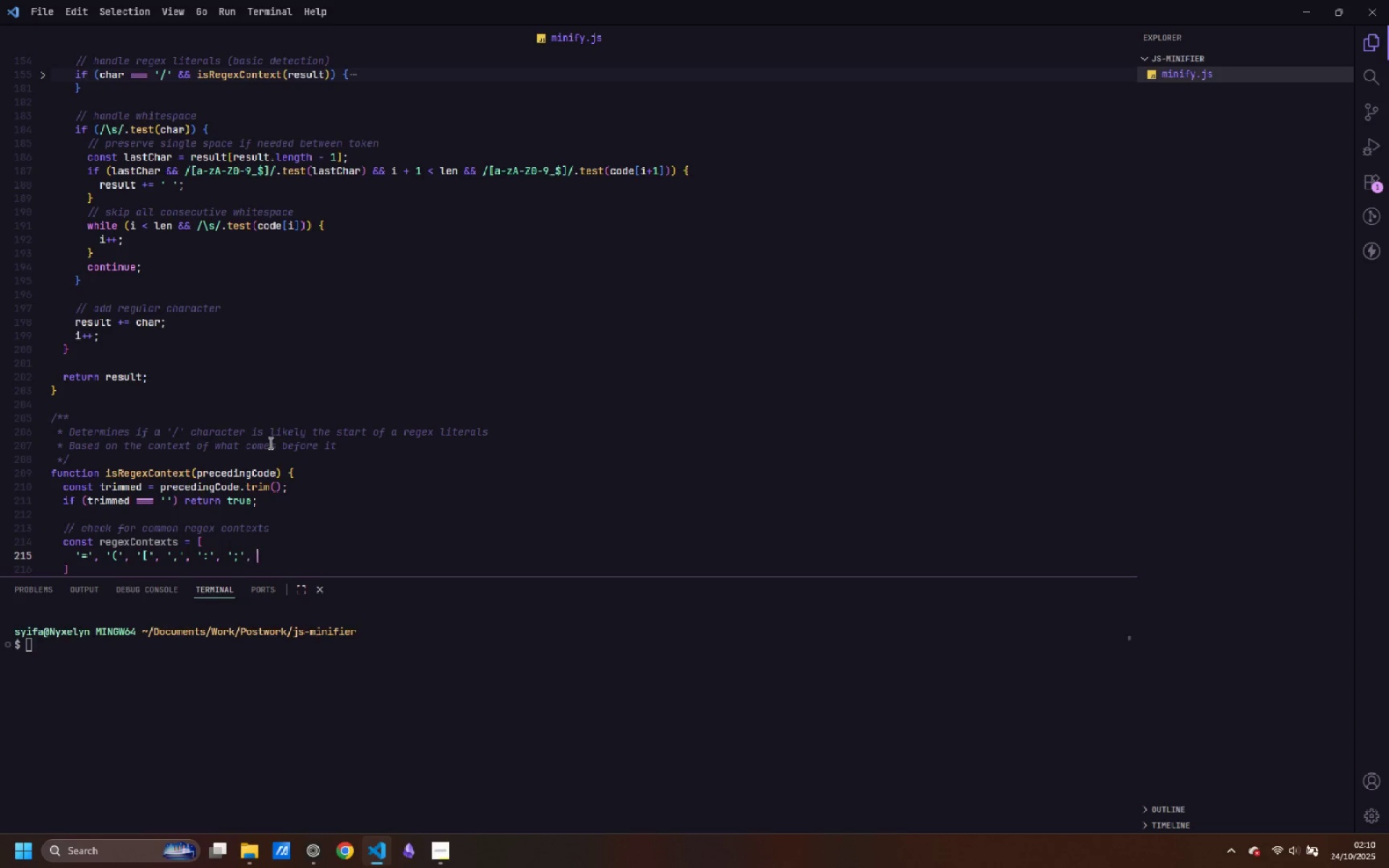 
key(Space)
 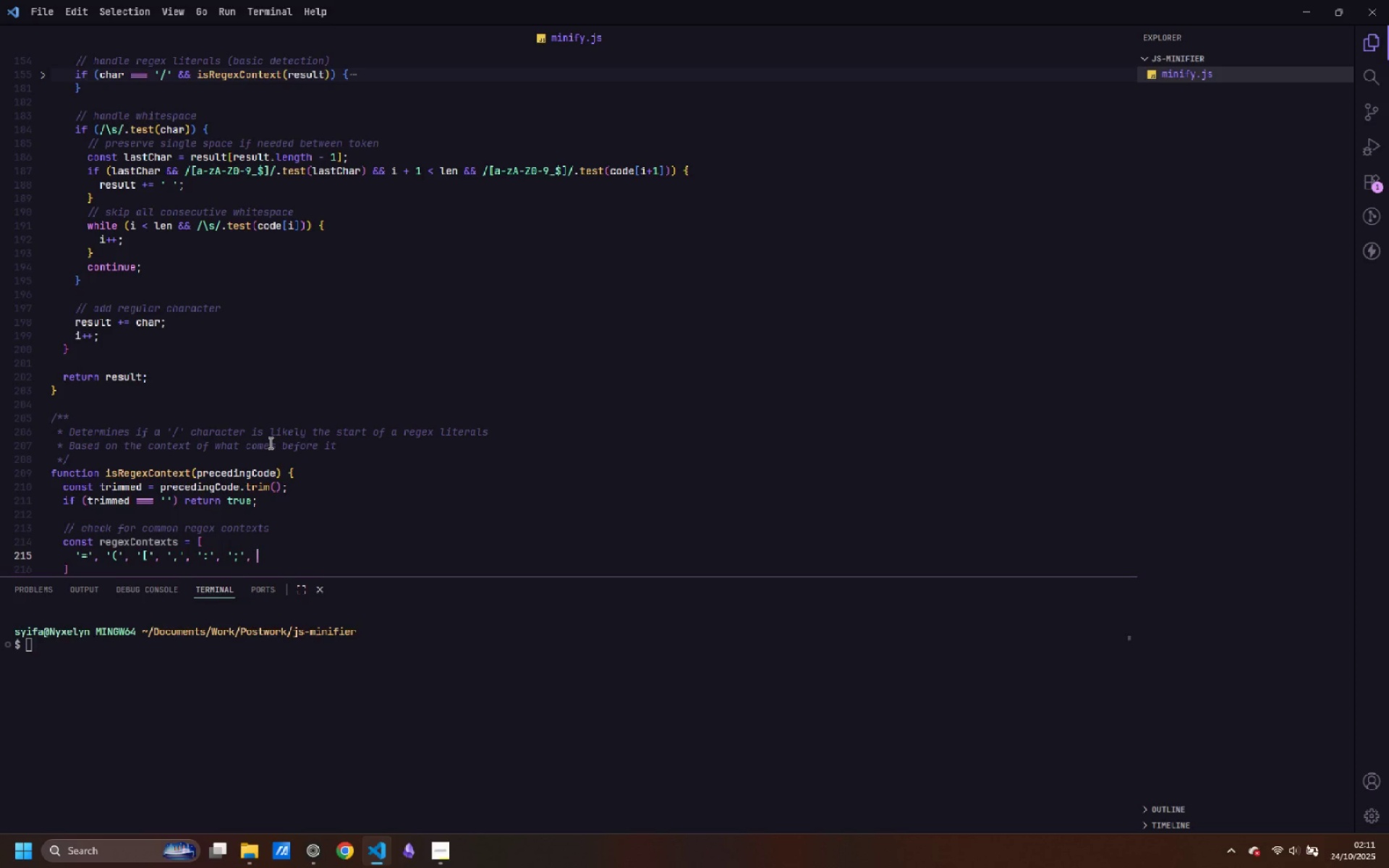 
key(Quote)
 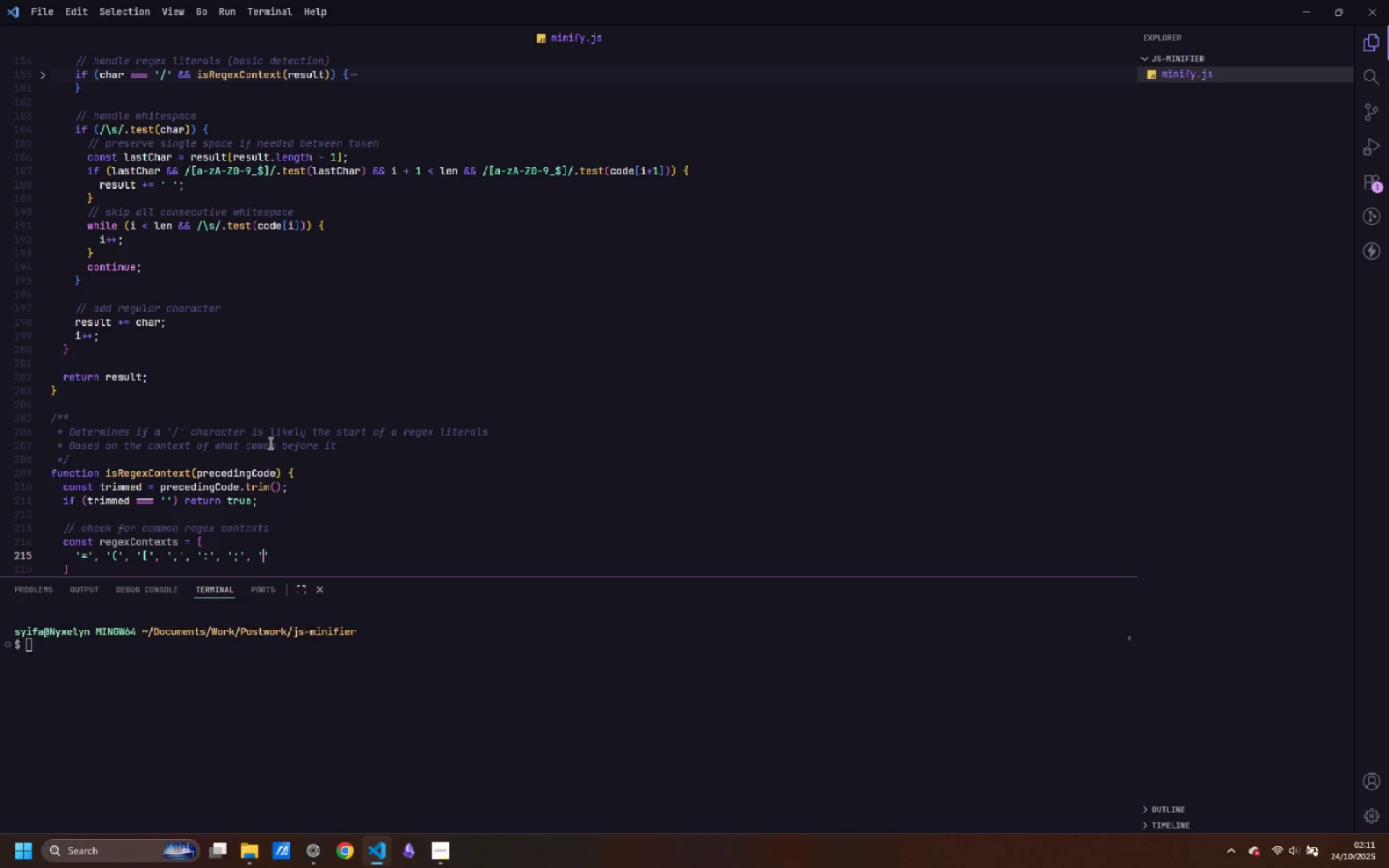 
key(Shift+1)
 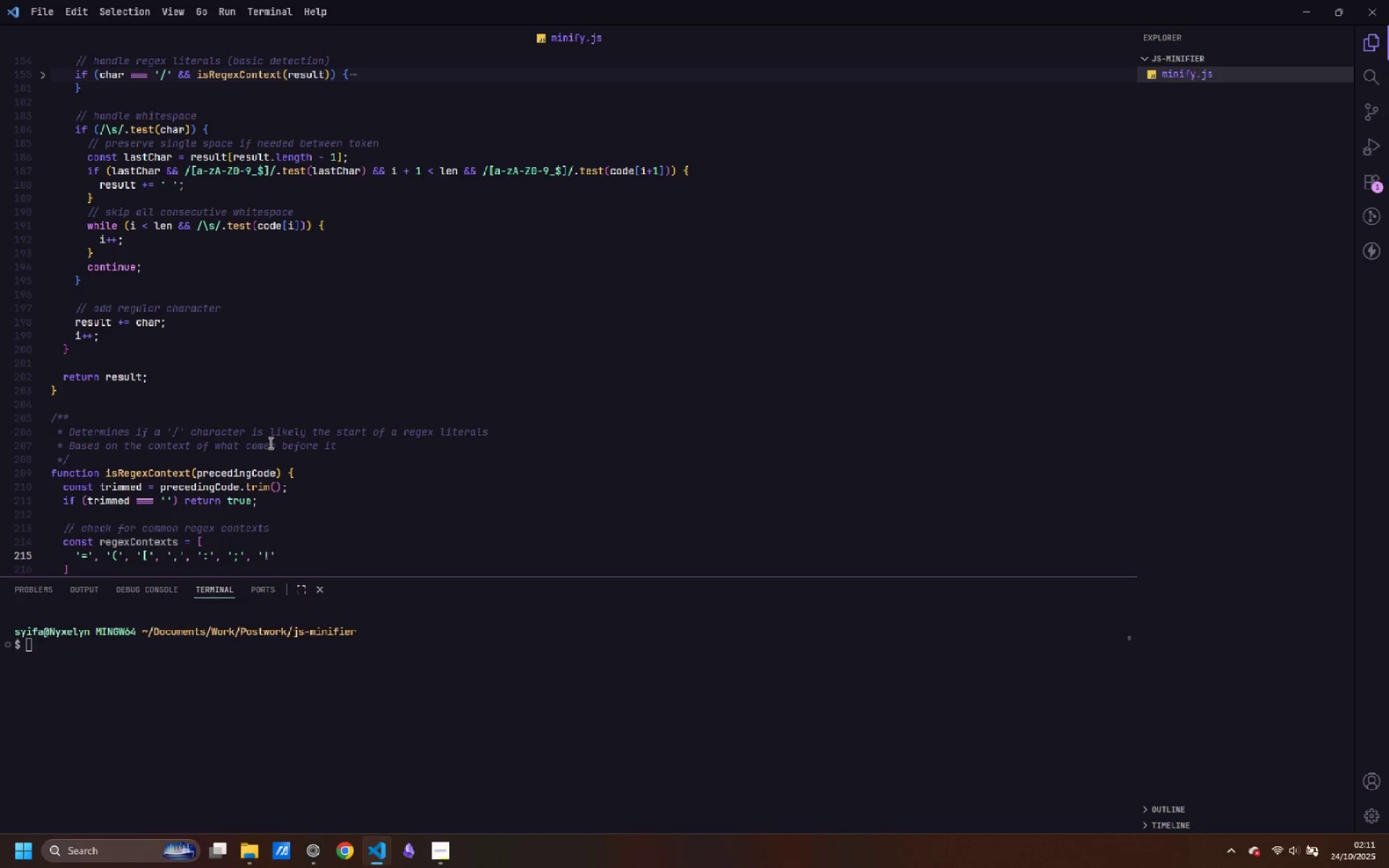 
key(ArrowRight)
 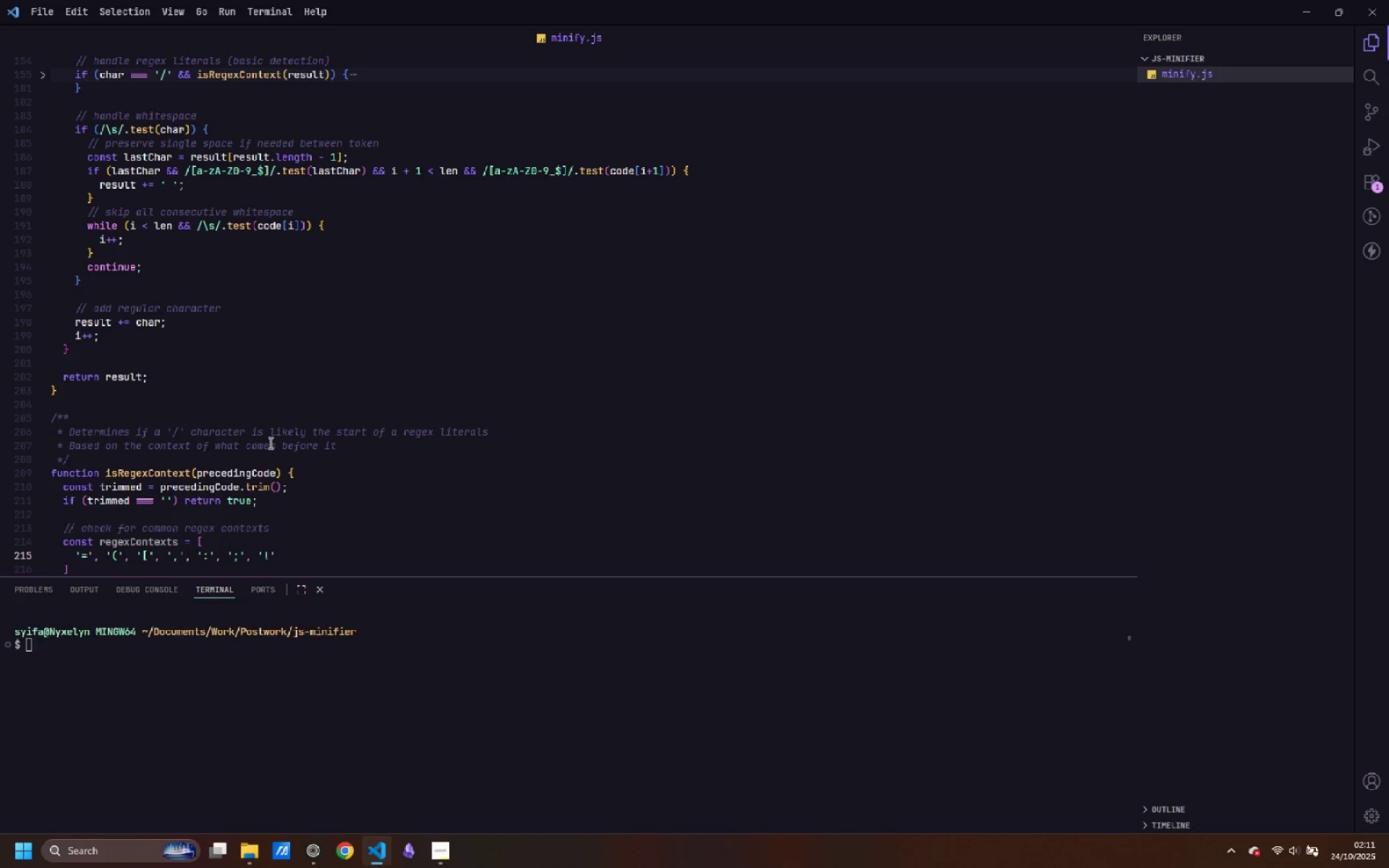 
key(Comma)
 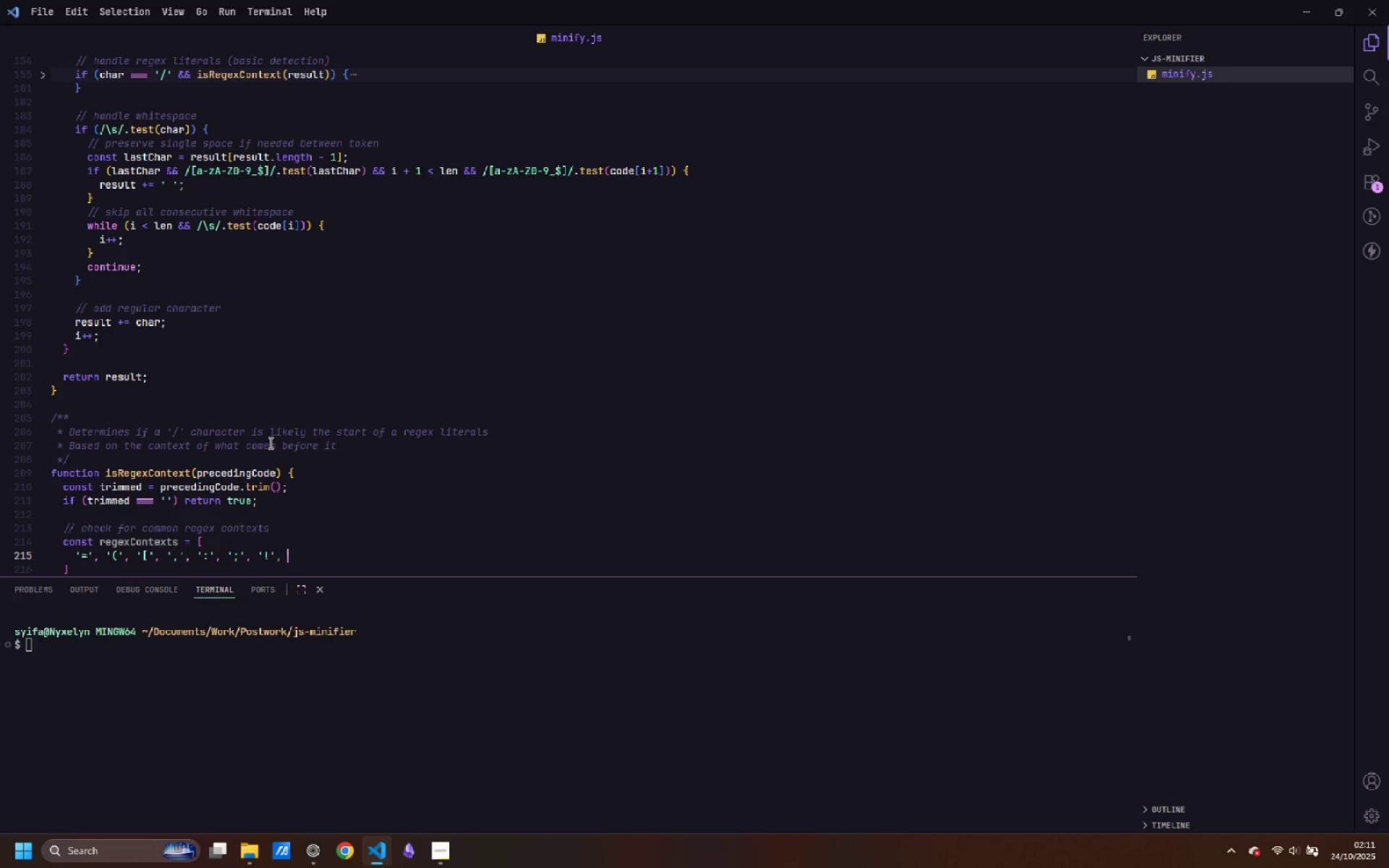 
key(Space)
 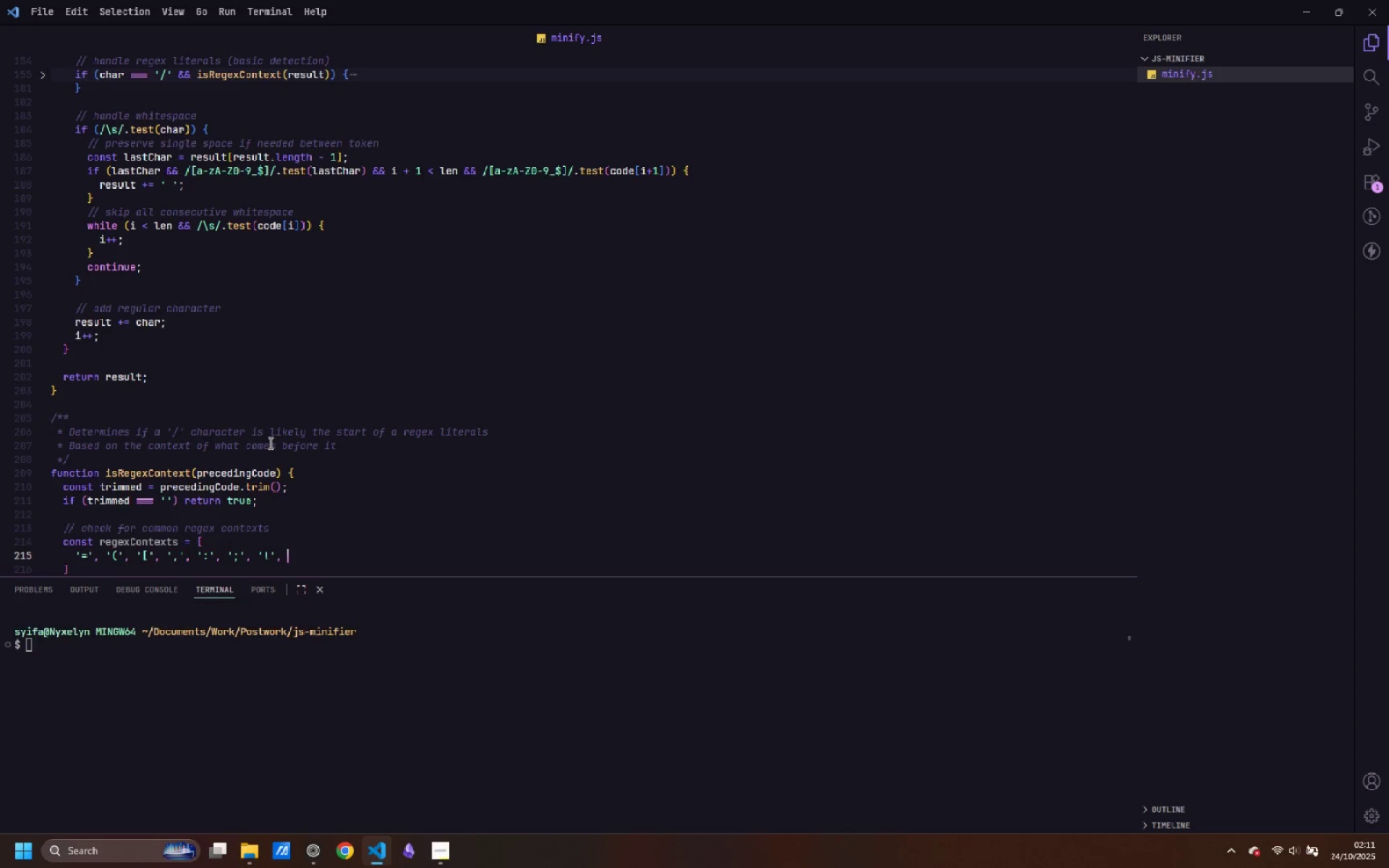 
key(Quote)
 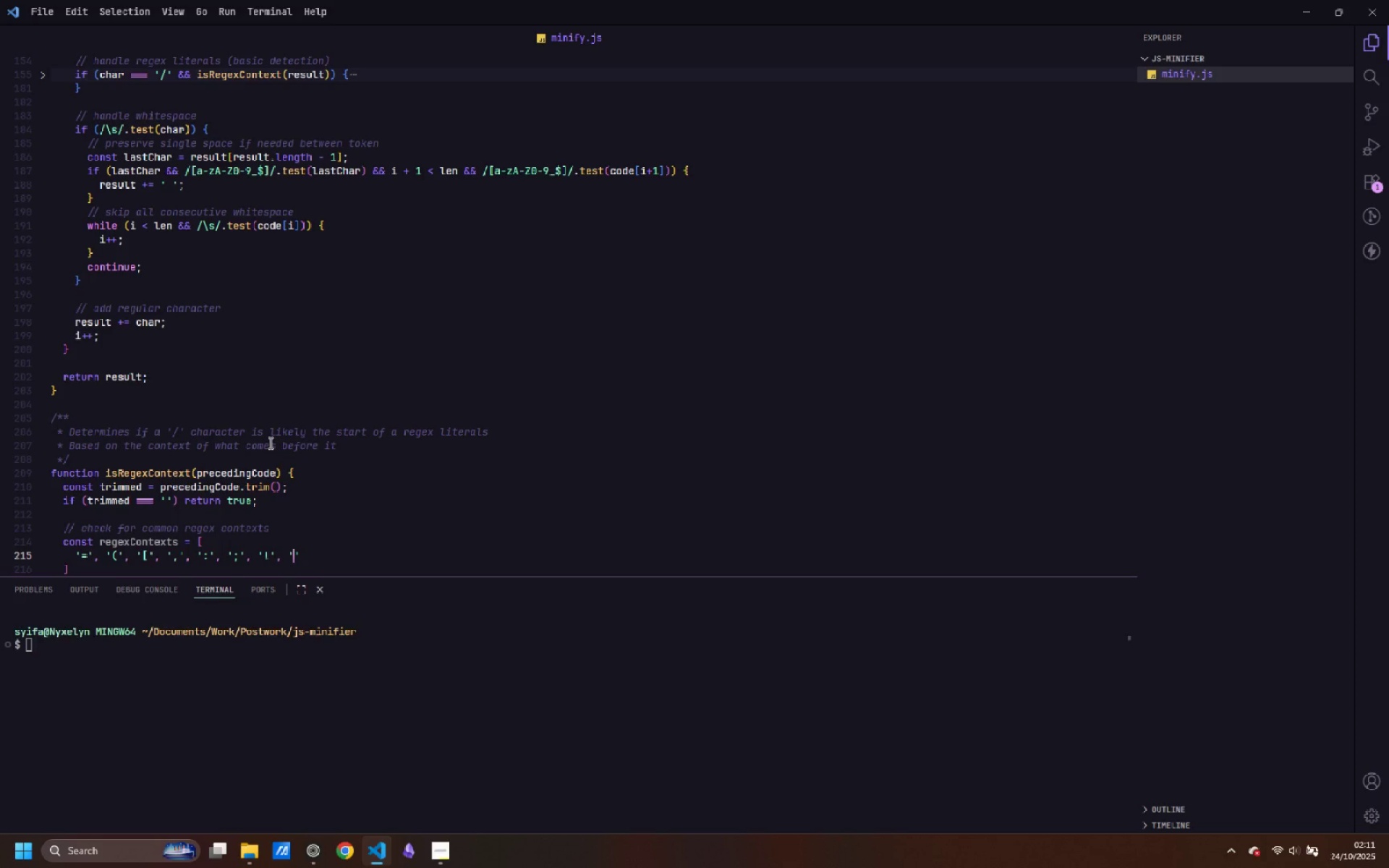 
key(Shift+7)
 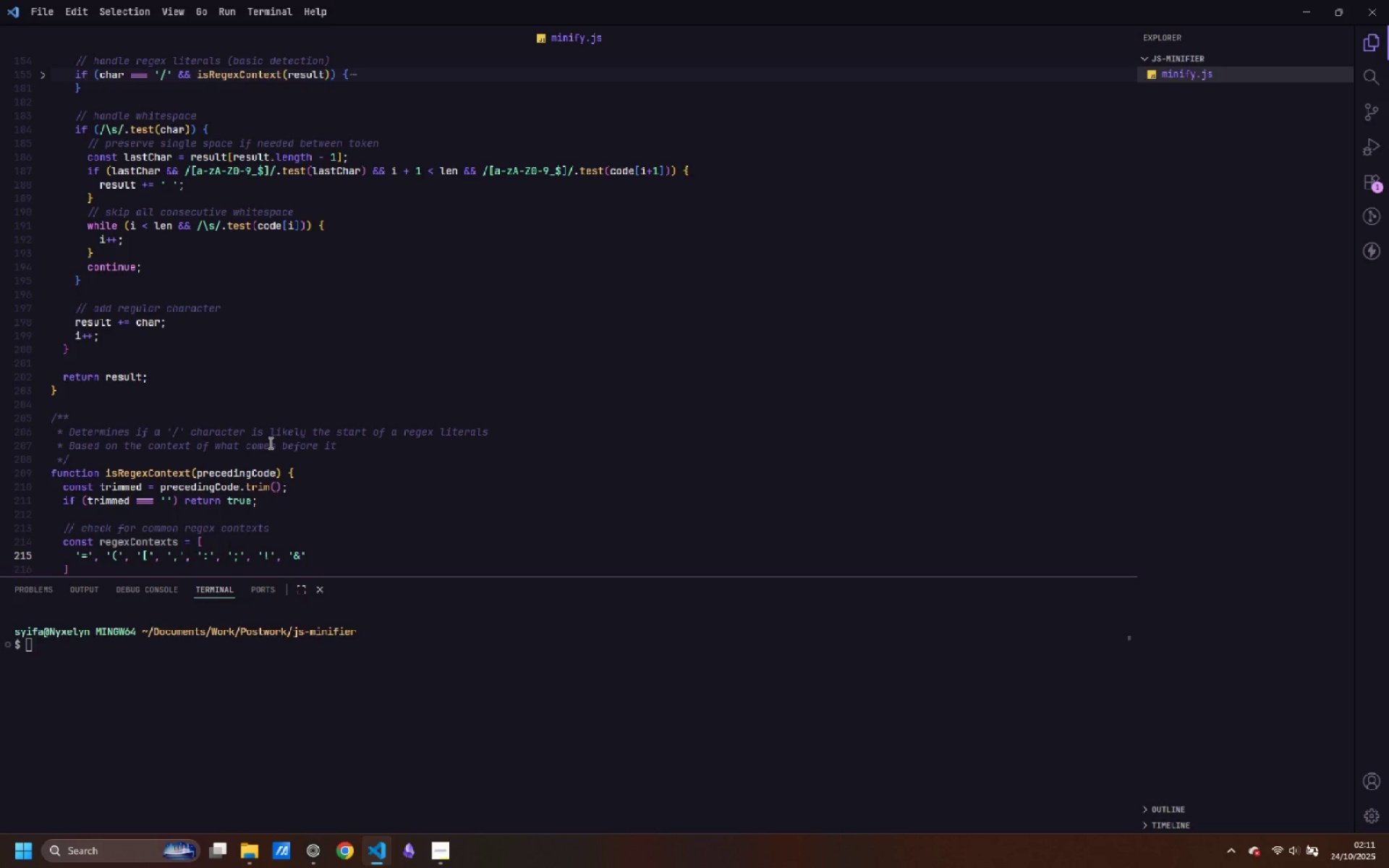 
key(ArrowRight)
 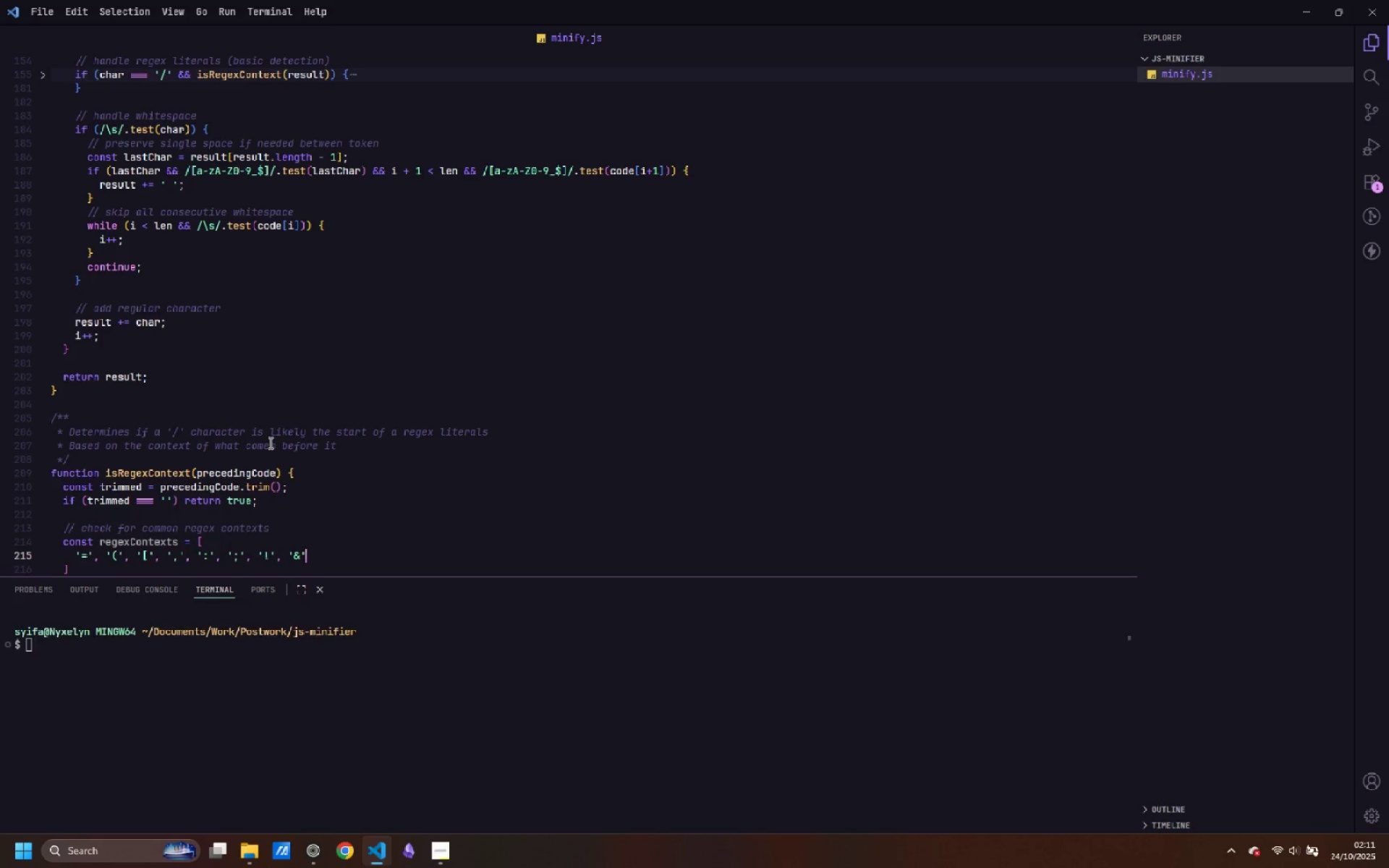 
key(Comma)
 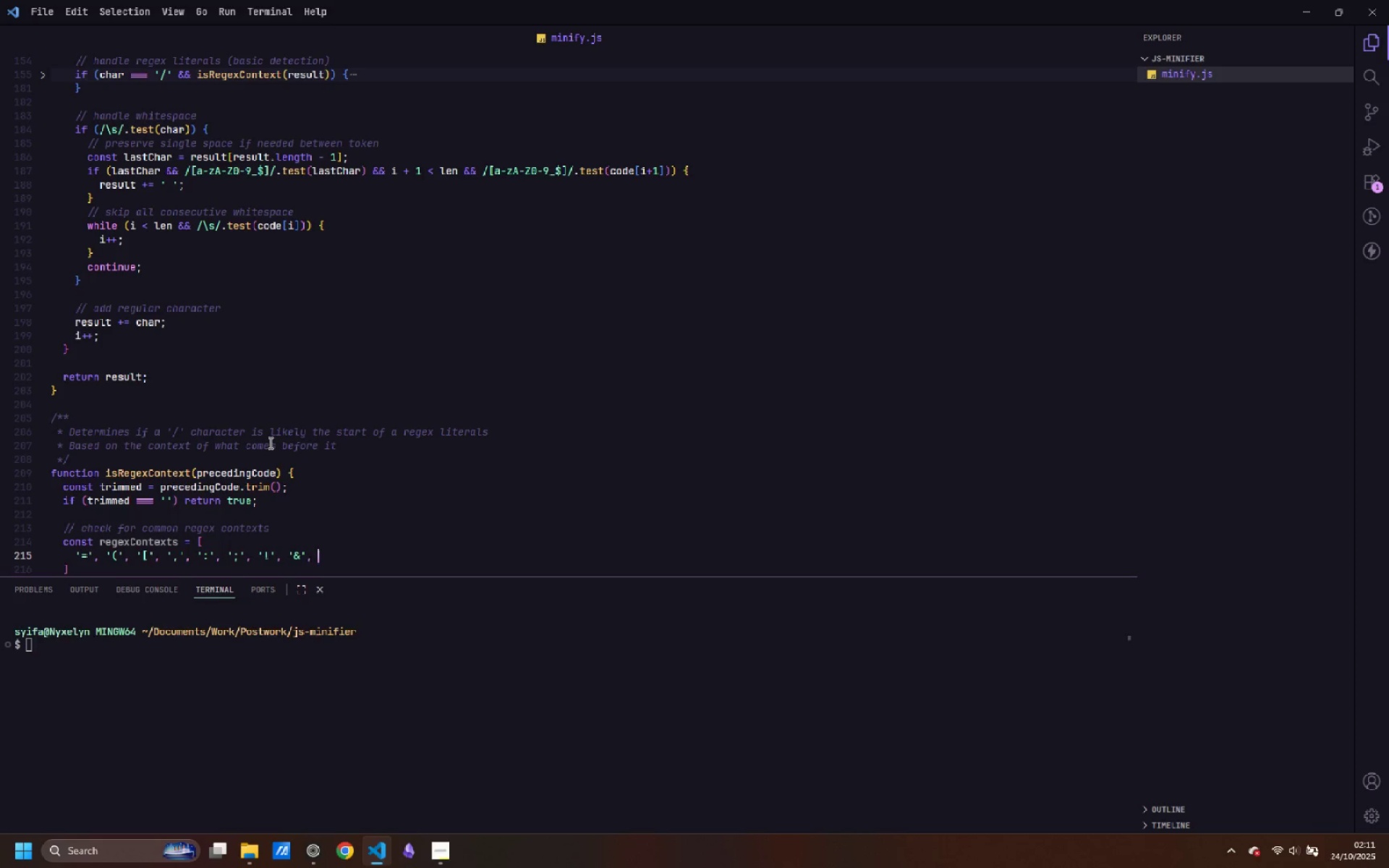 
key(Space)
 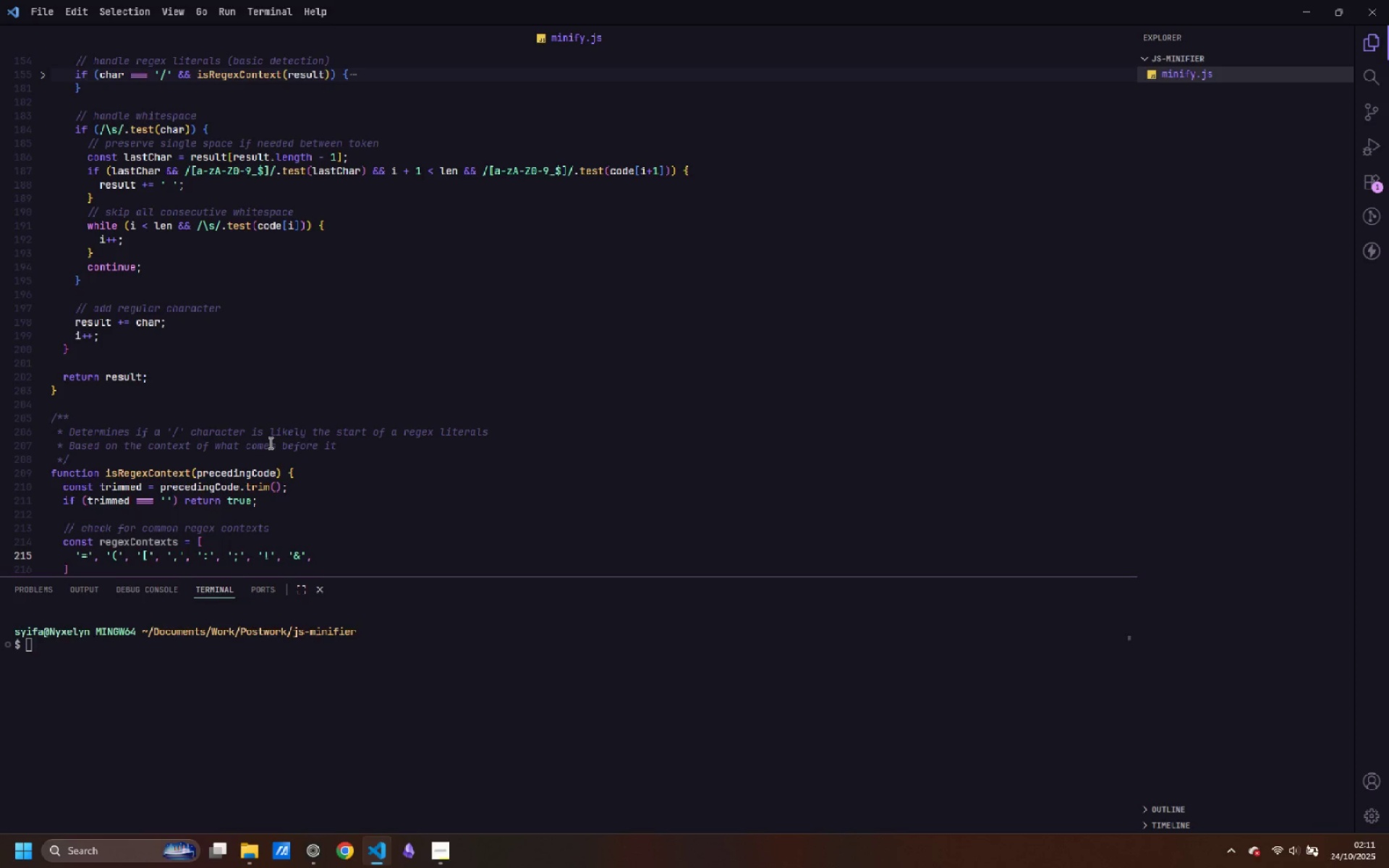 
key(Quote)
 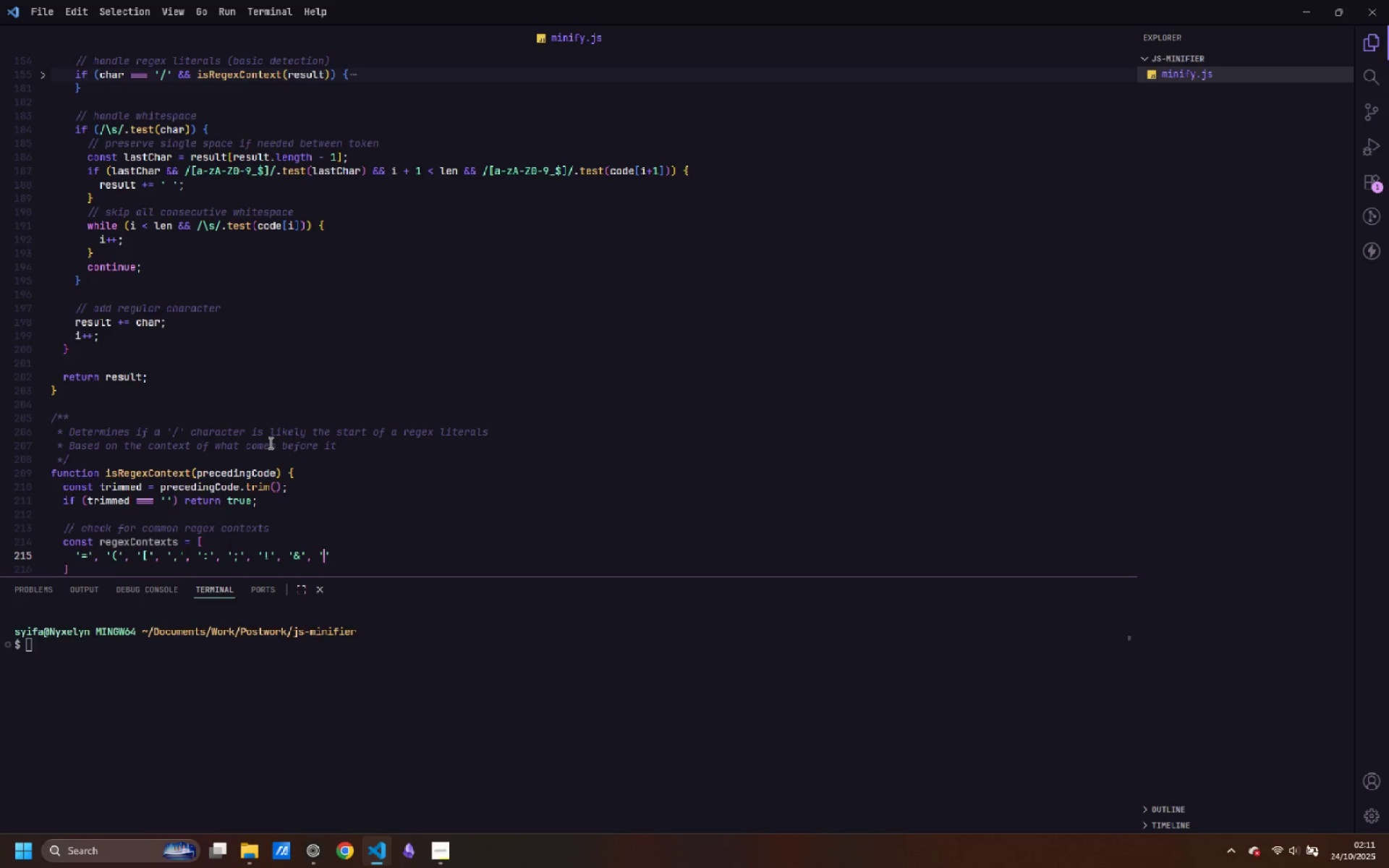 
key(Shift+Backslash)
 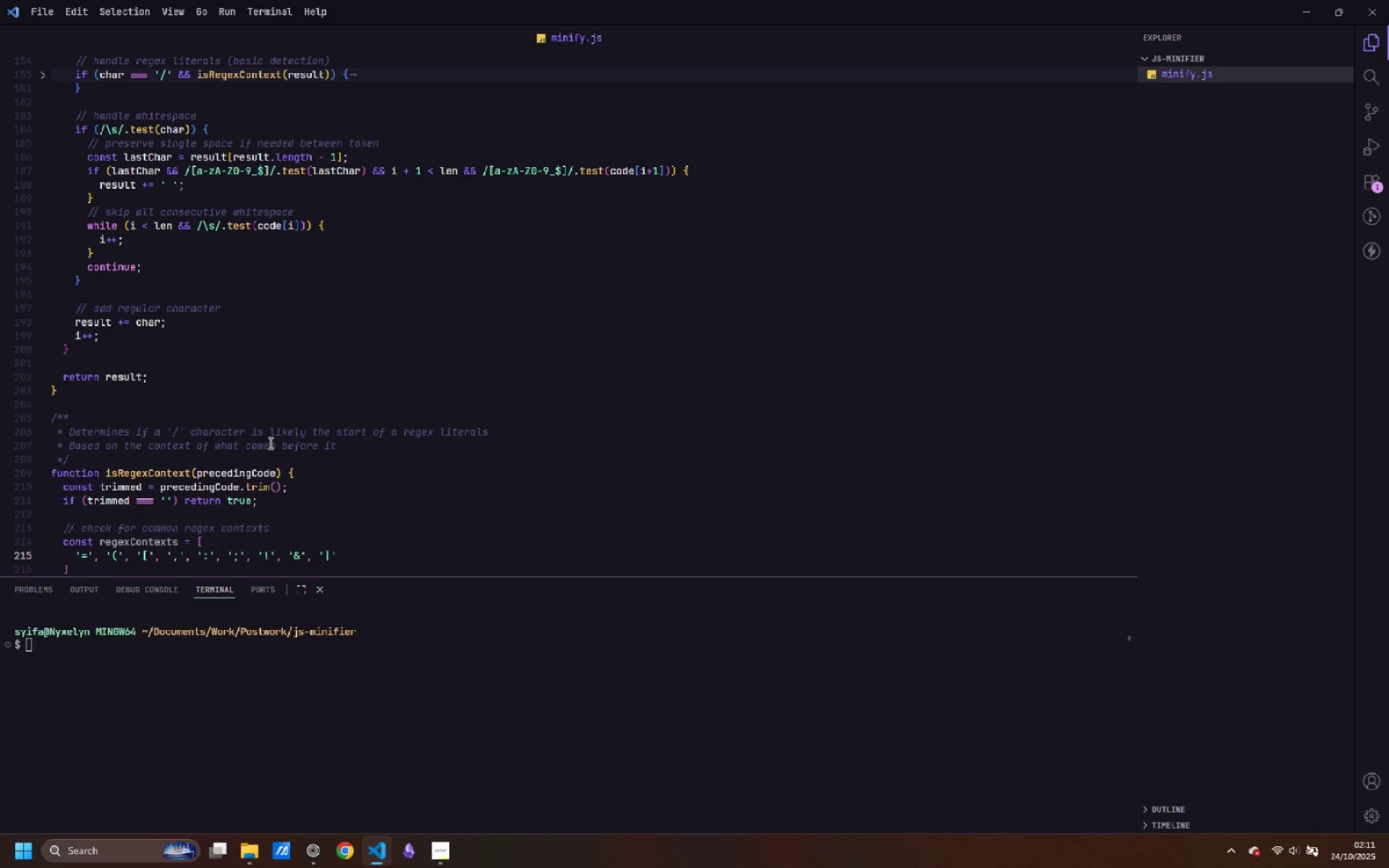 
key(ArrowRight)
 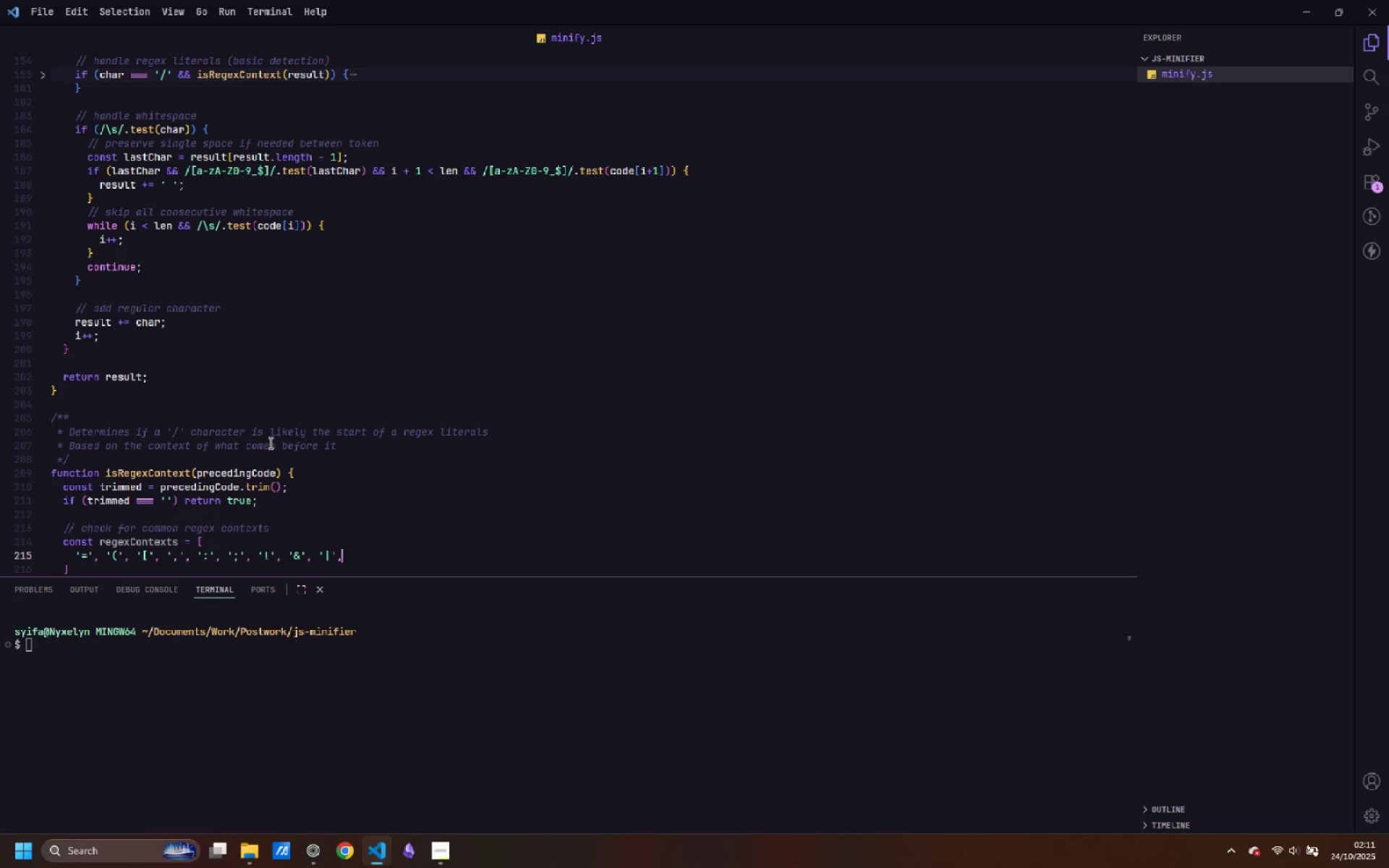 
key(Comma)
 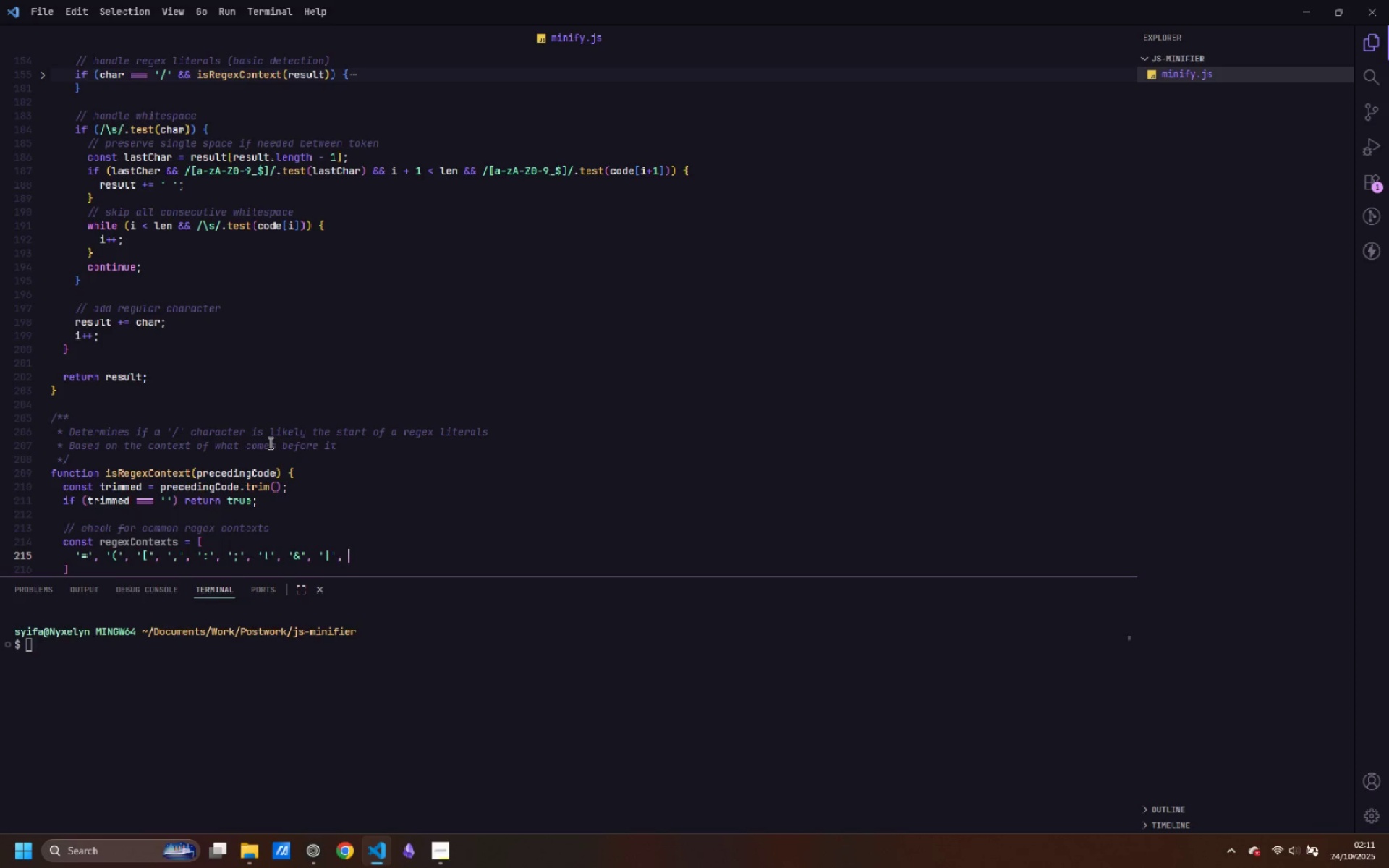 
key(Space)
 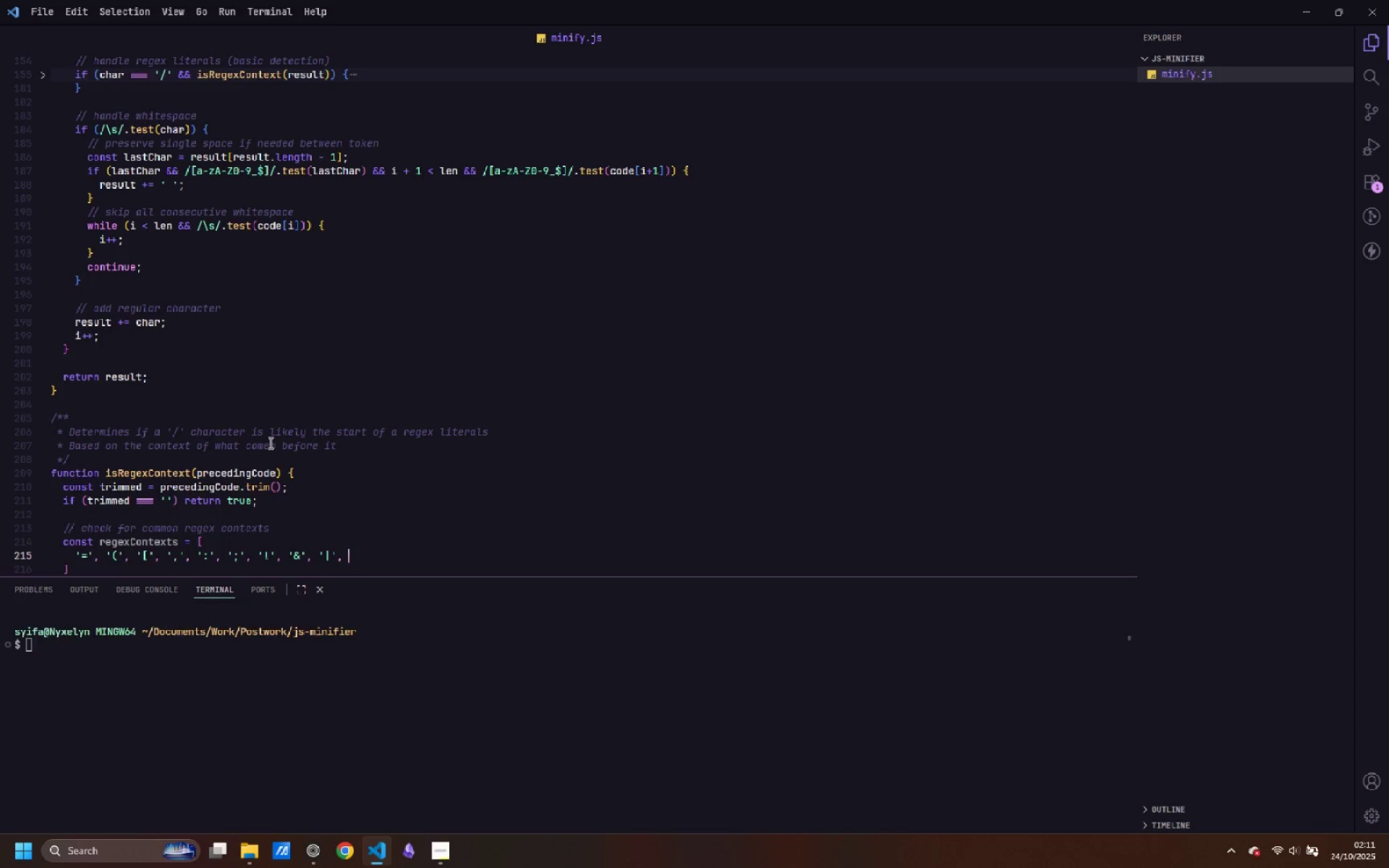 
key(Quote)
 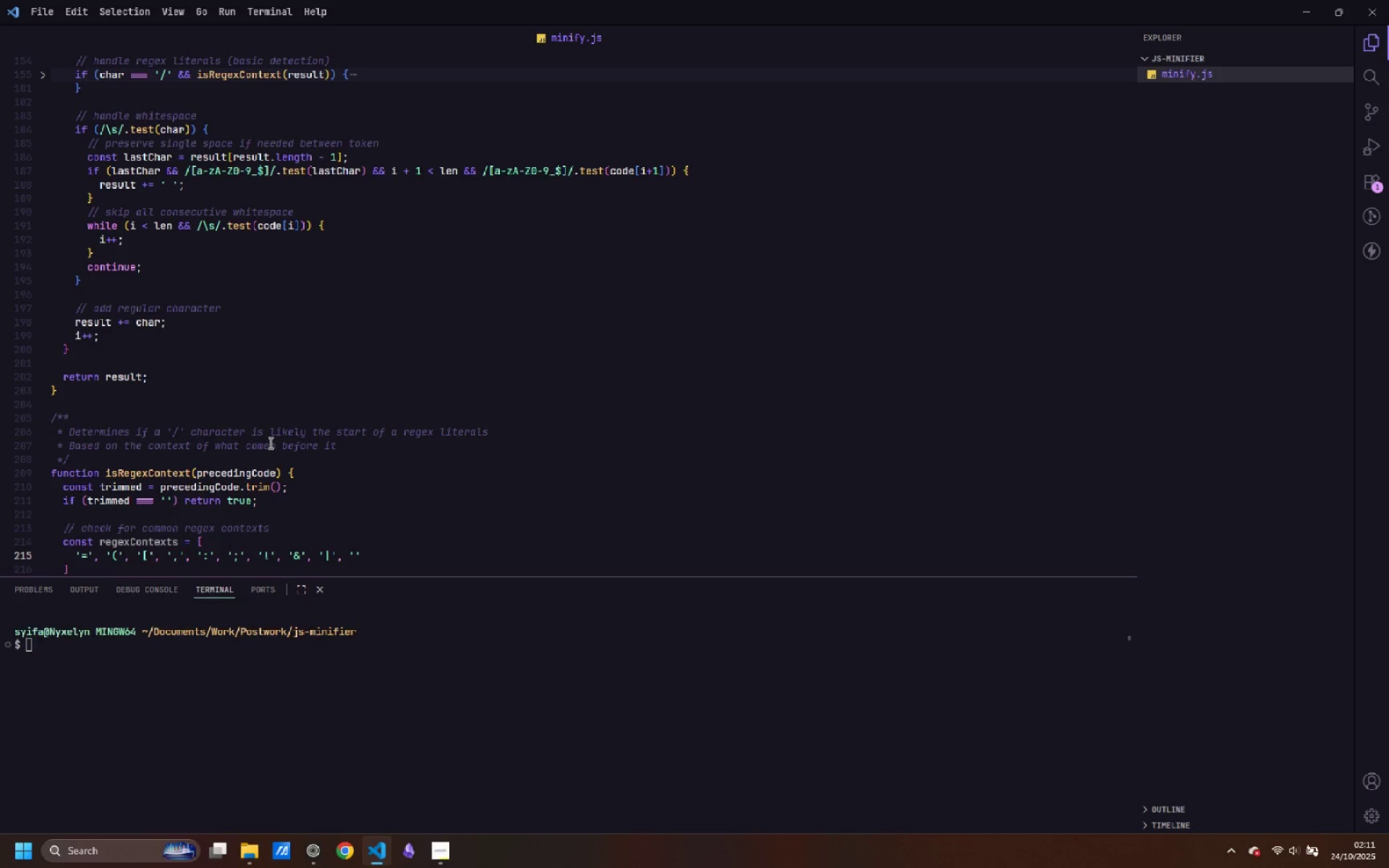 
key(Shift+ShiftRight)
 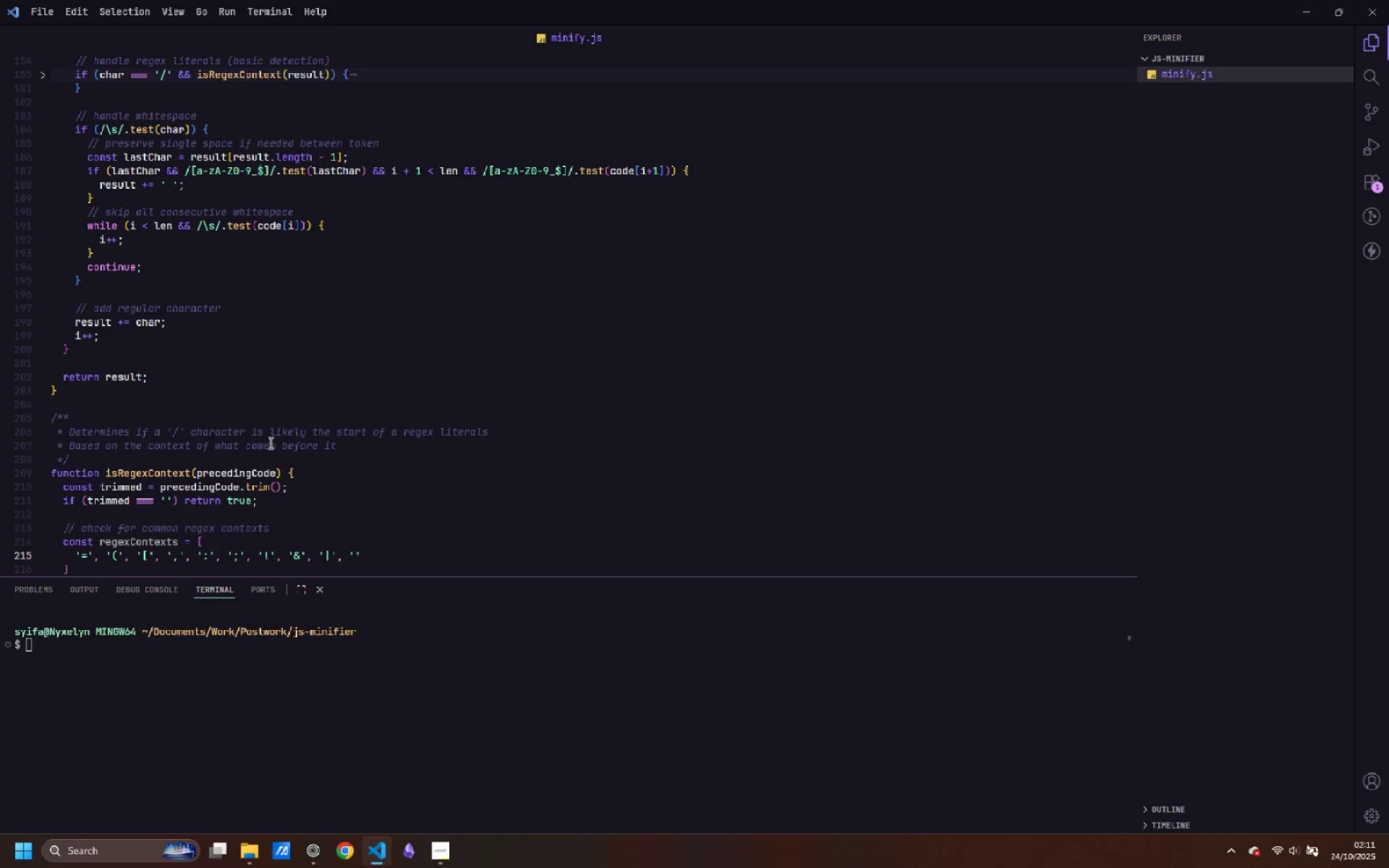 
key(Shift+Slash)
 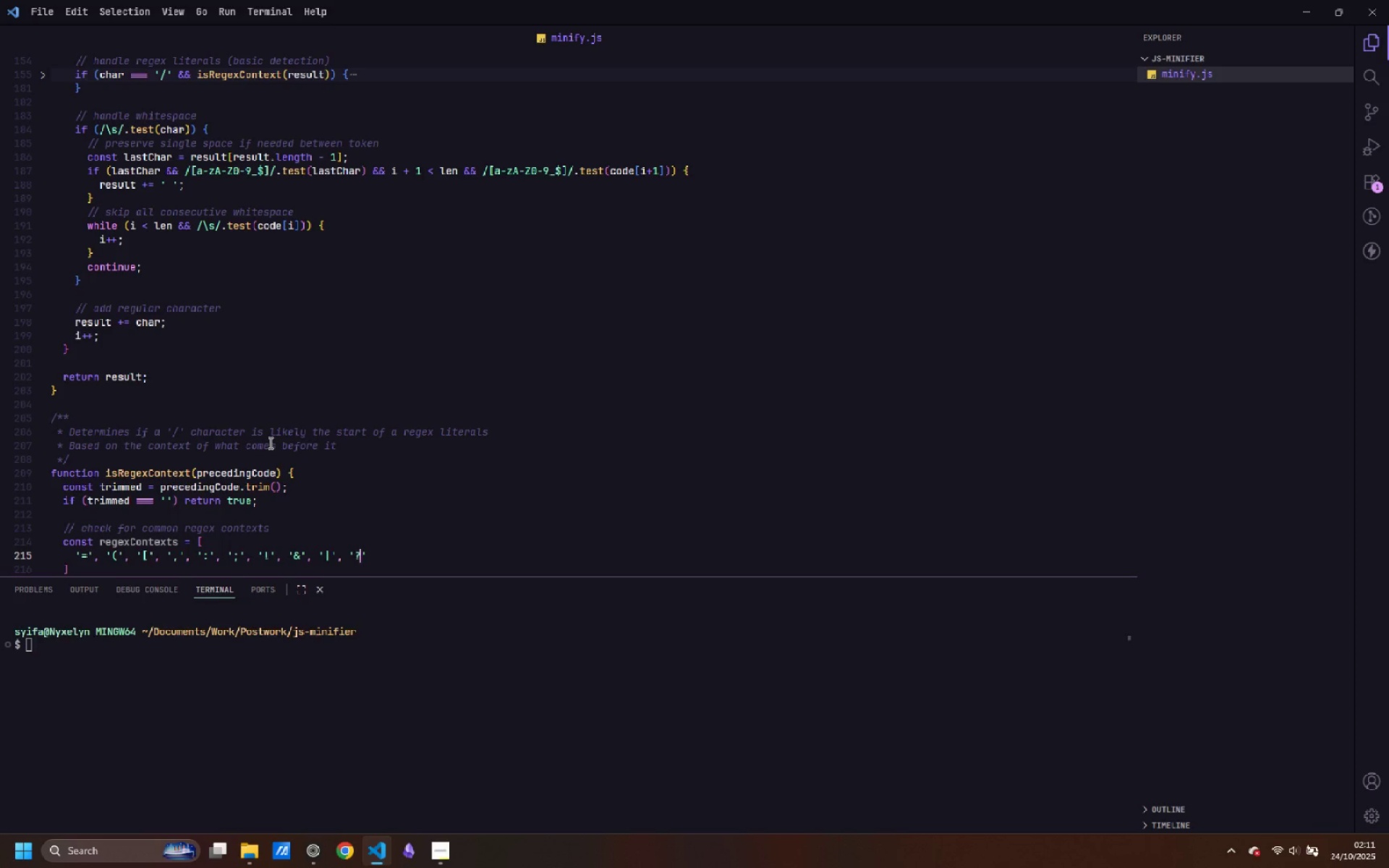 
key(ArrowRight)
 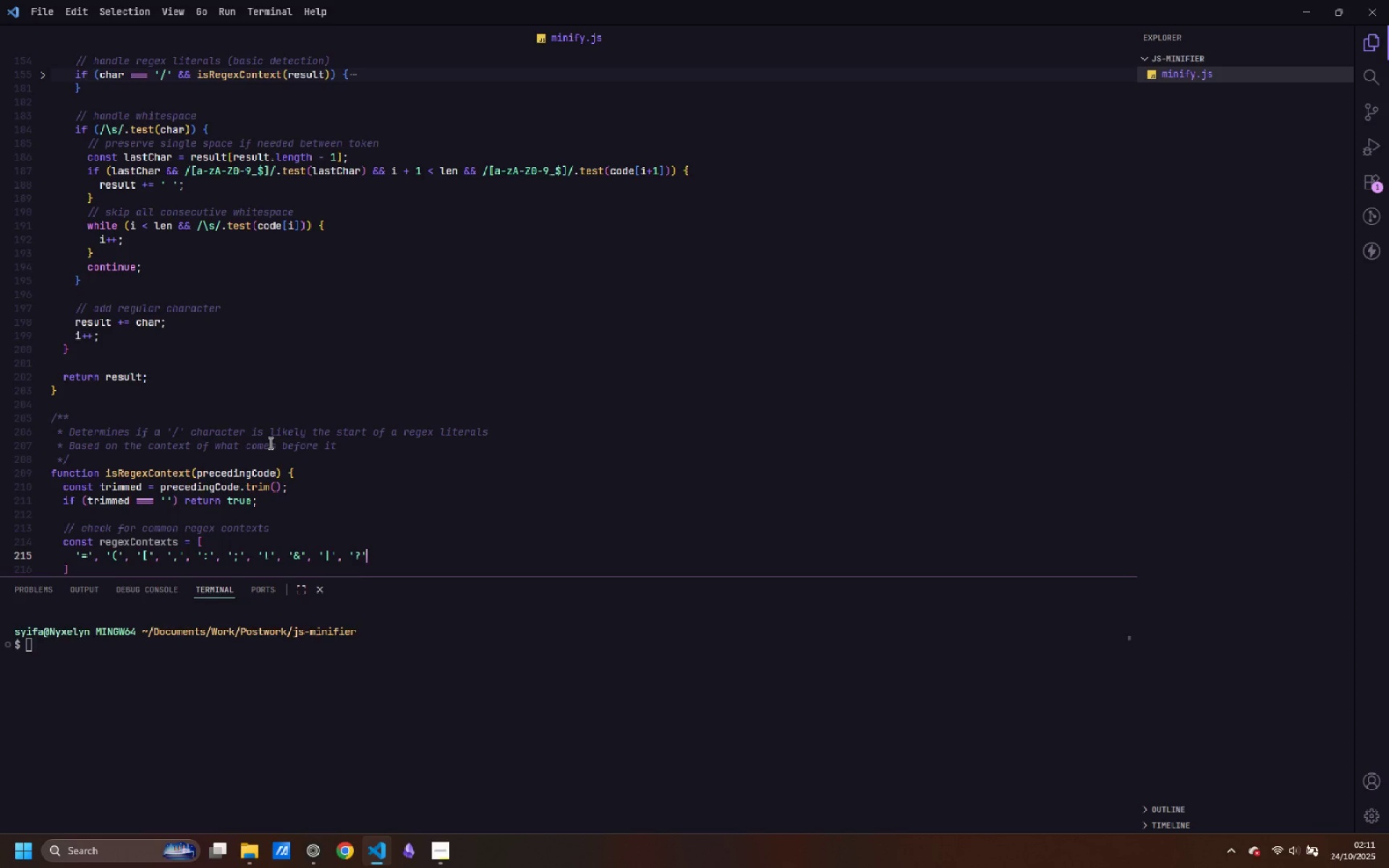 
key(Comma)
 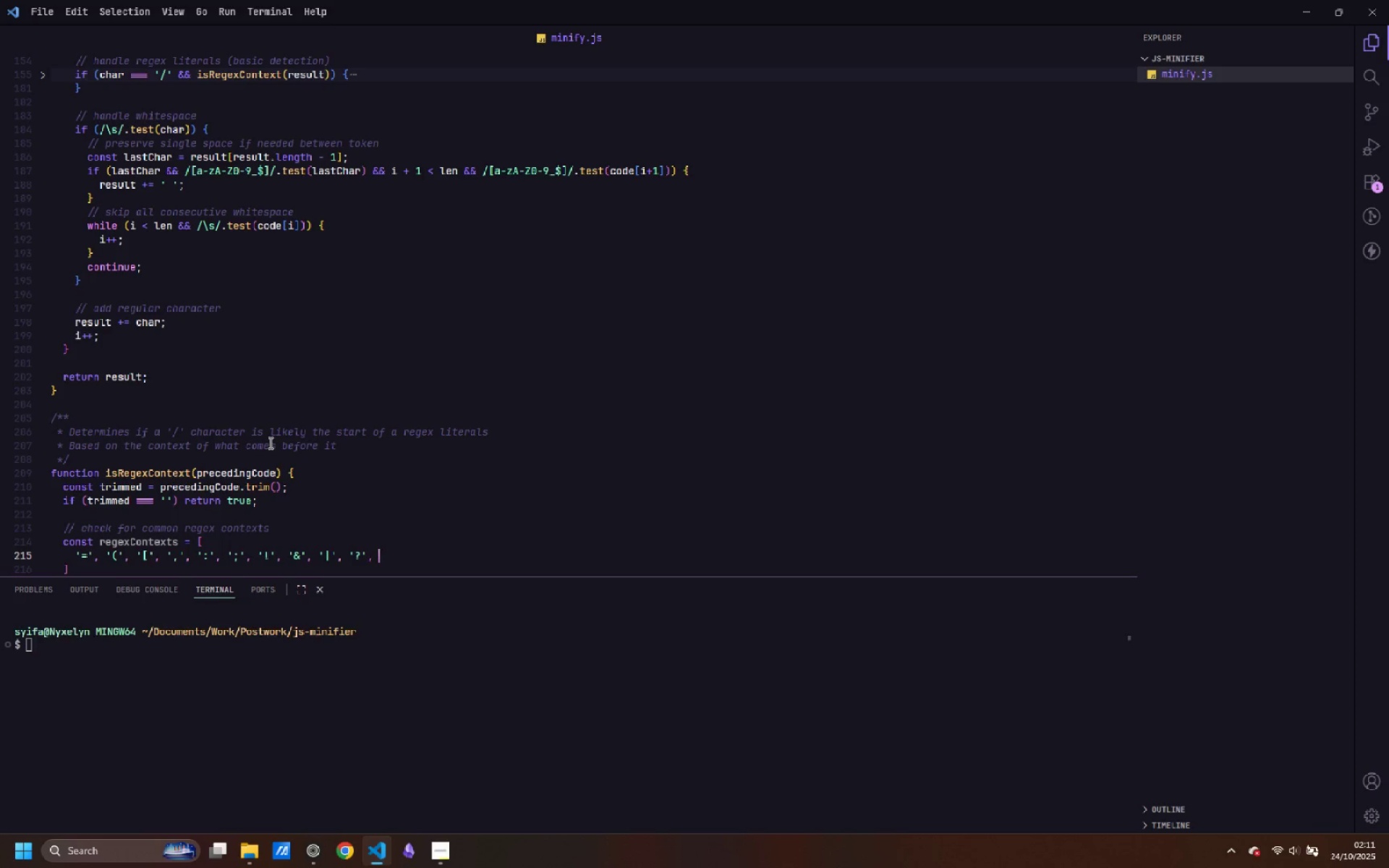 
key(Space)
 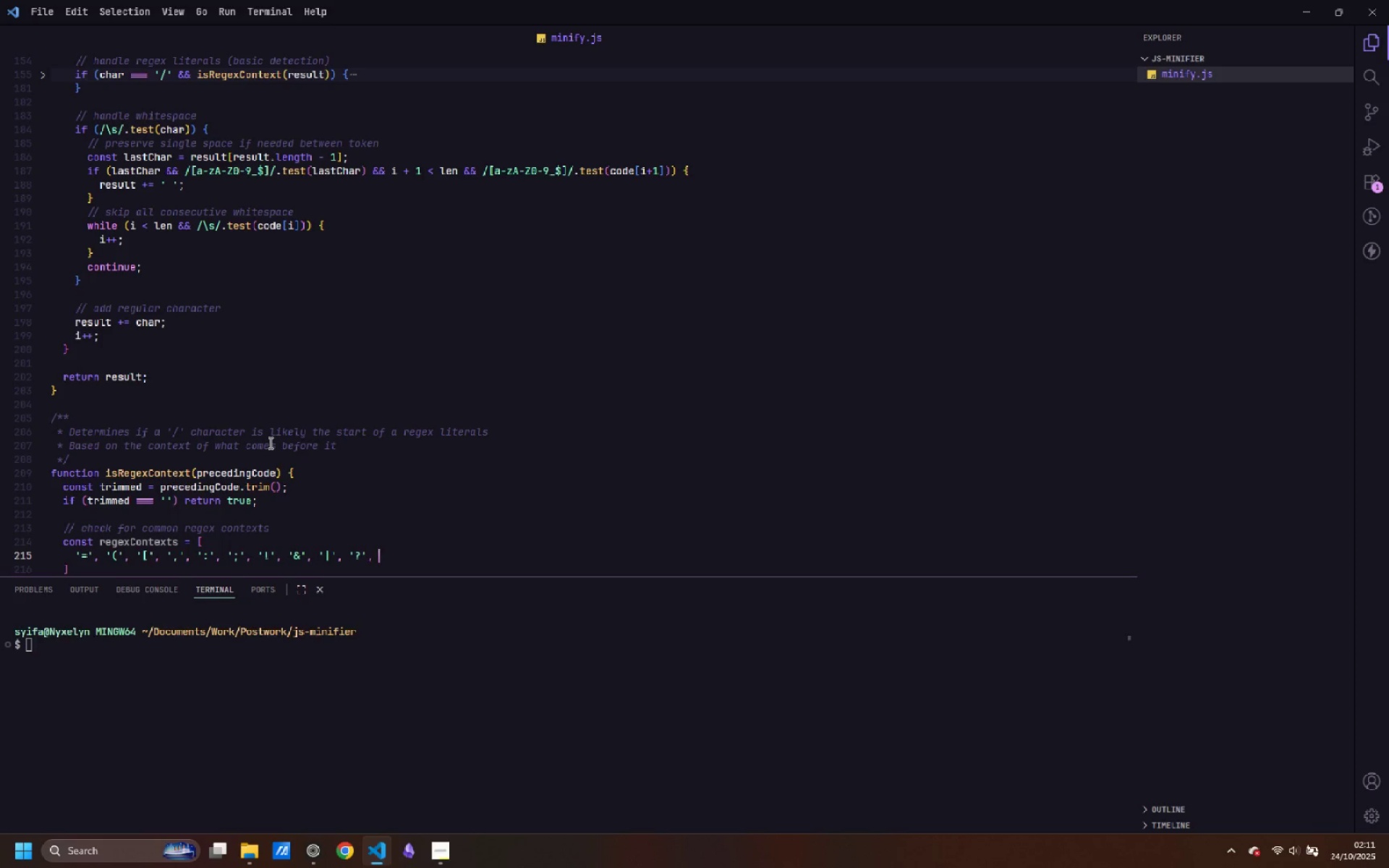 
key(Quote)
 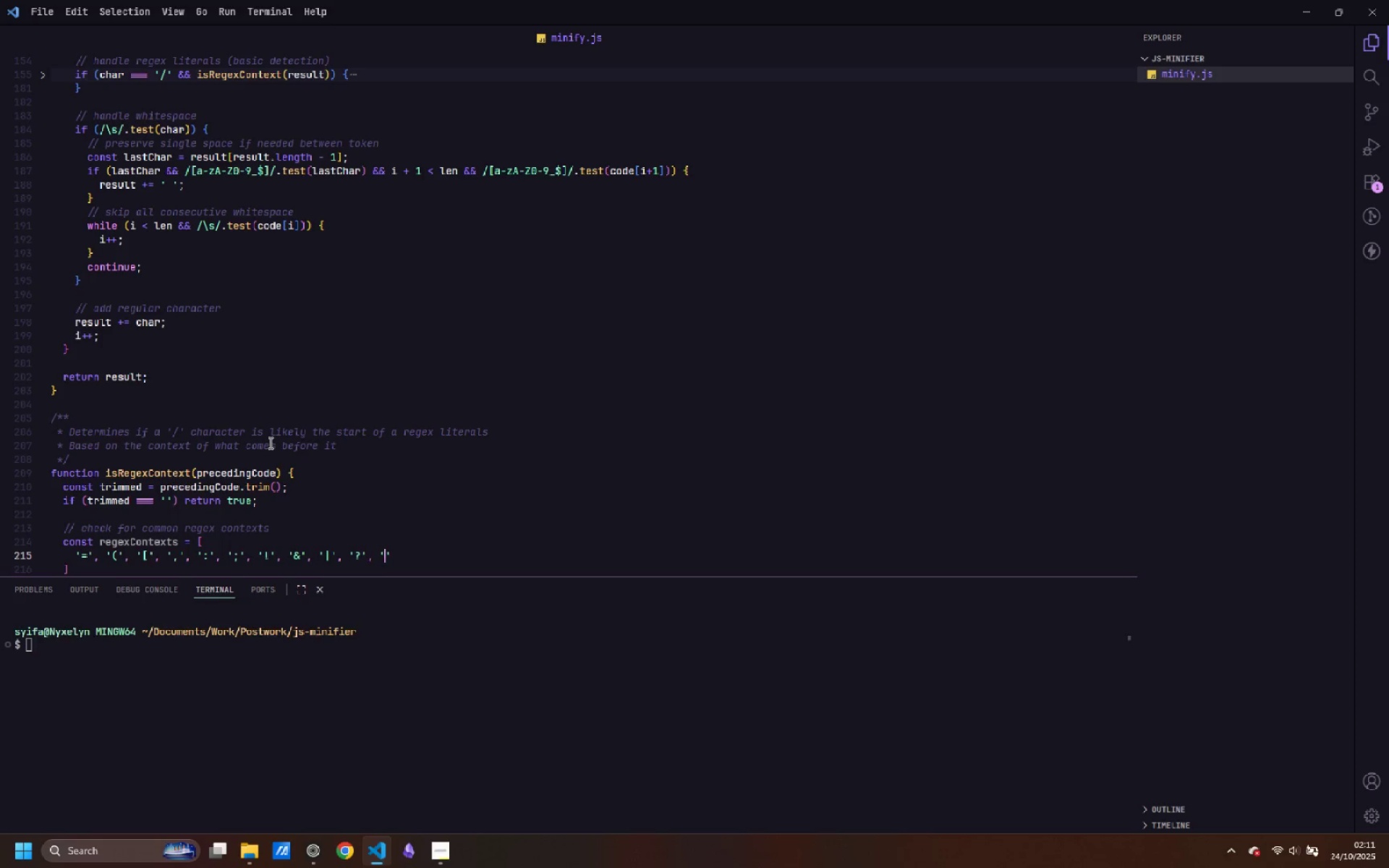 
key(Shift+Equal)
 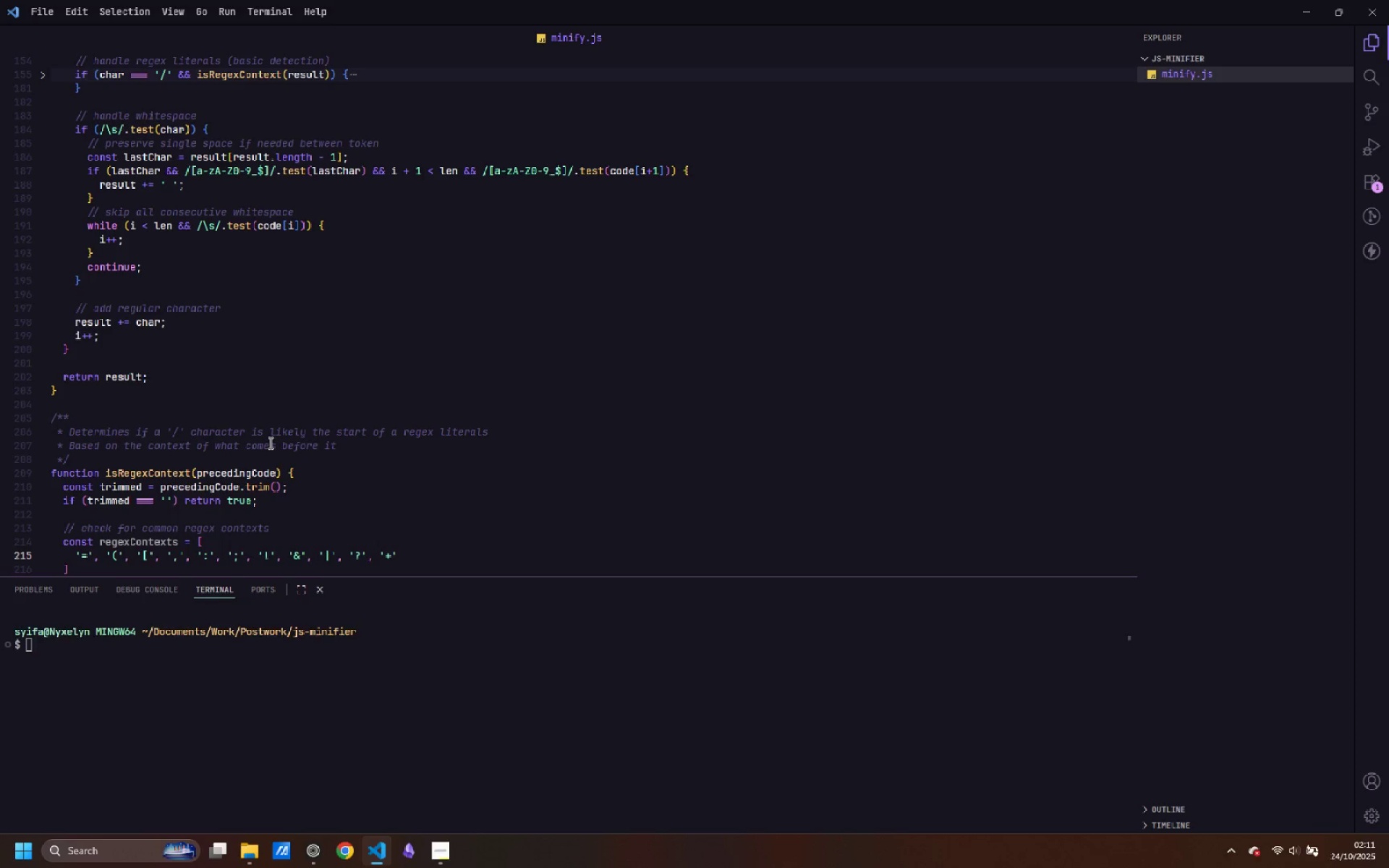 
key(ArrowRight)
 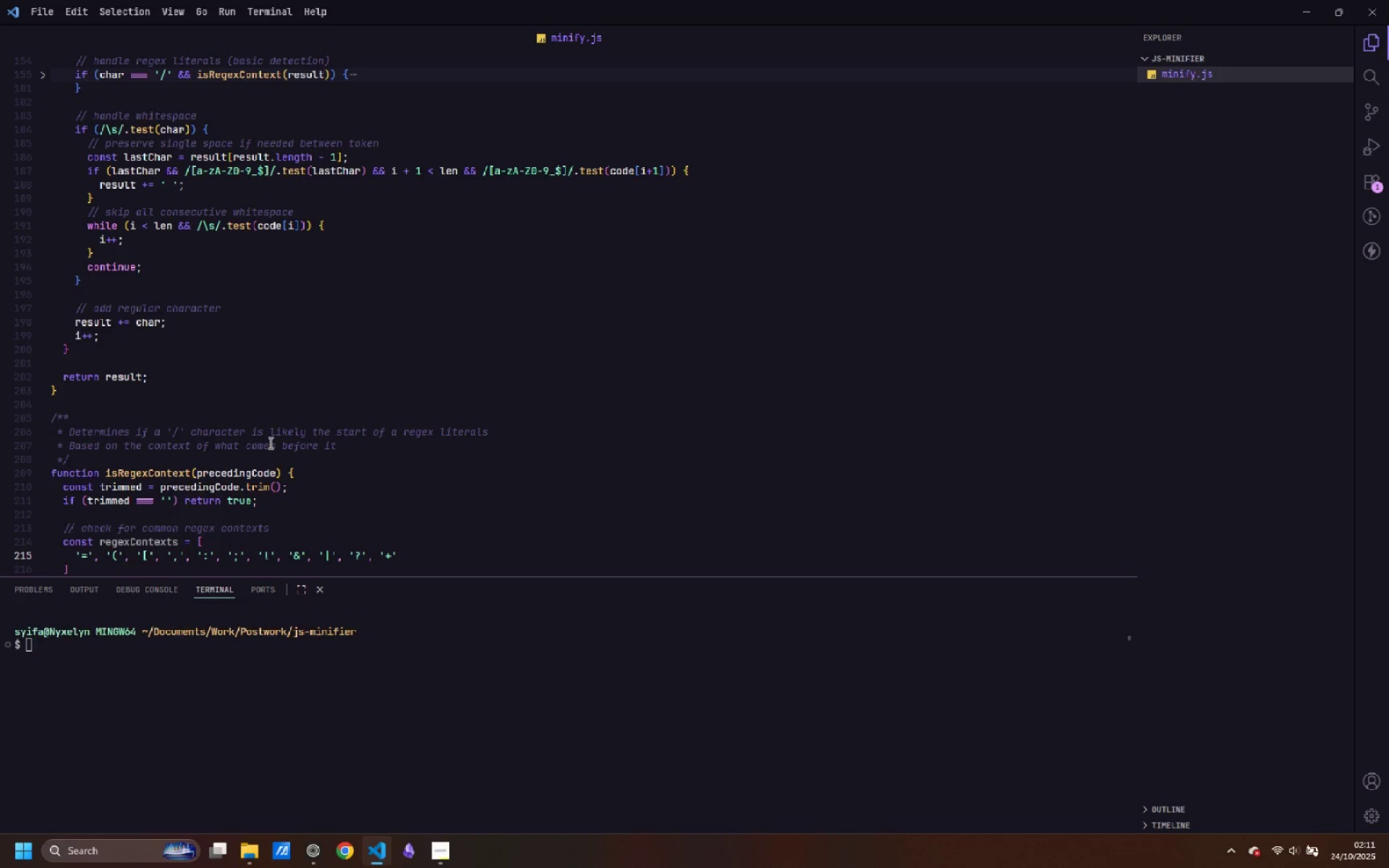 
key(Comma)
 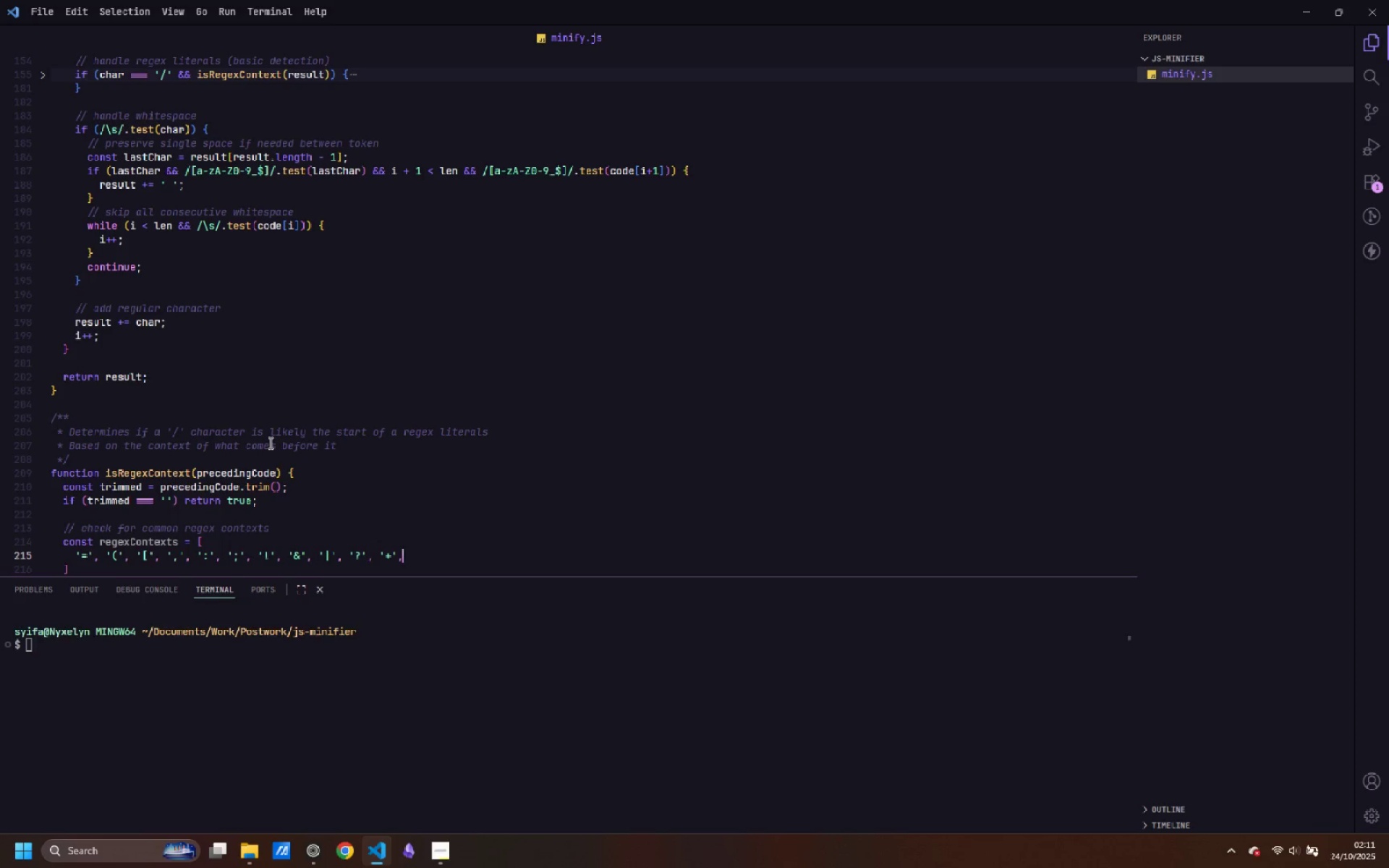 
key(Space)
 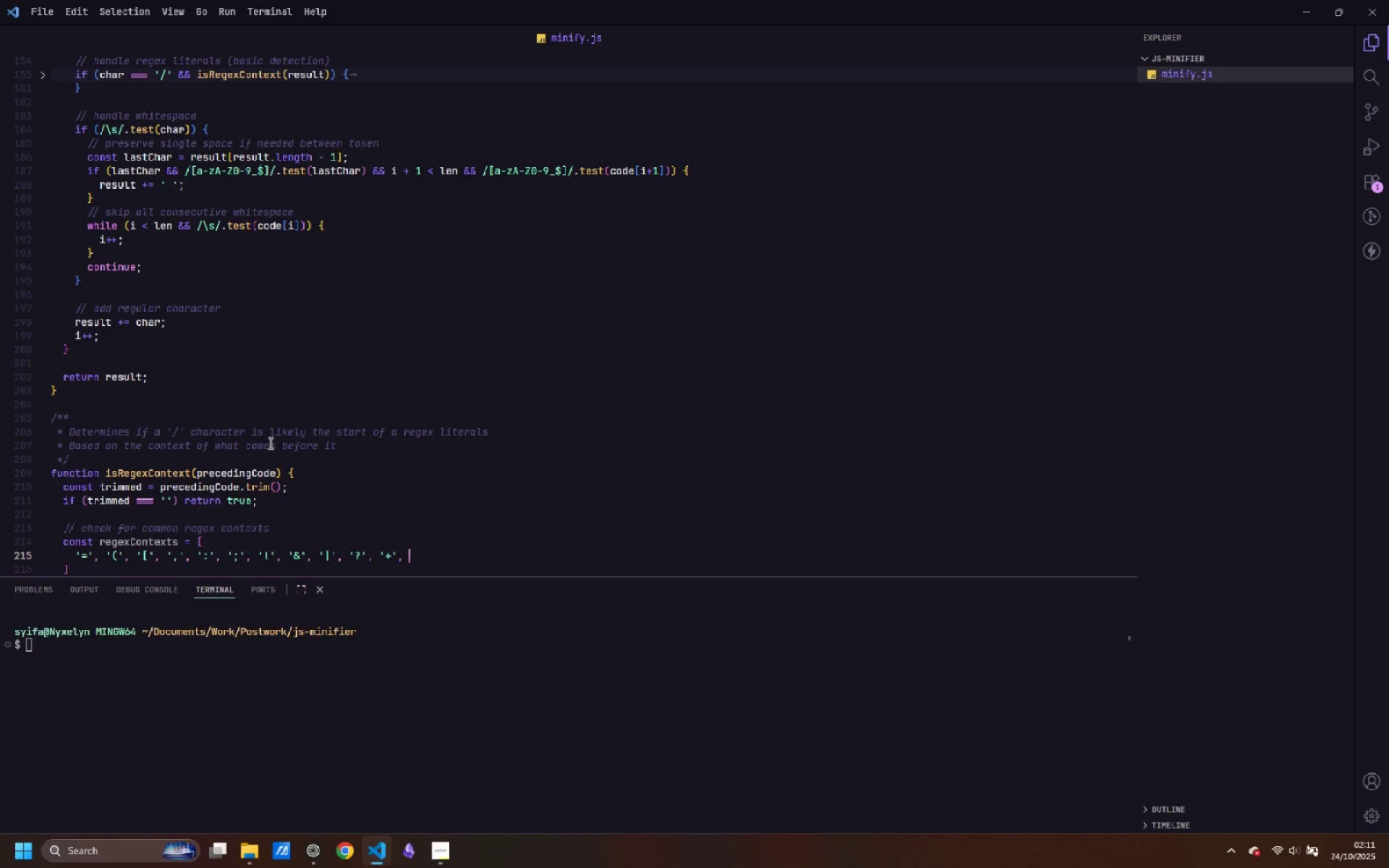 
hold_key(key=ShiftLeft, duration=1.09)
 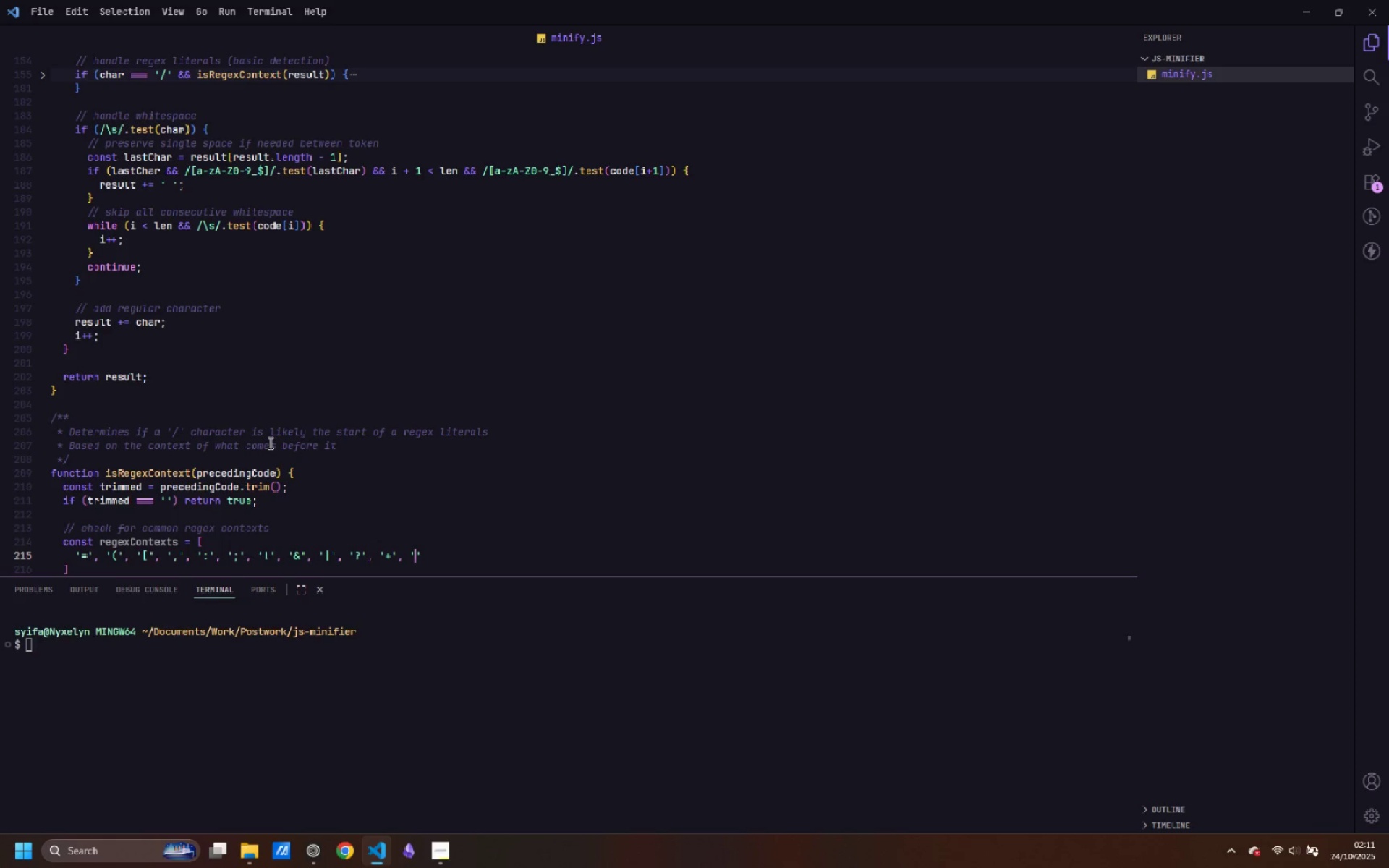 
key(Quote)
 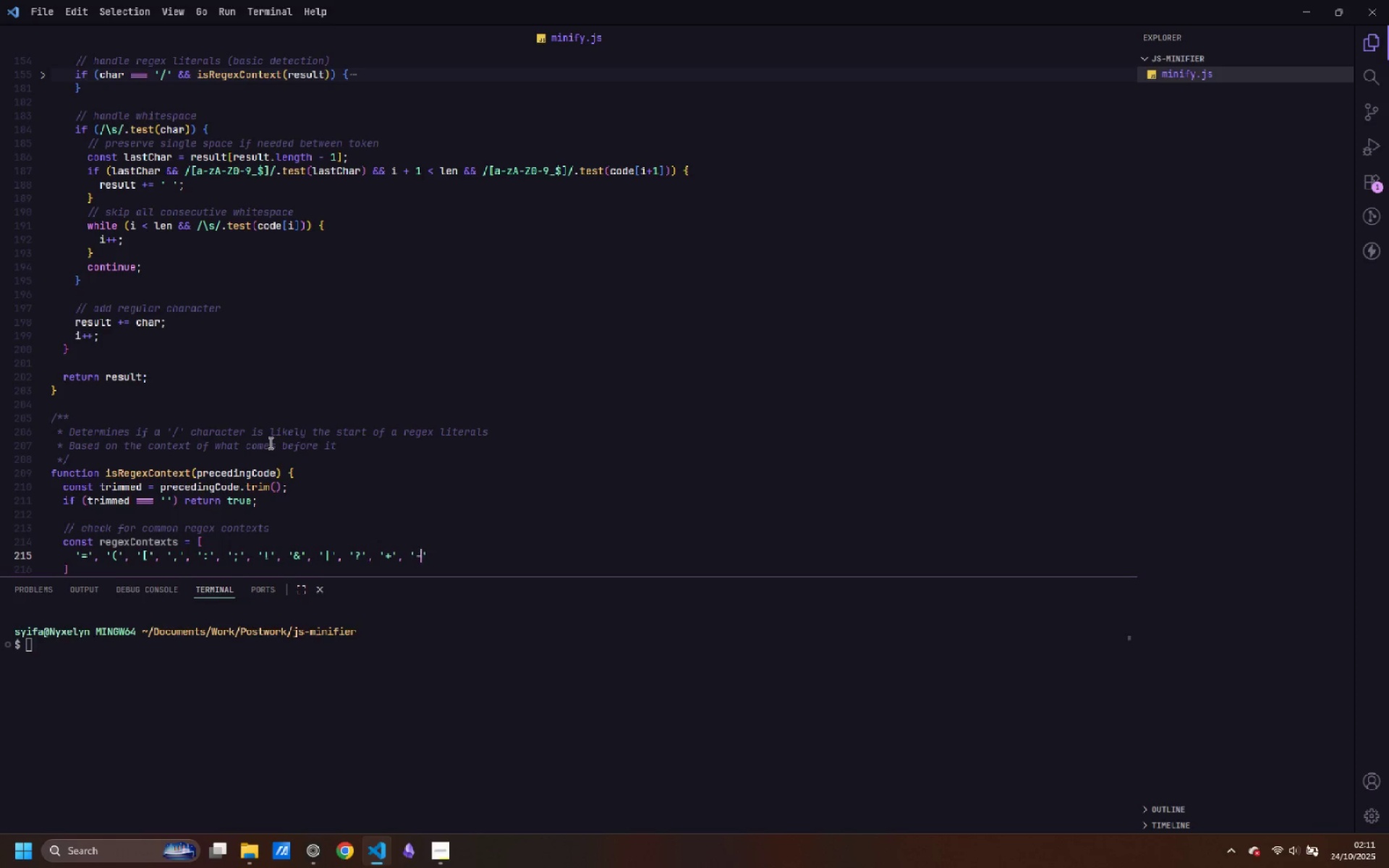 
key(Minus)
 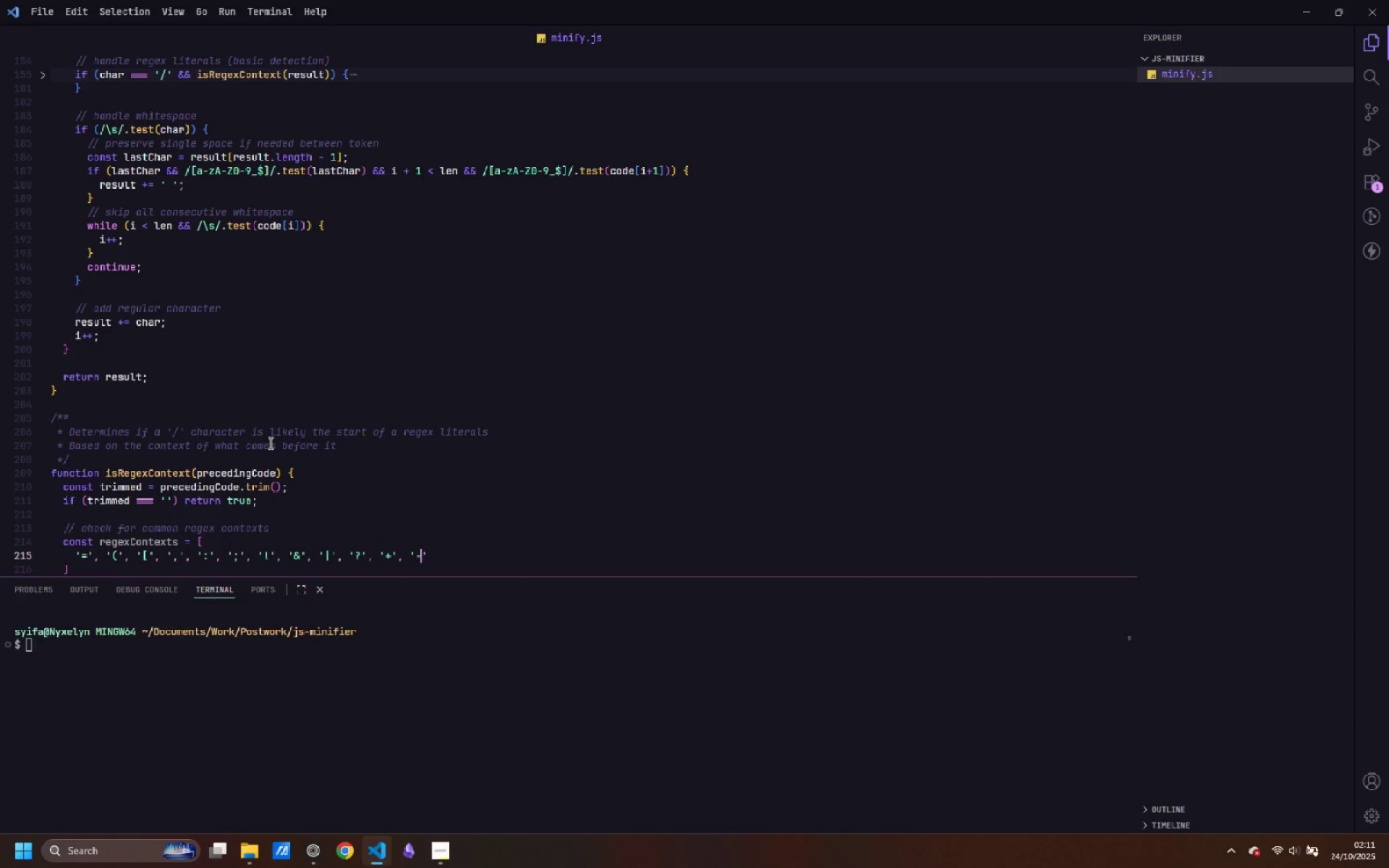 
key(ArrowRight)
 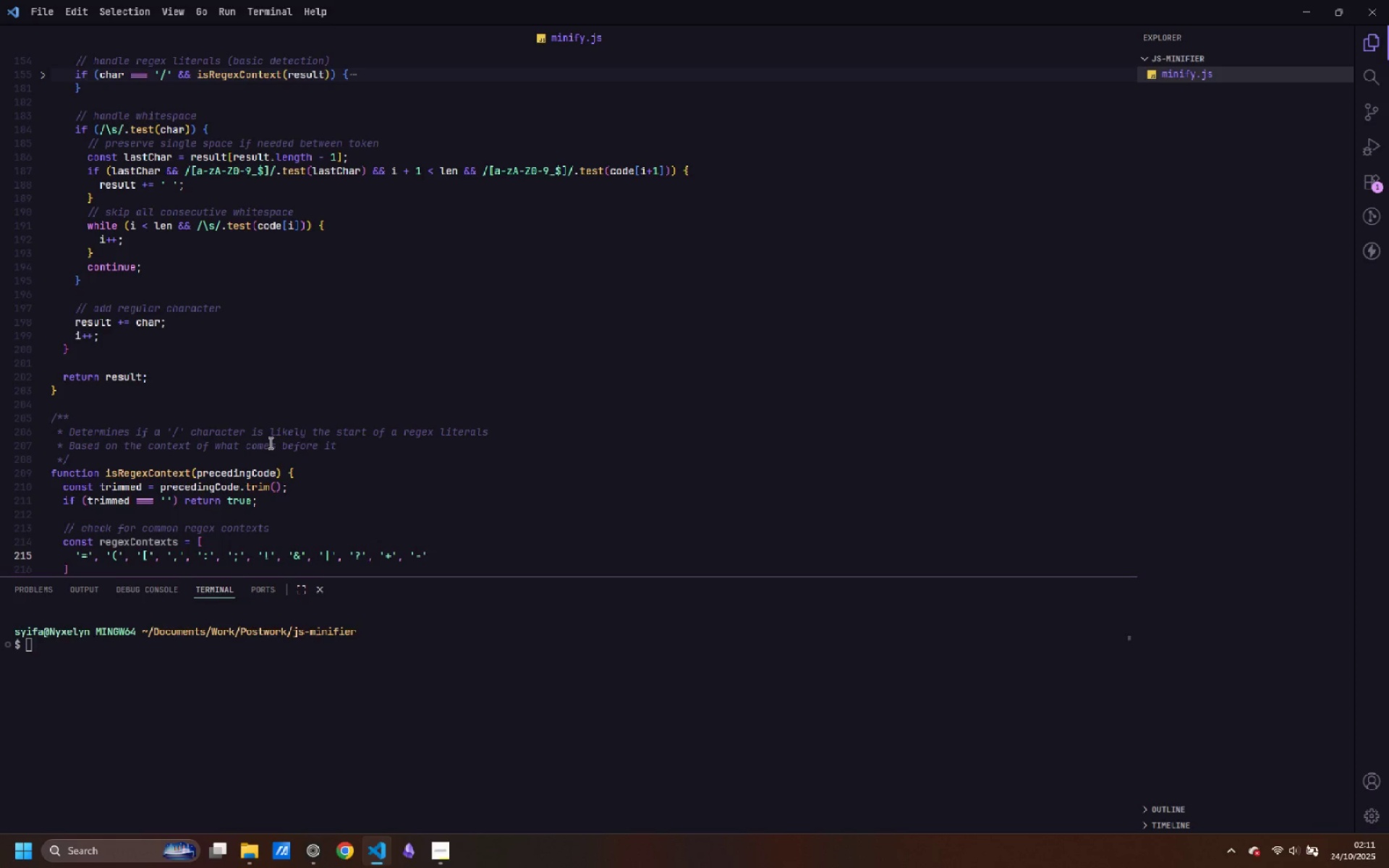 
key(Comma)
 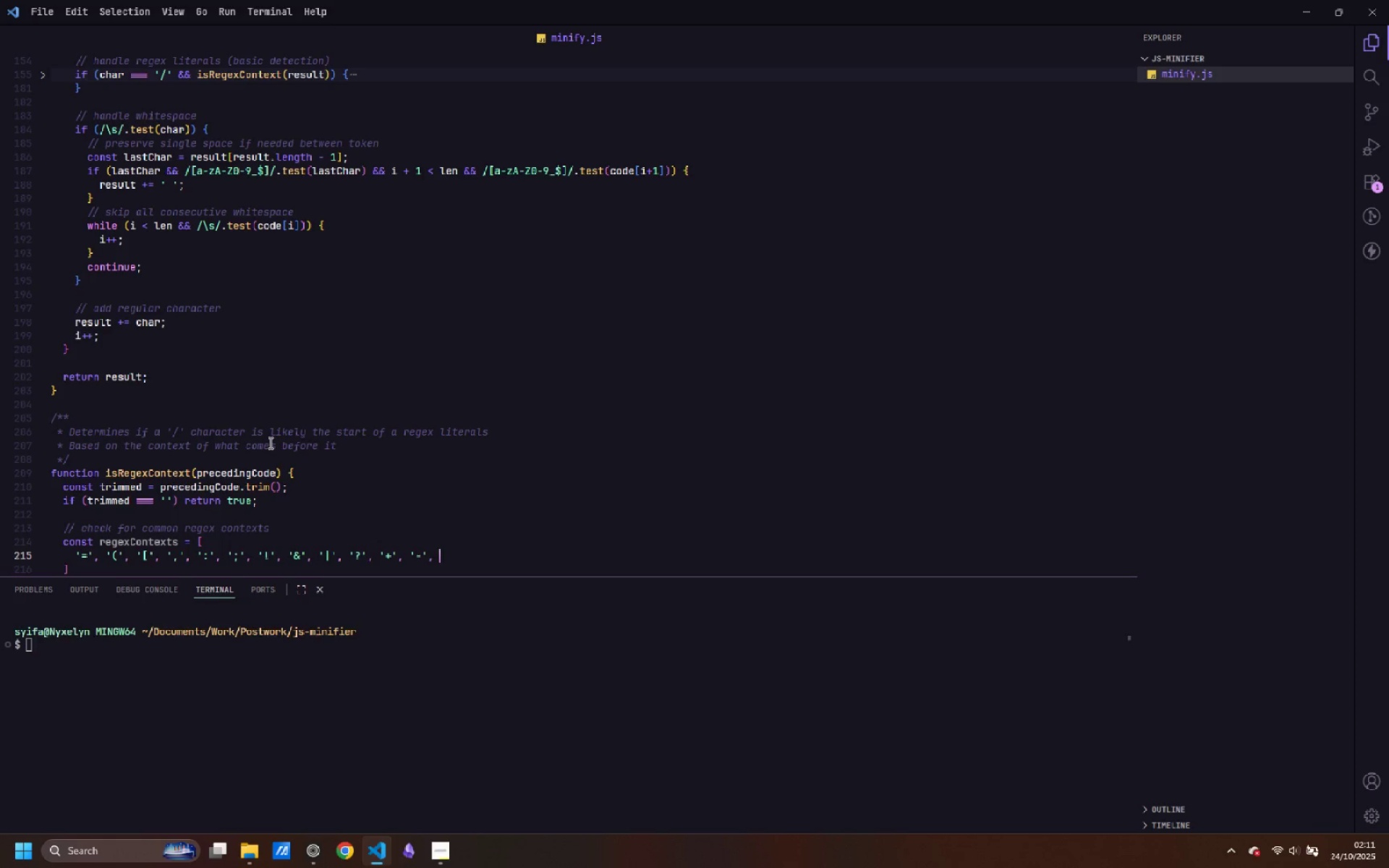 
key(Space)
 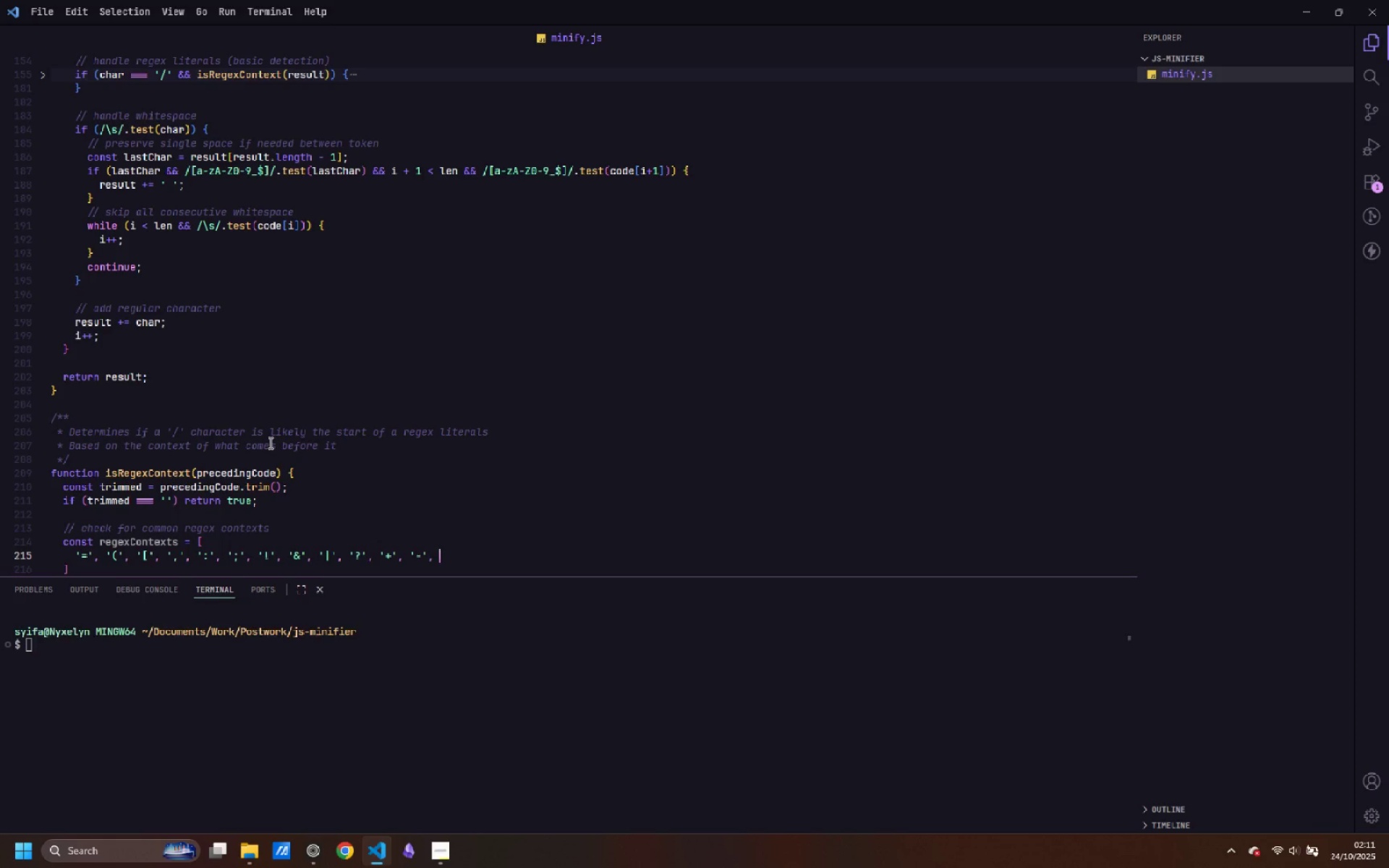 
key(Quote)
 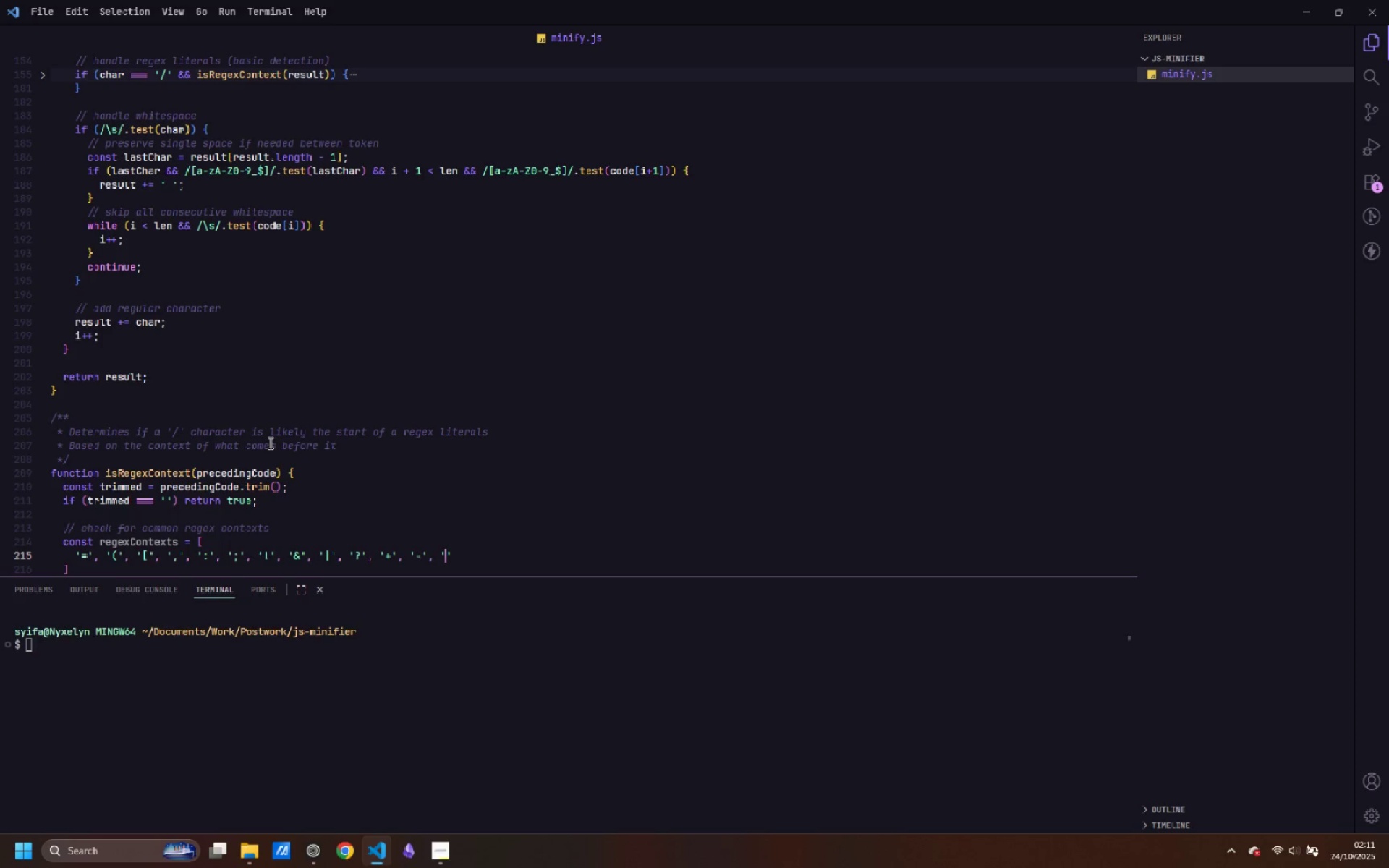 
key(Shift+8)
 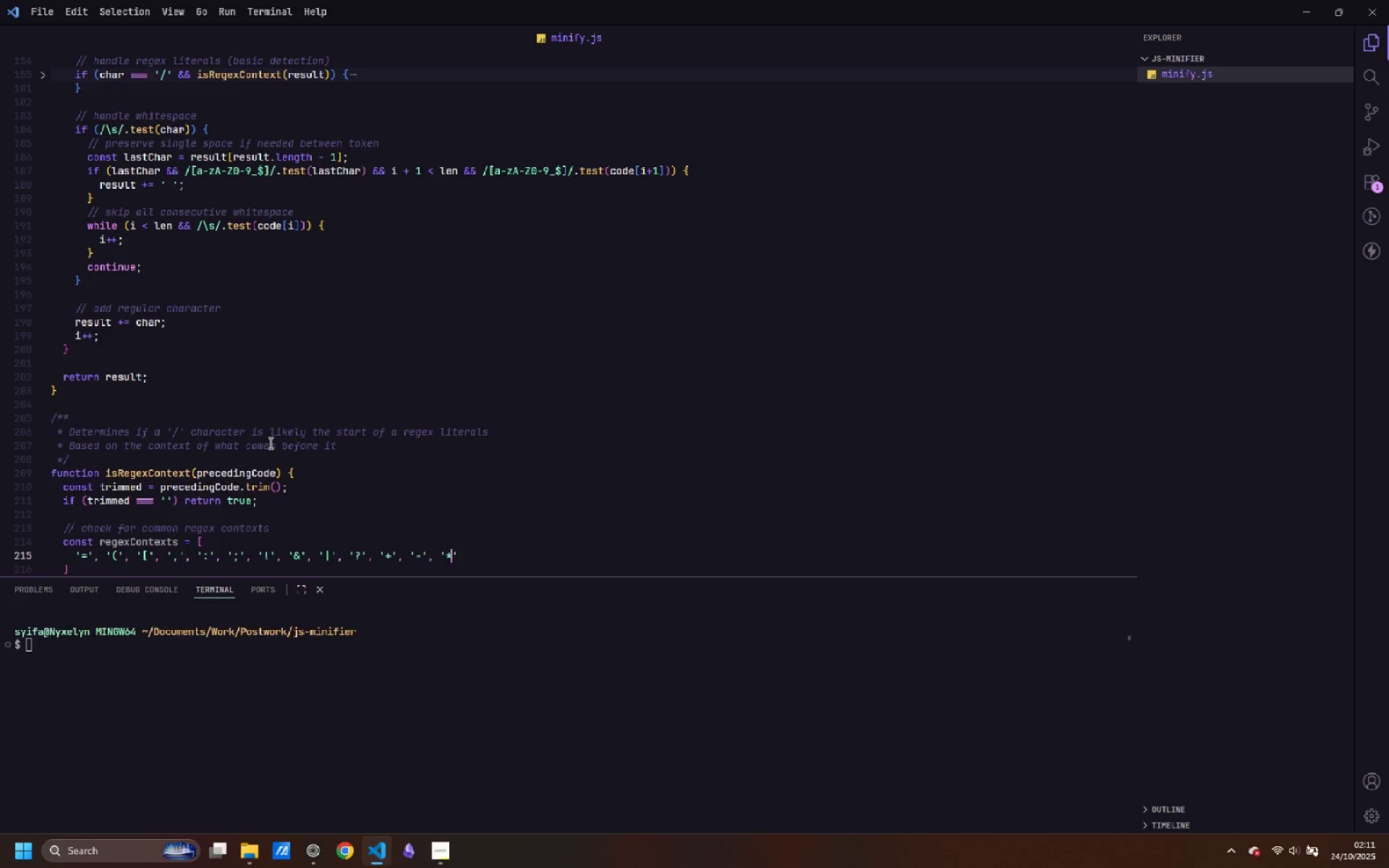 
key(Quote)
 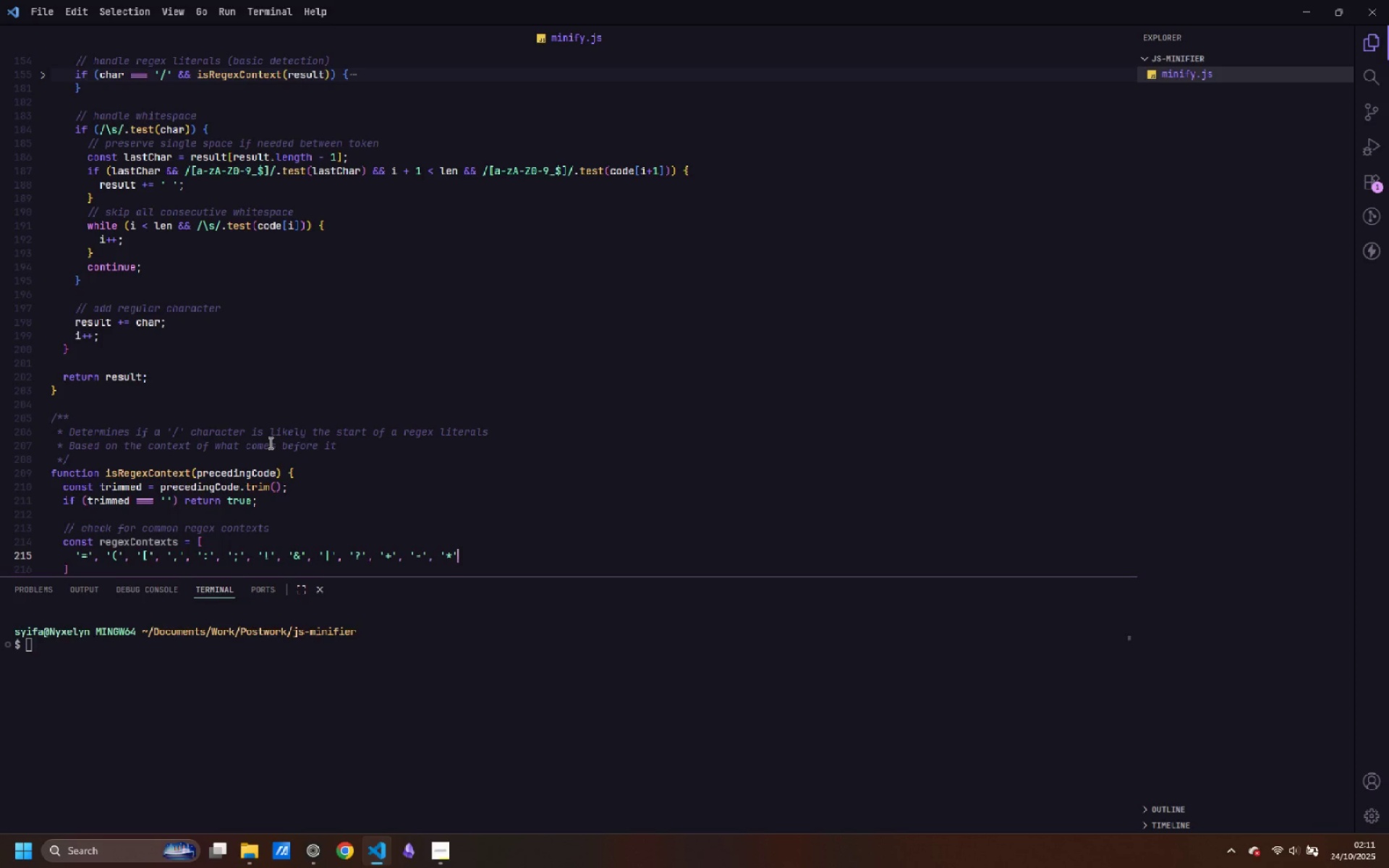 
key(Comma)
 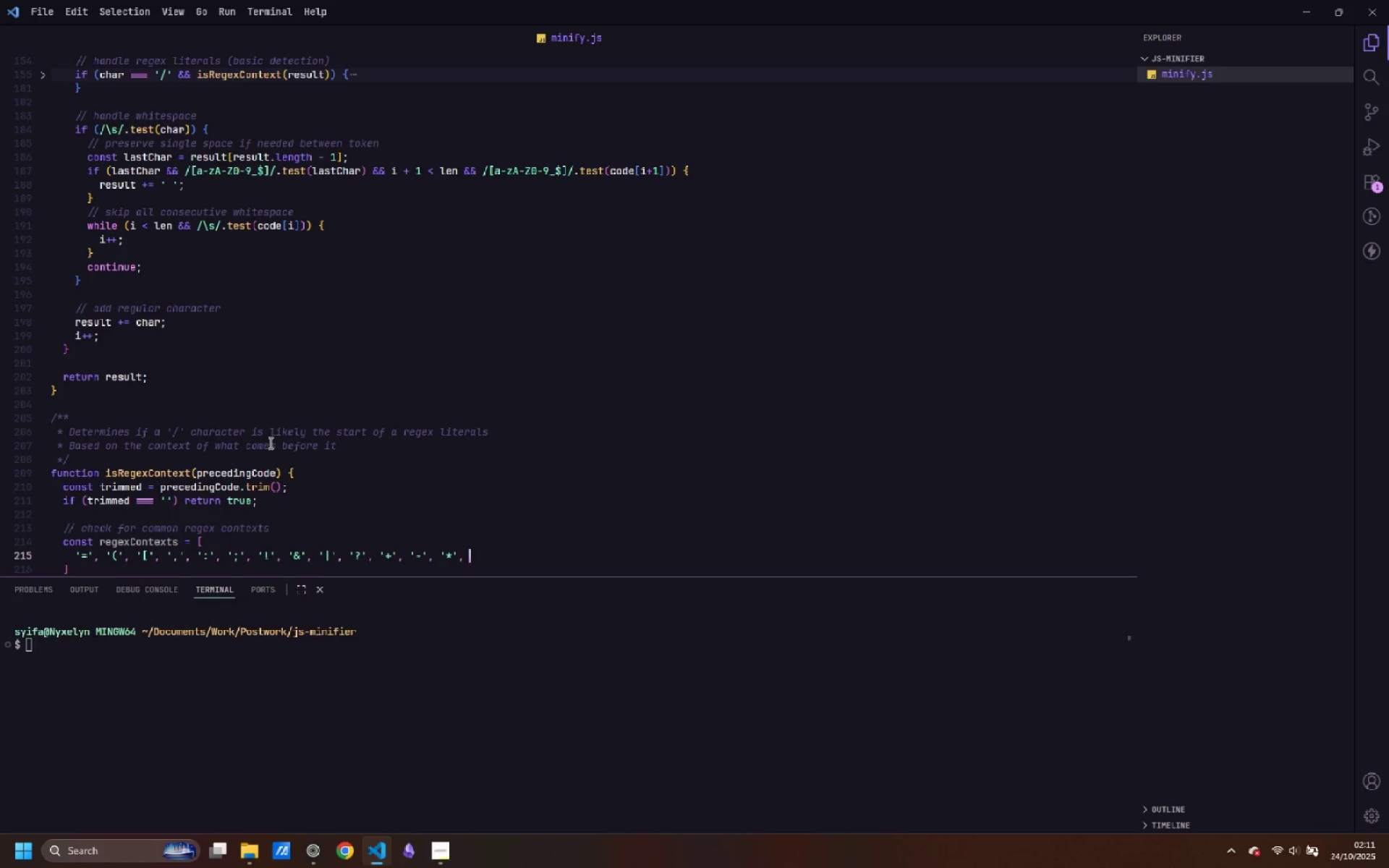 
key(Space)
 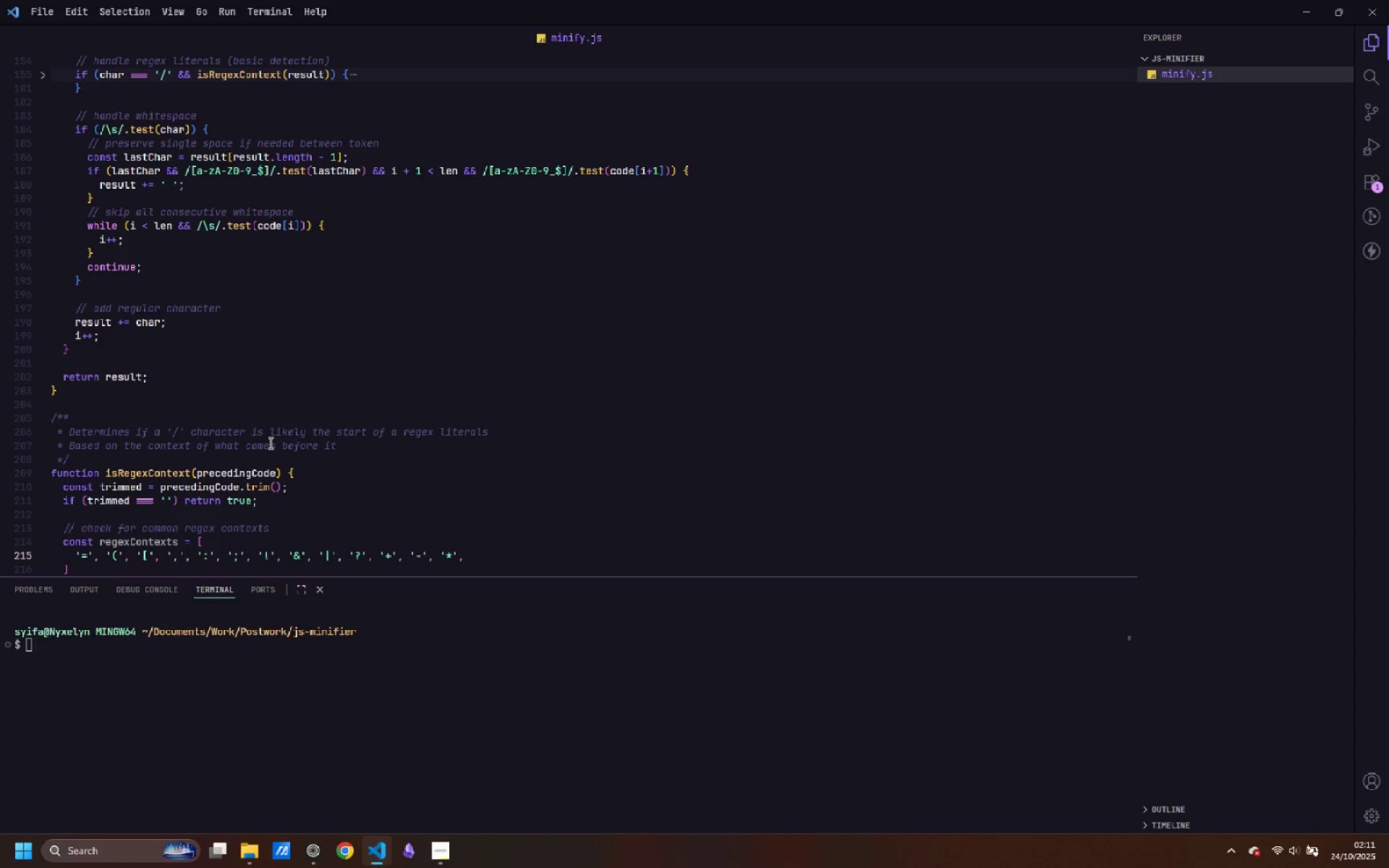 
key(Quote)
 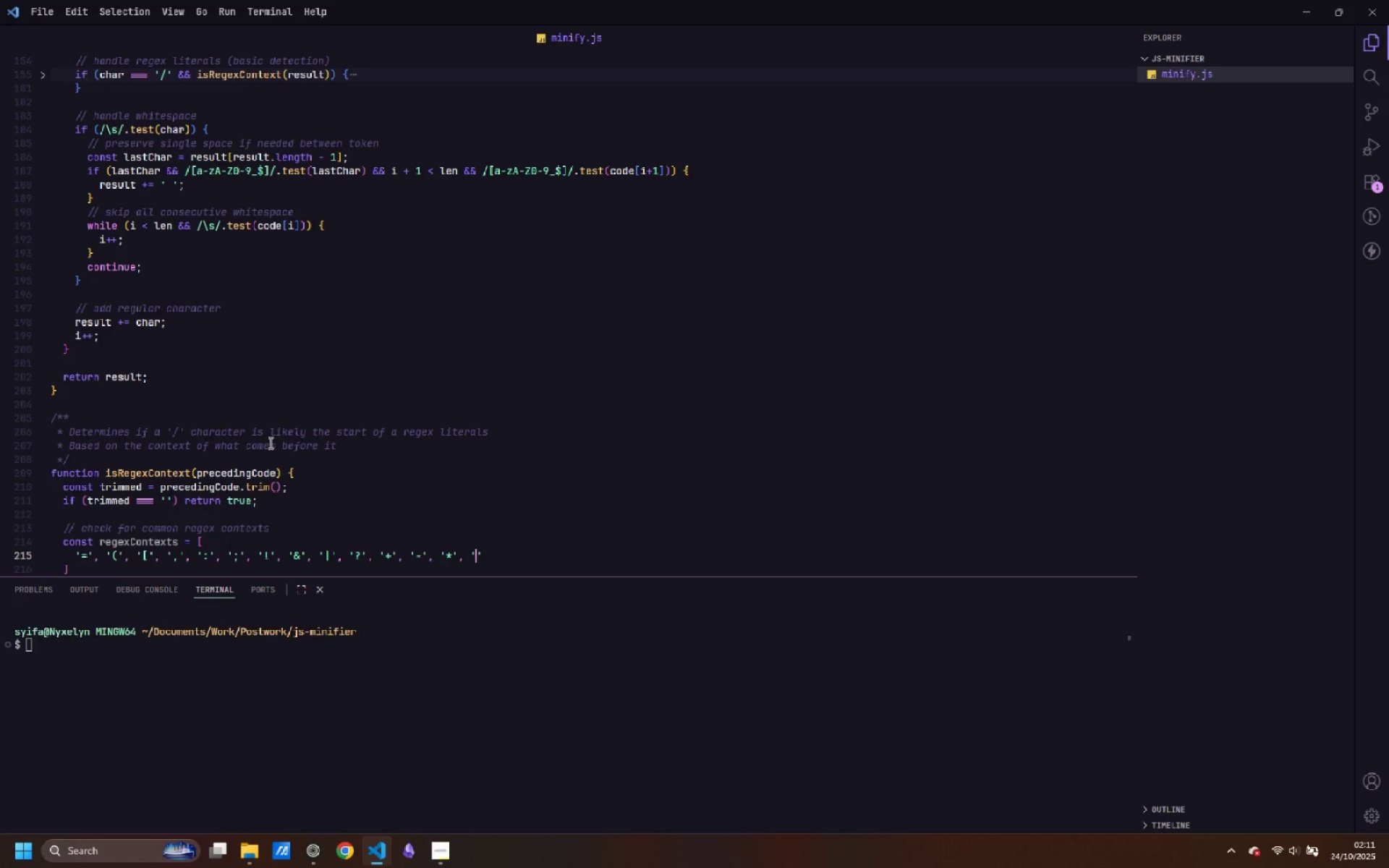 
key(Shift+5)
 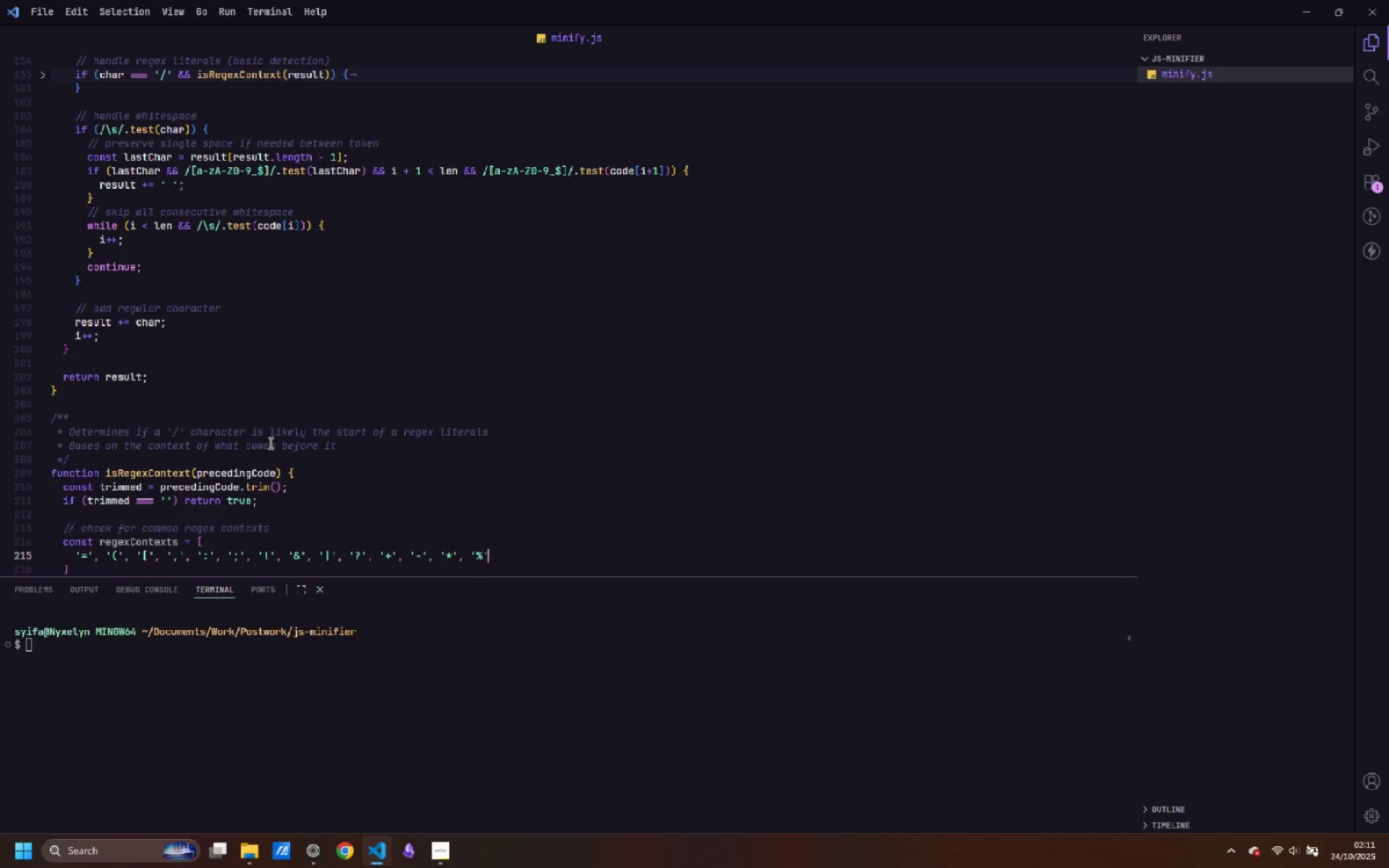 
key(Quote)
 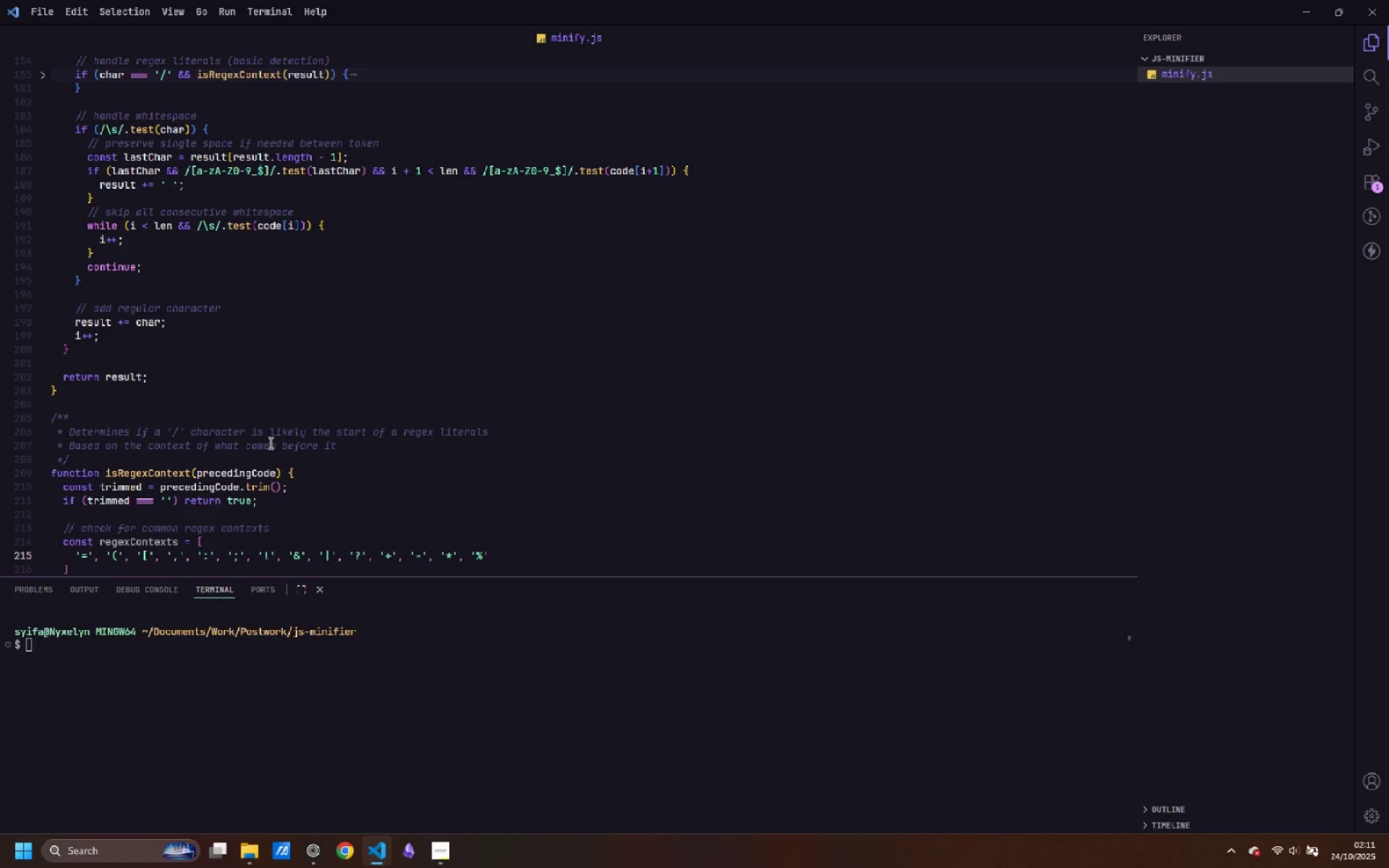 
key(Comma)
 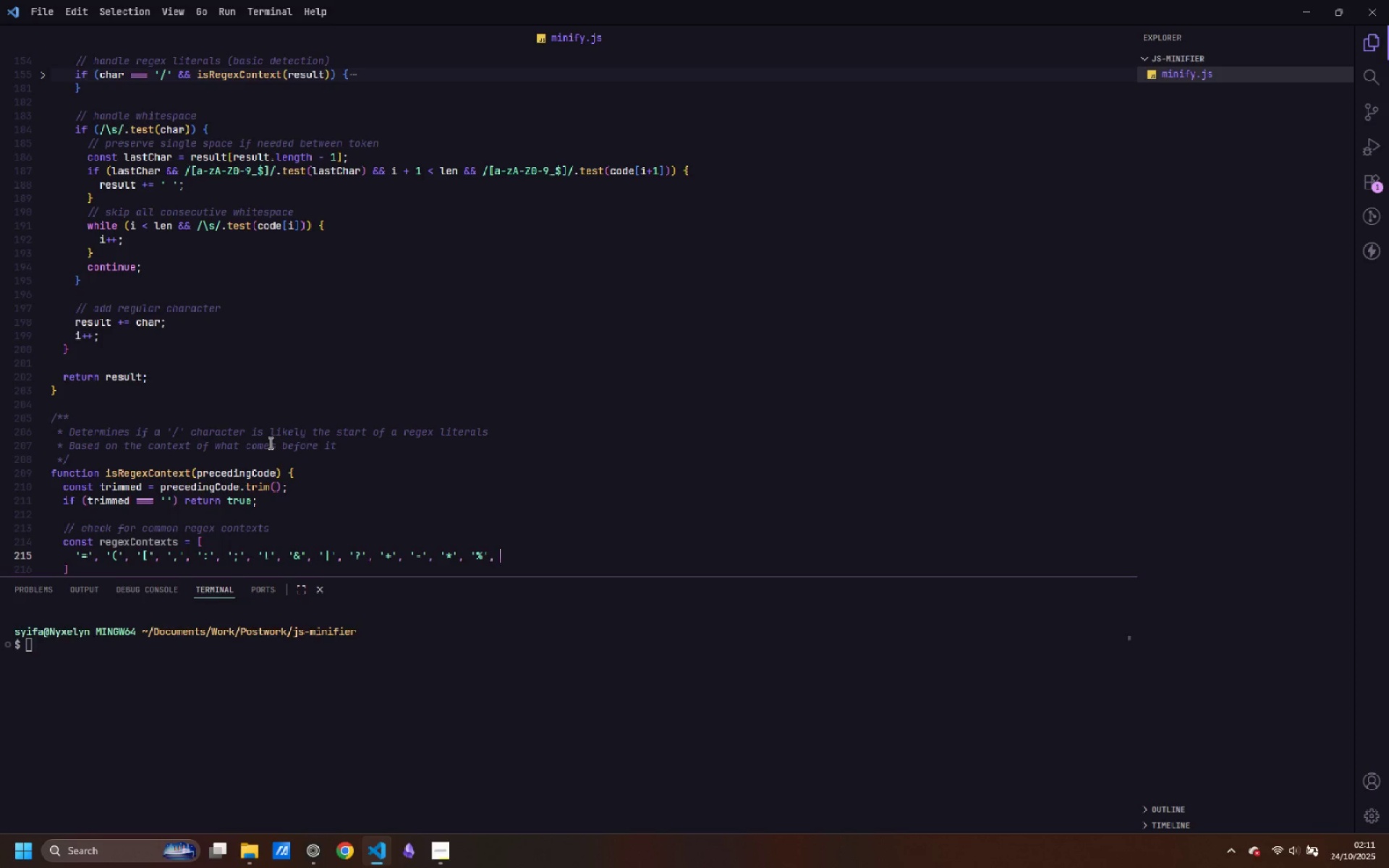 
key(Space)
 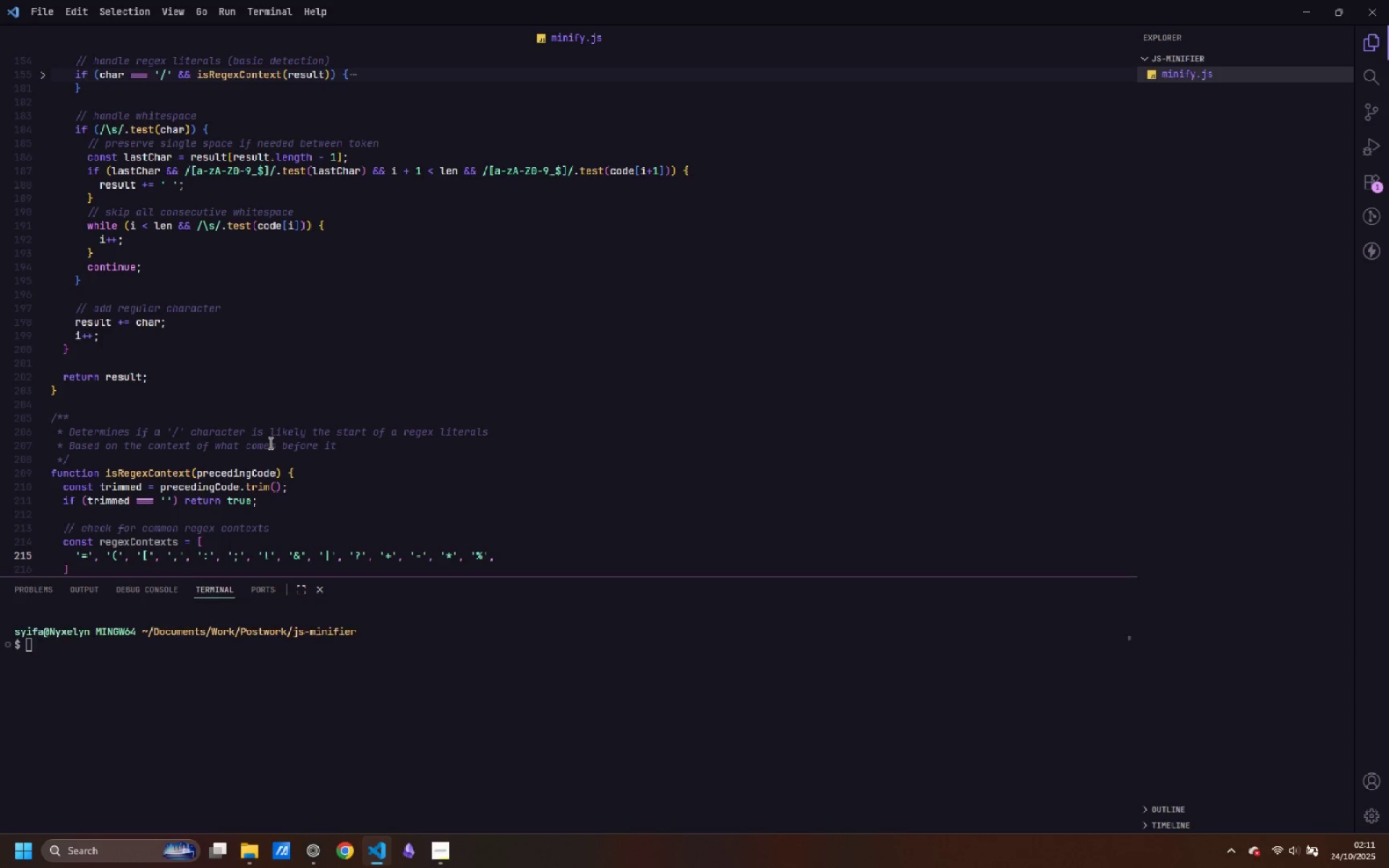 
key(Quote)
 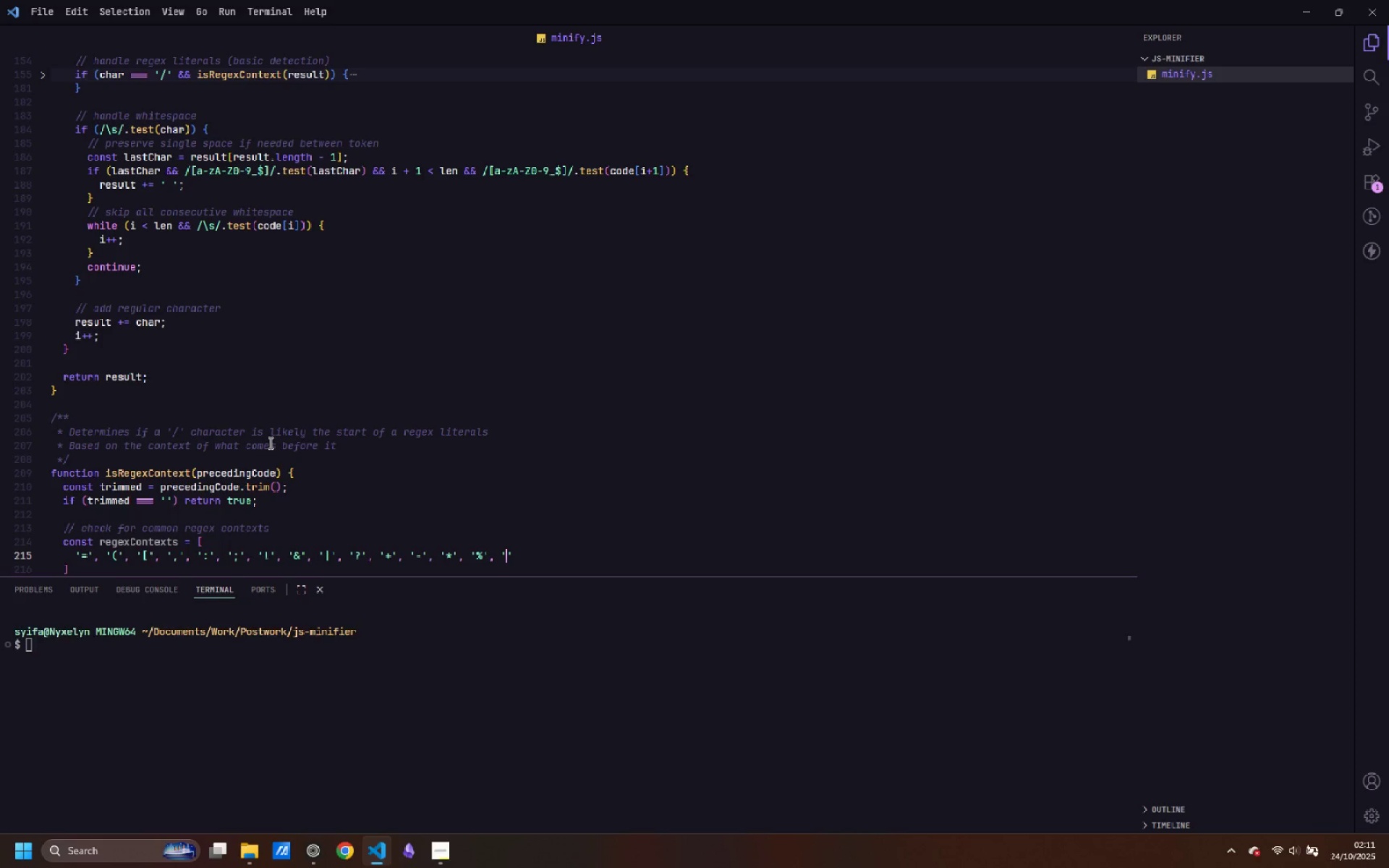 
key(Shift+9)
 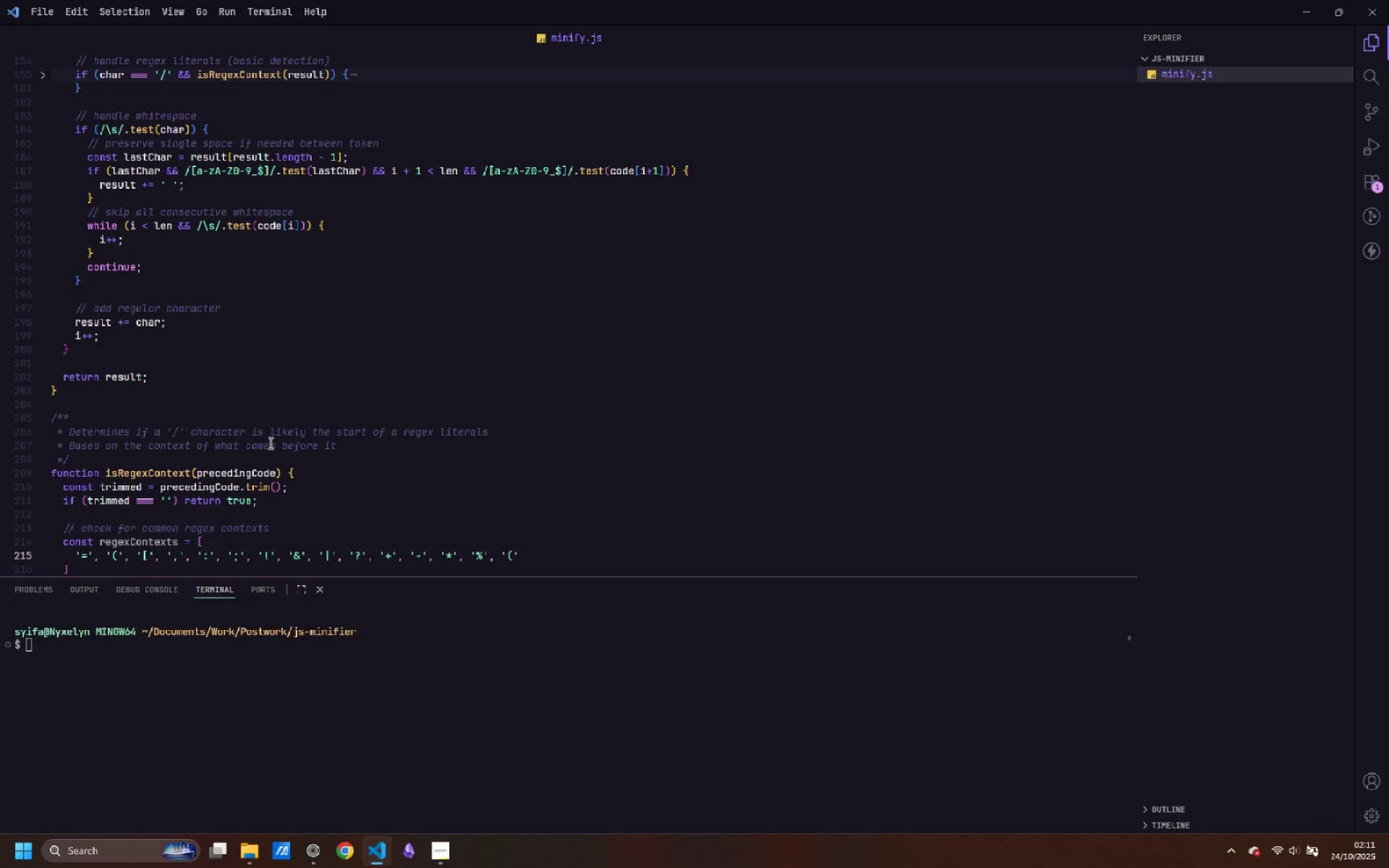 
key(ArrowRight)
 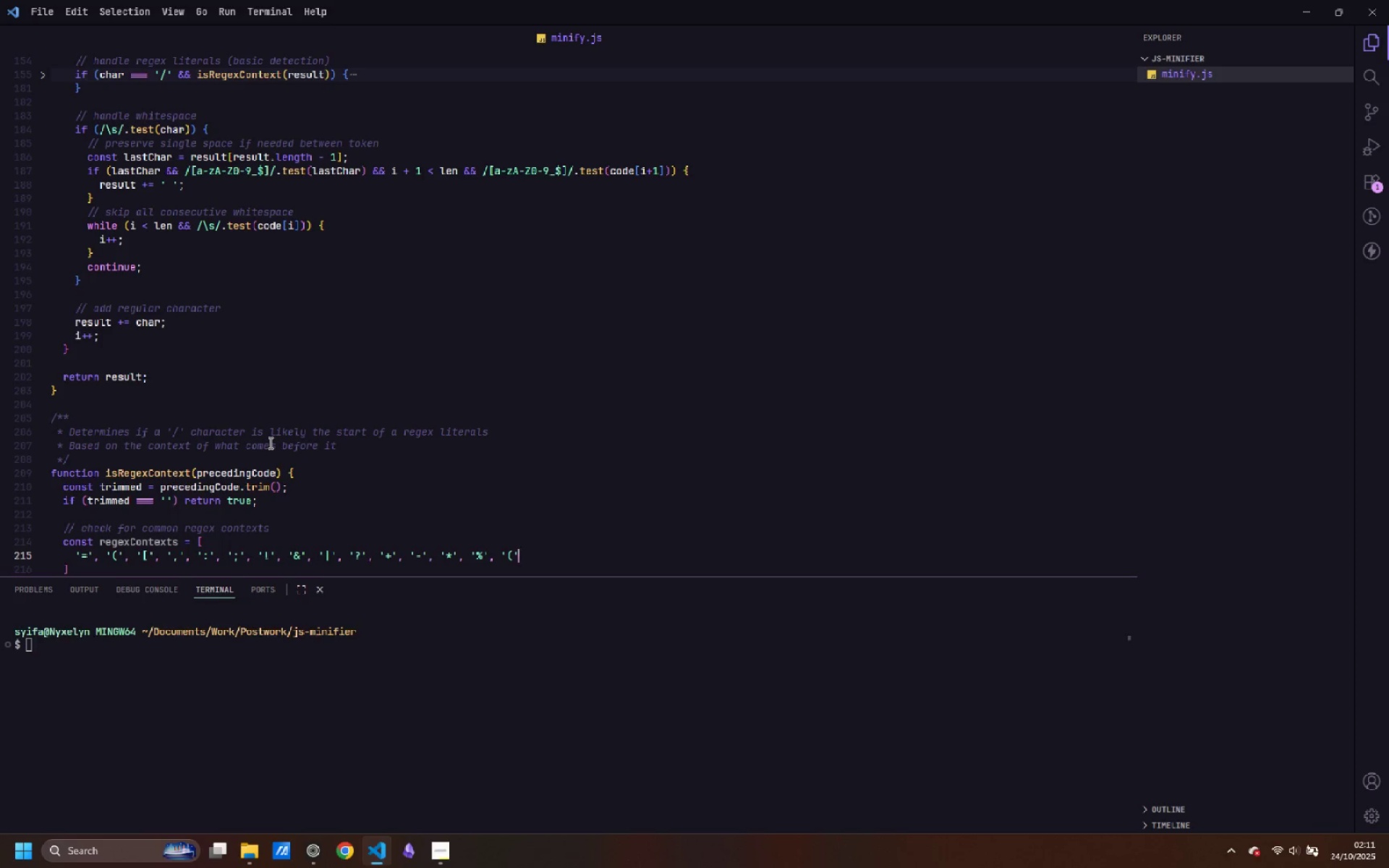 
key(ArrowLeft)
 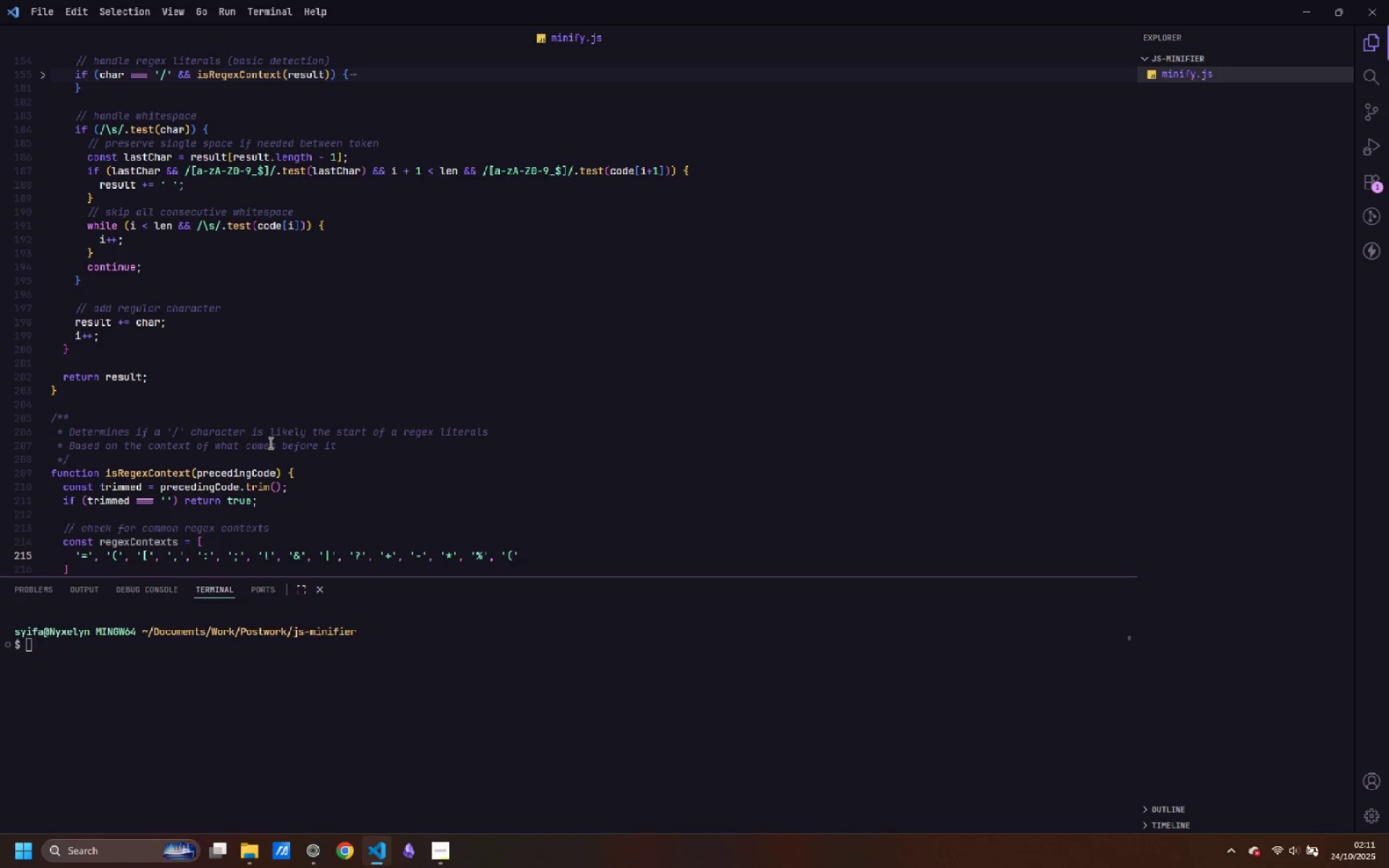 
key(Backspace)
 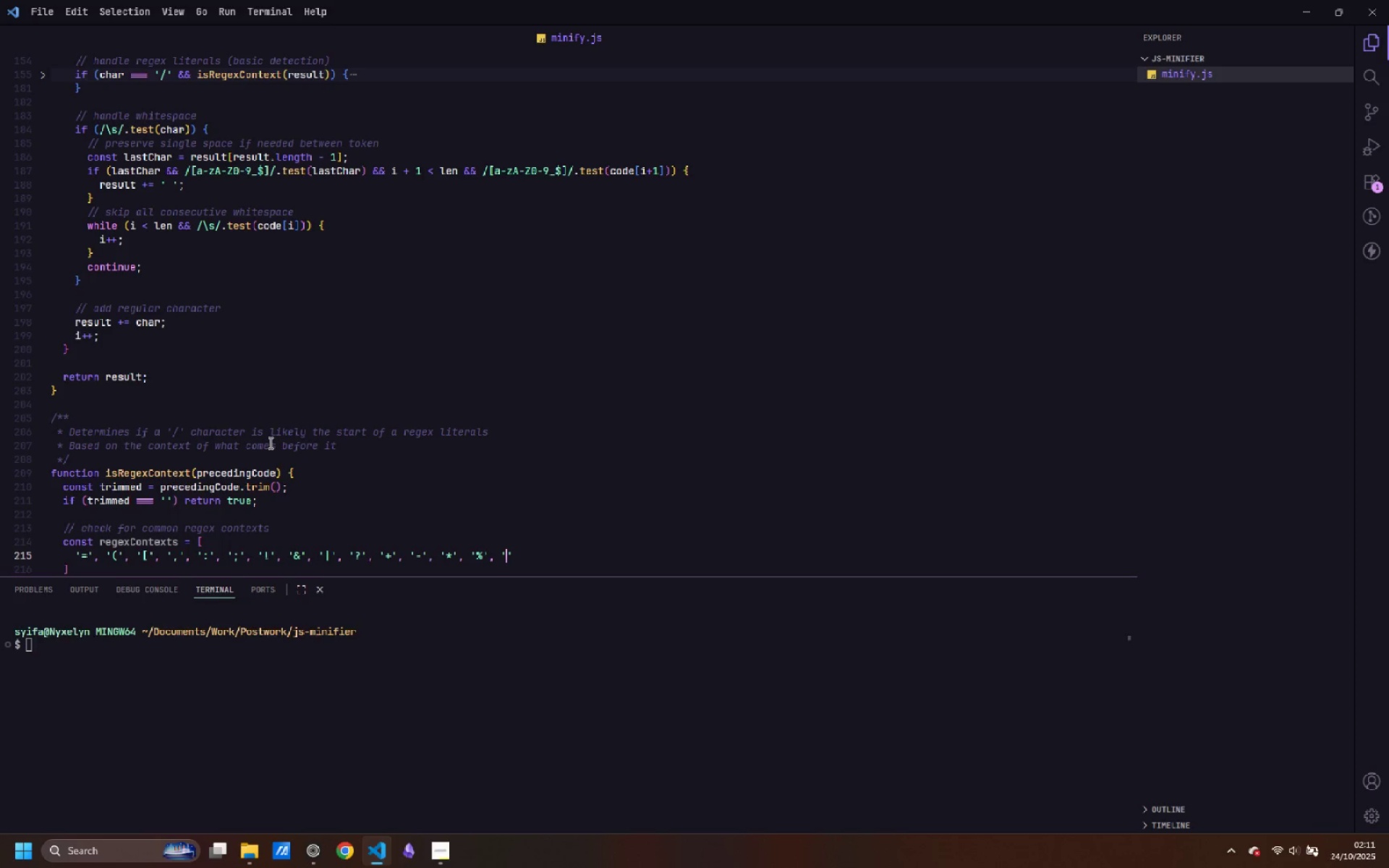 
key(Shift+BracketLeft)
 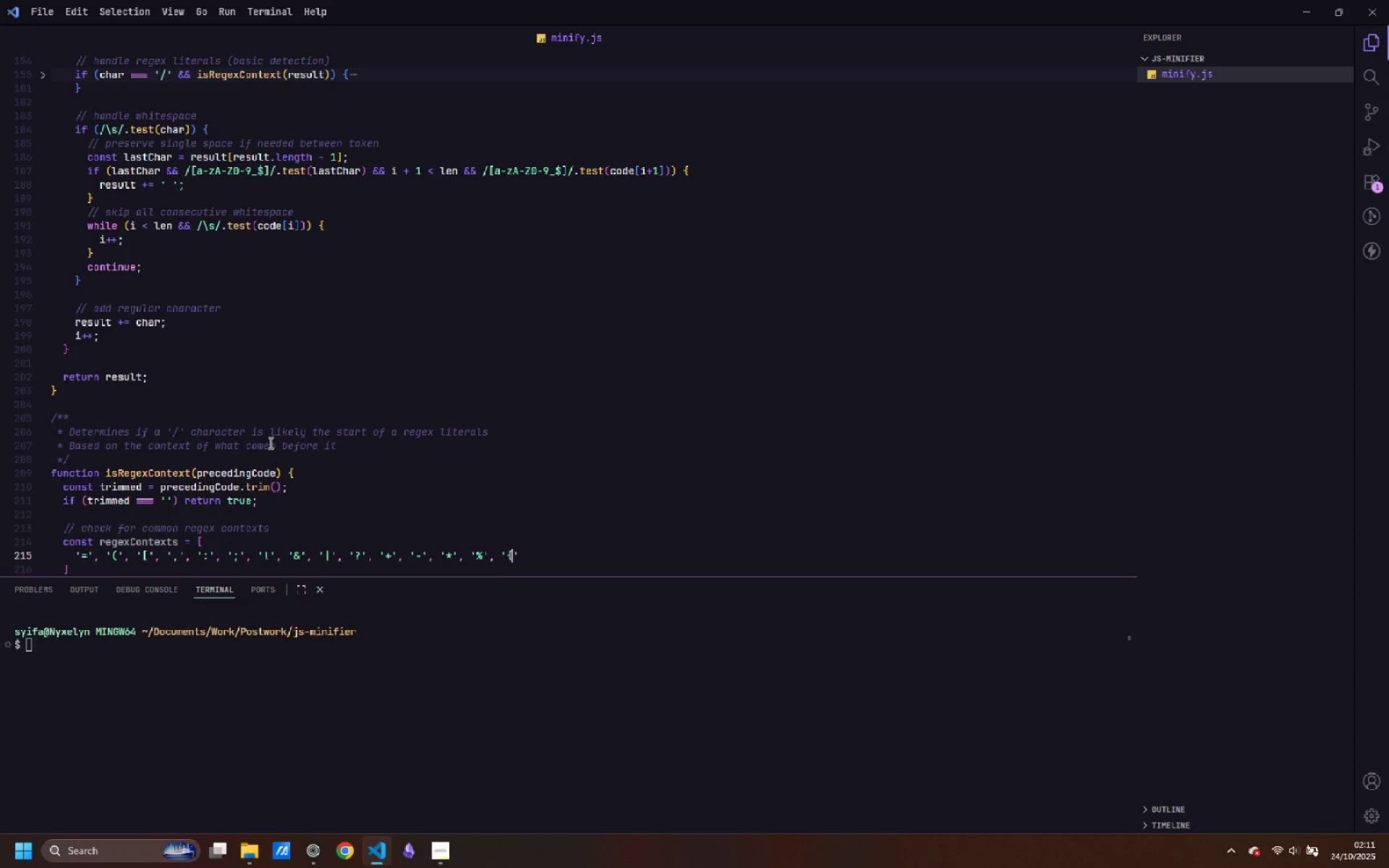 
key(ArrowRight)
 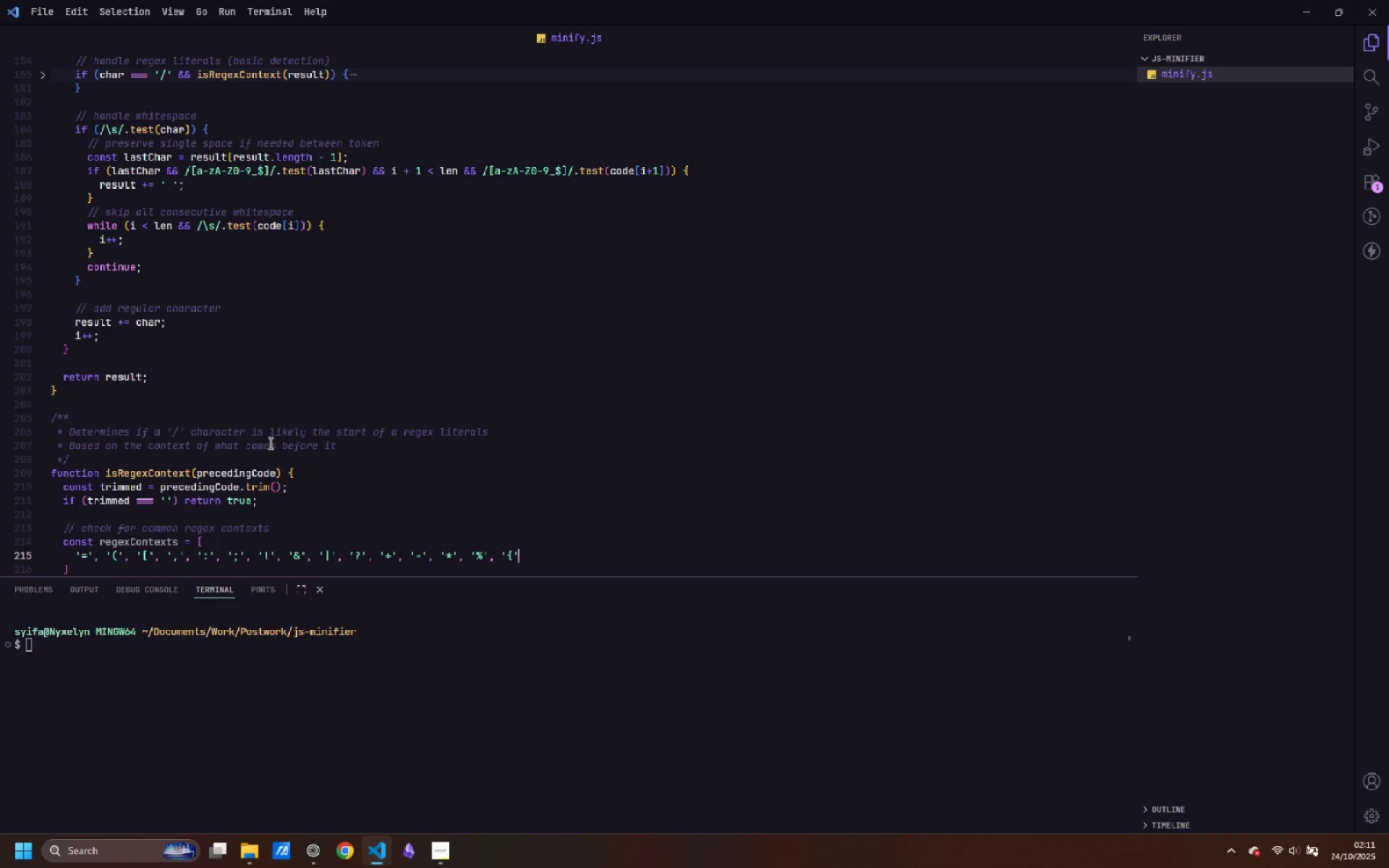 
key(Comma)
 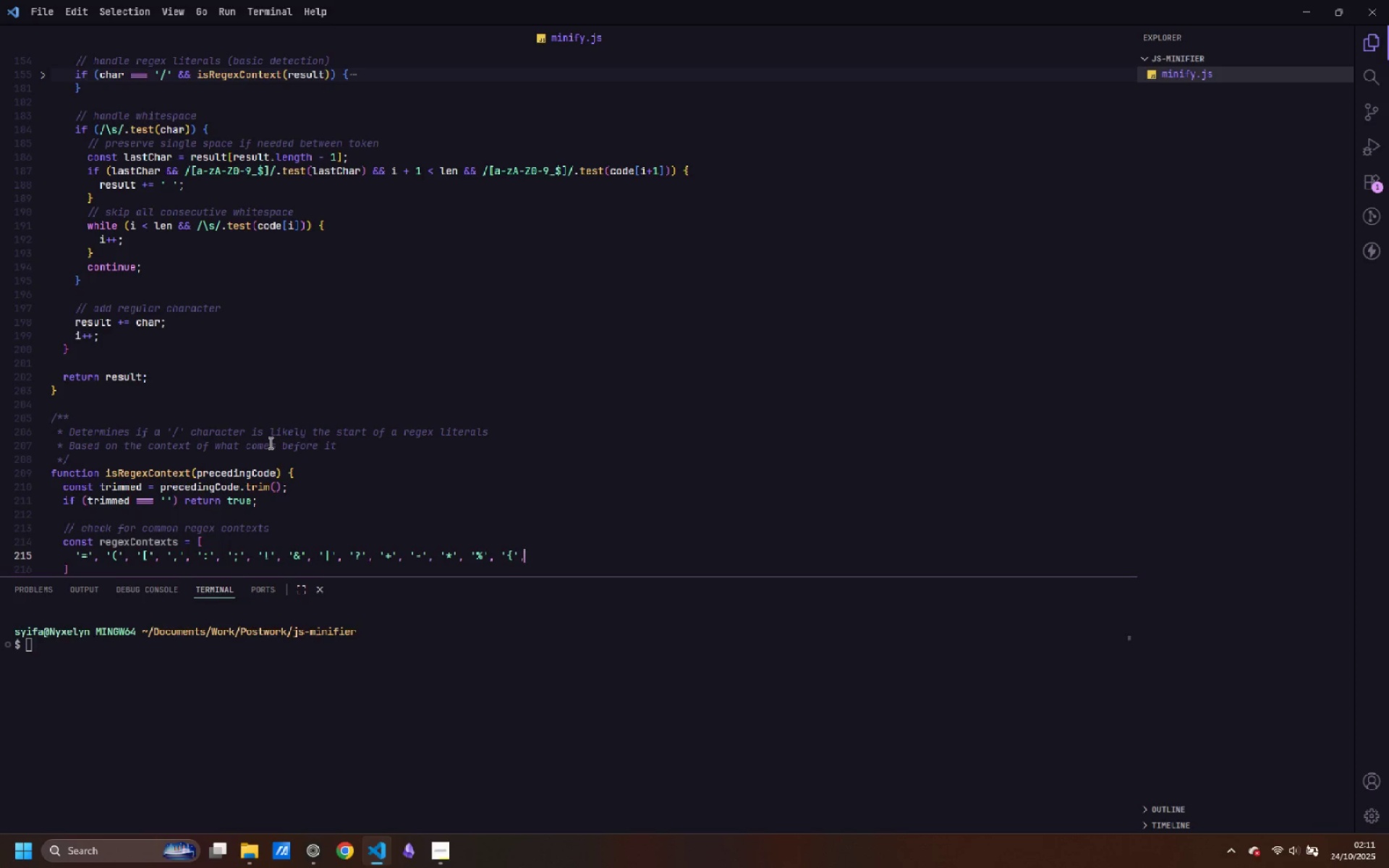 
key(Space)
 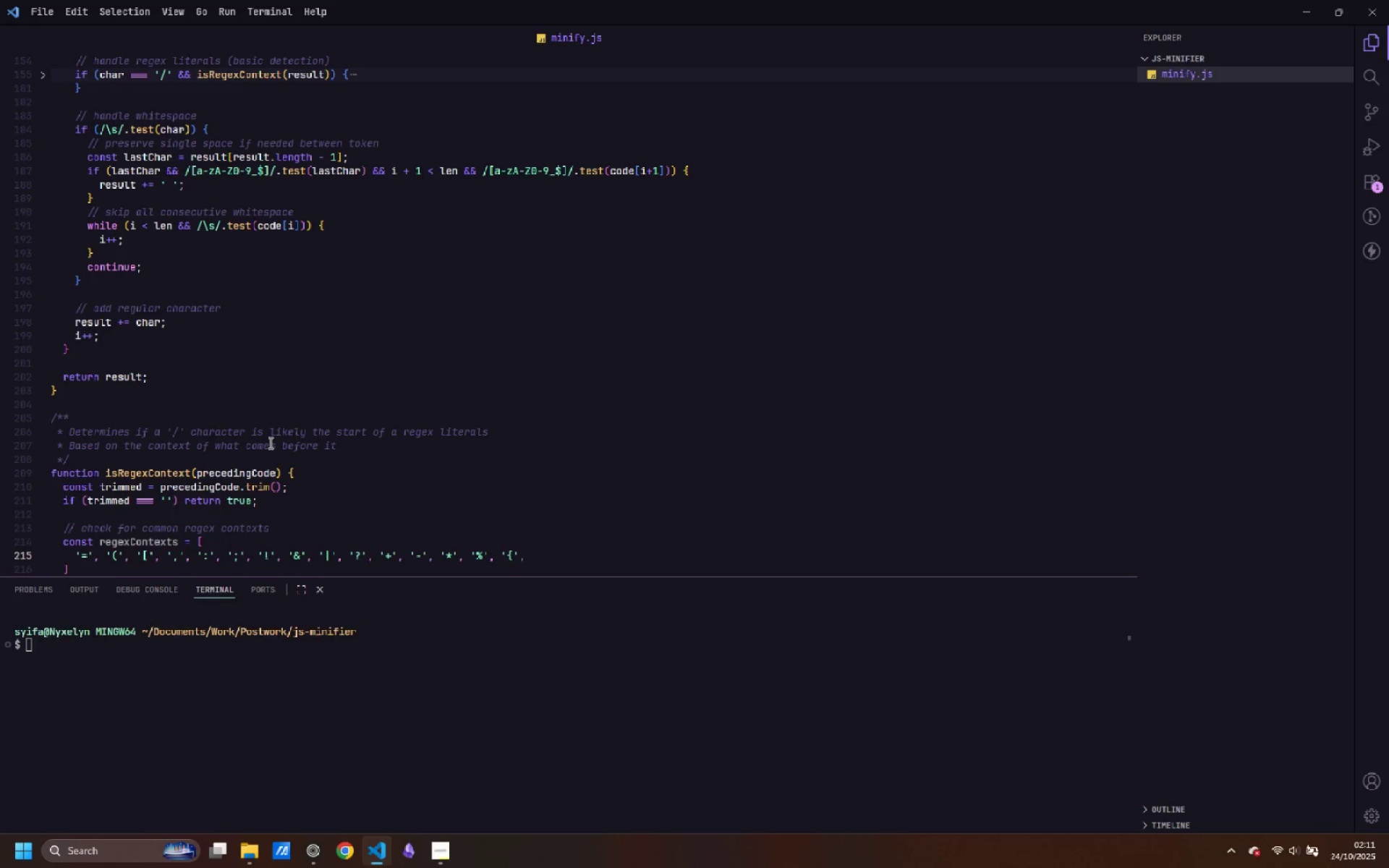 
key(Quote)
 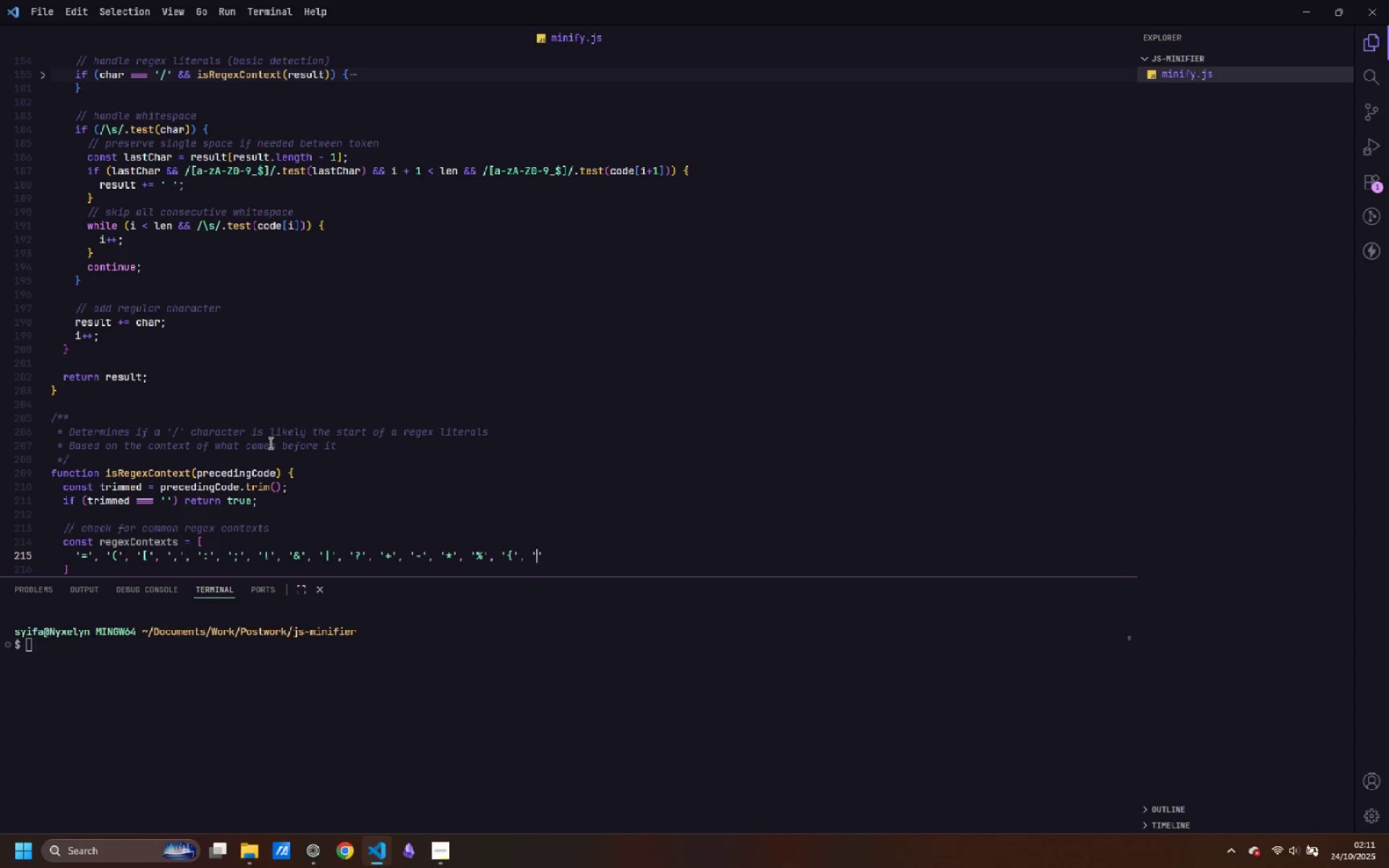 
key(Shift+Backslash)
 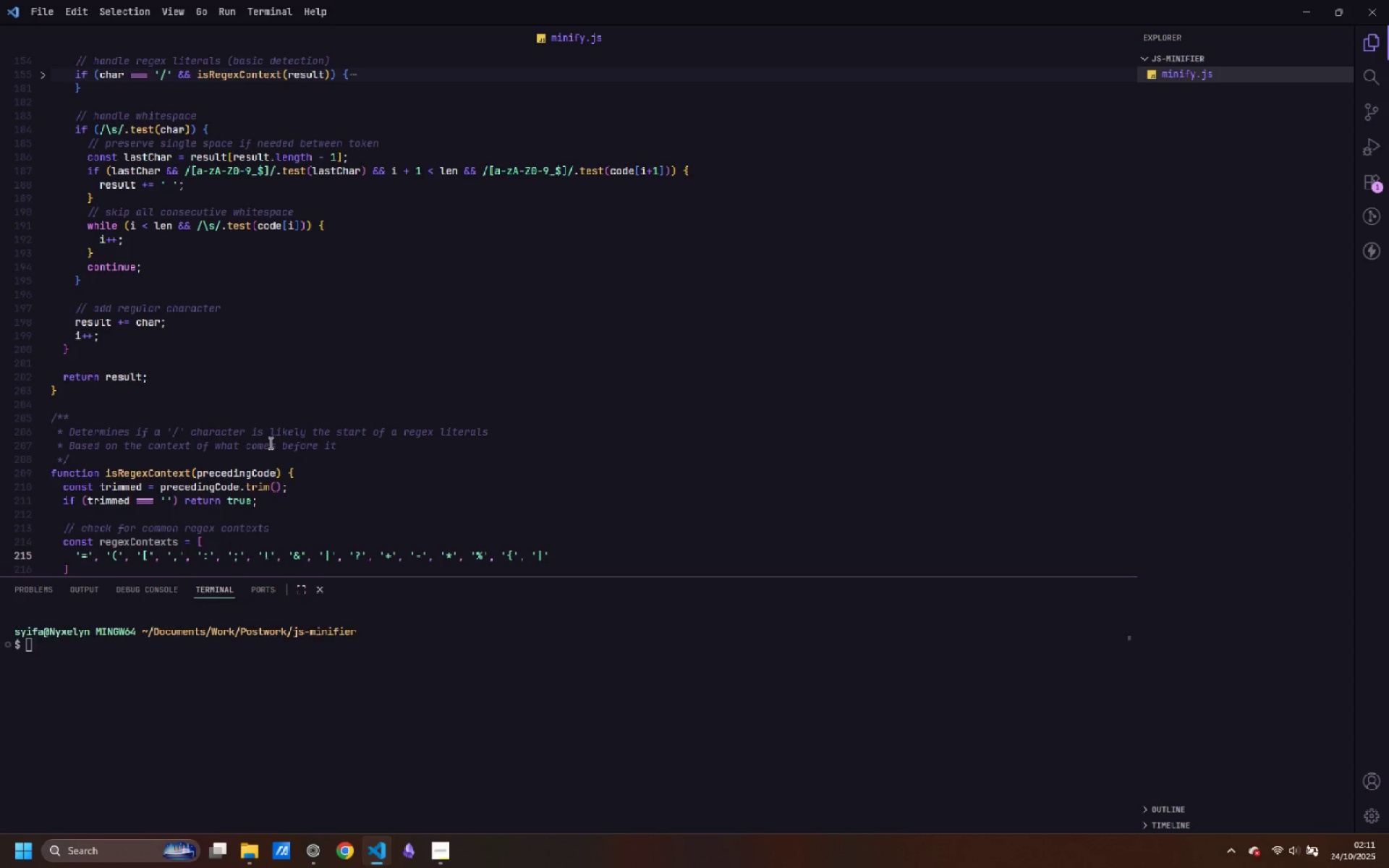 
key(Backspace)
 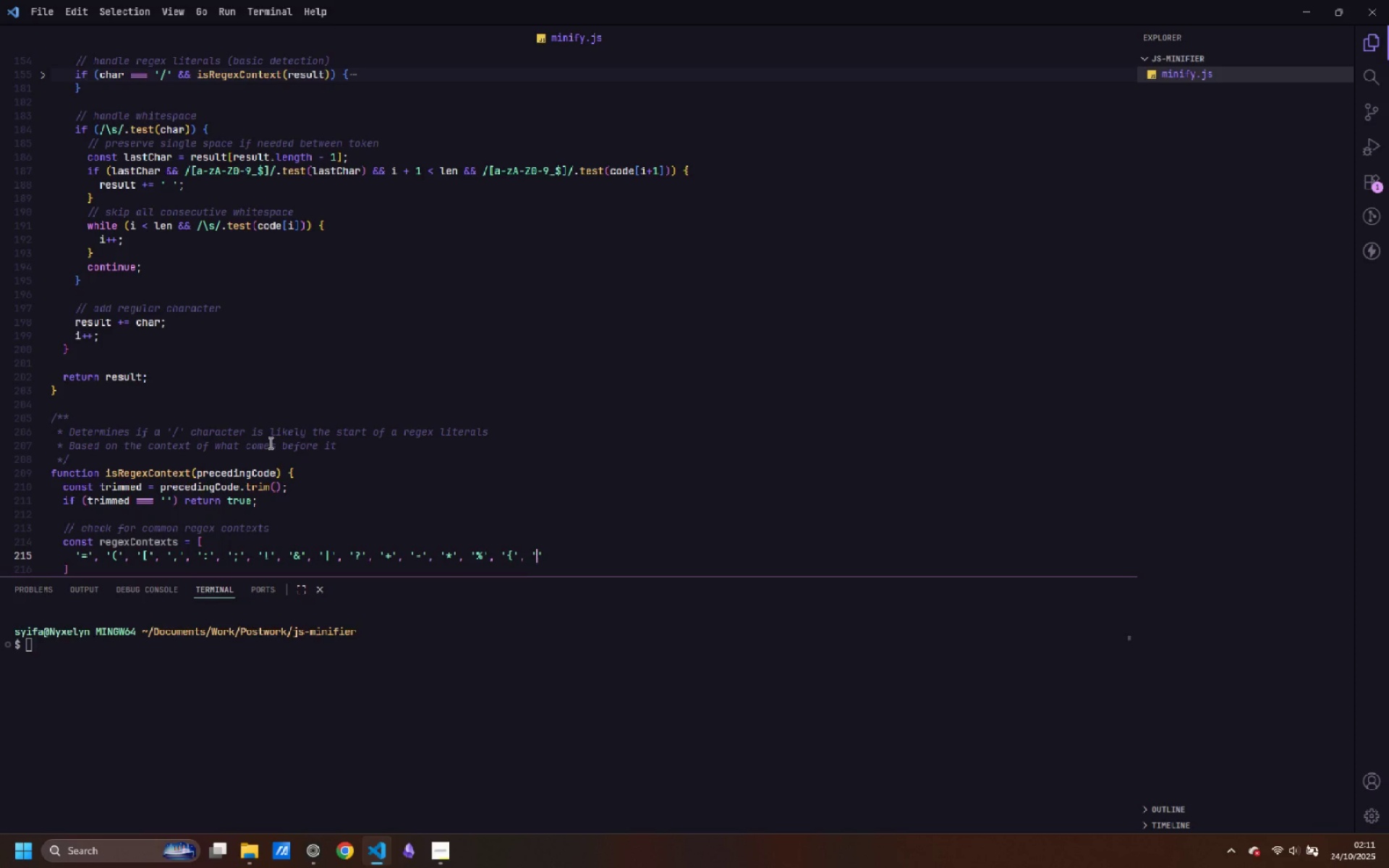 
key(Shift+BracketRight)
 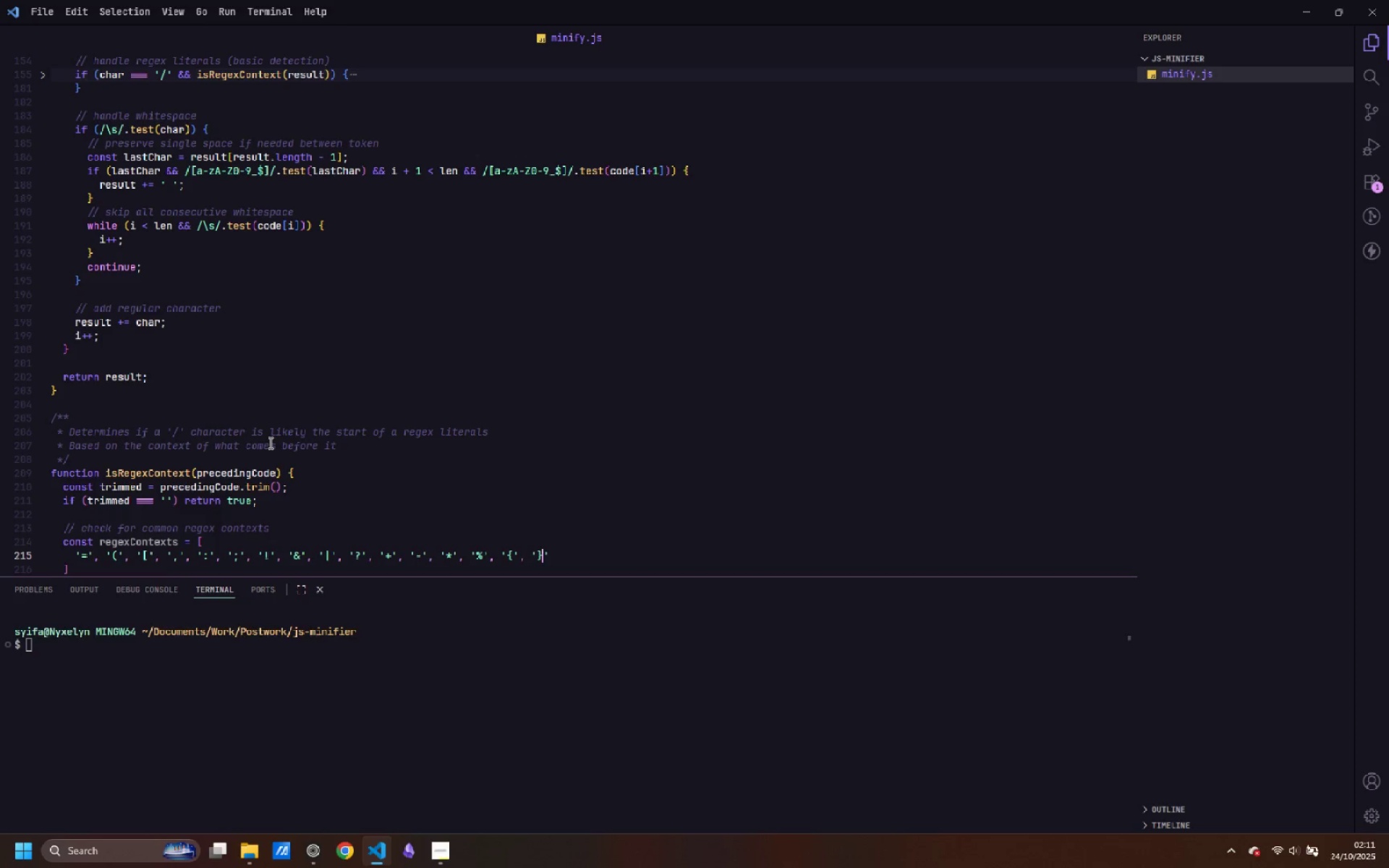 
key(ArrowRight)
 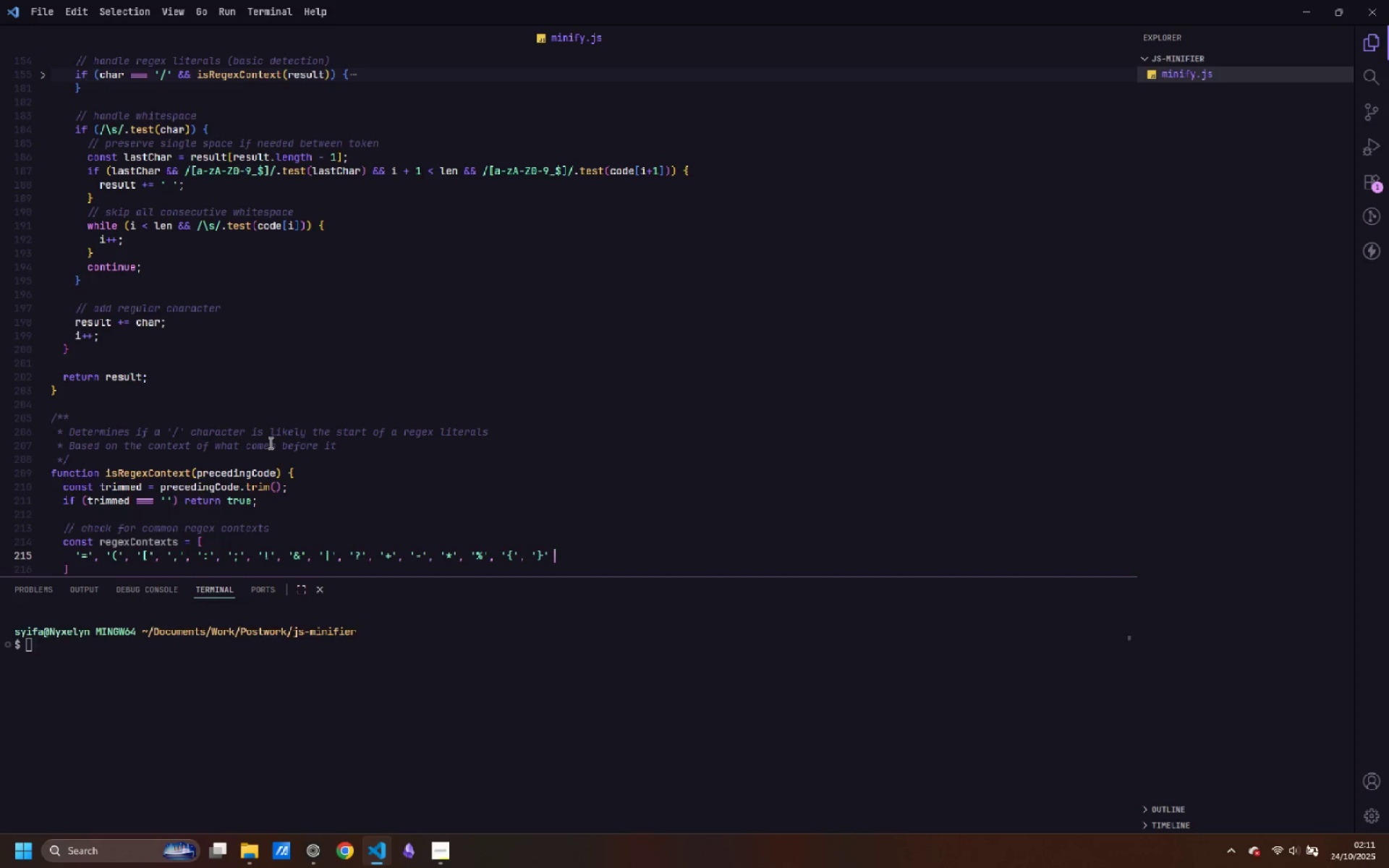 
type( )
key(Backspace)
type(, return )
 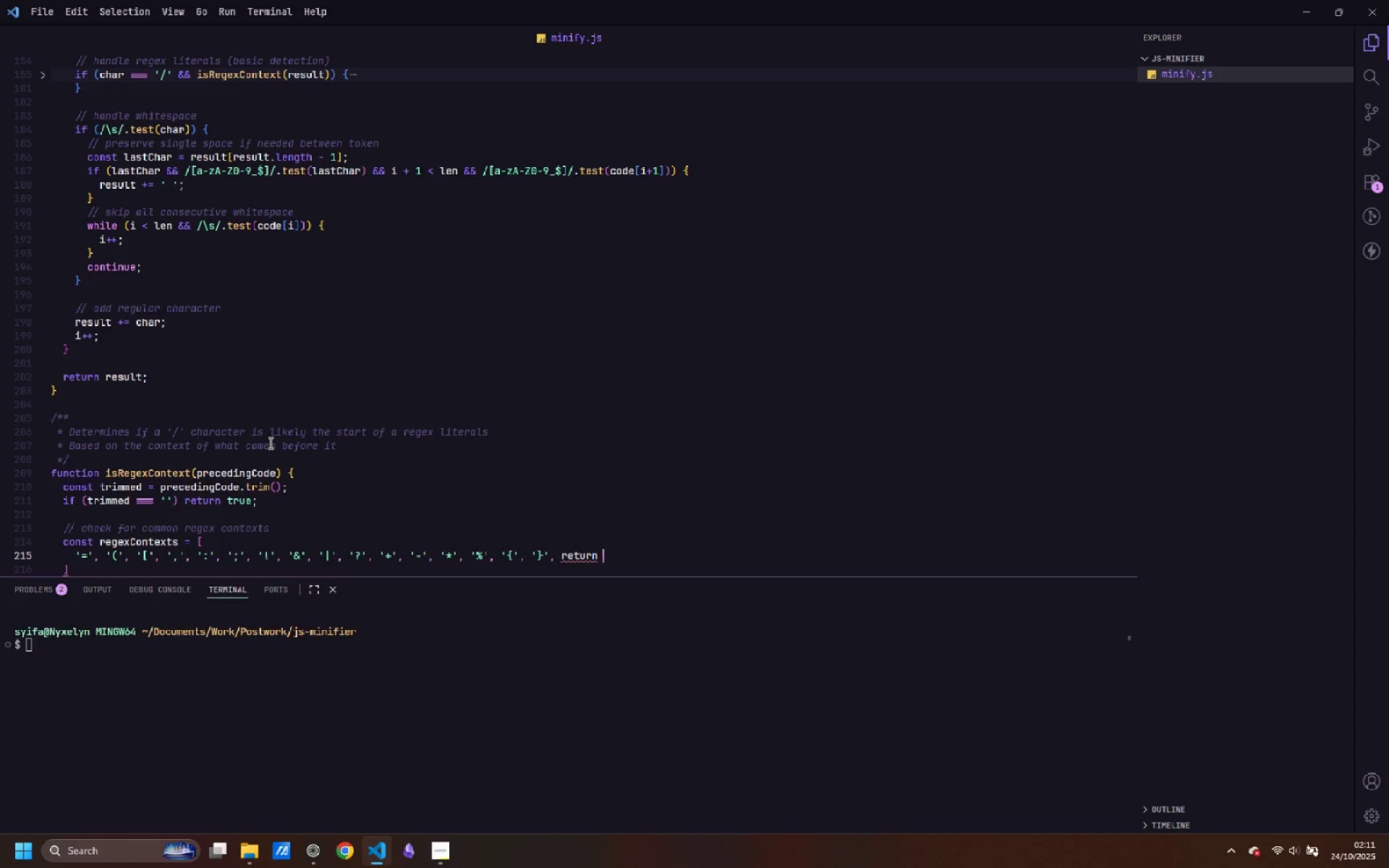 
key(Control+Backspace)
 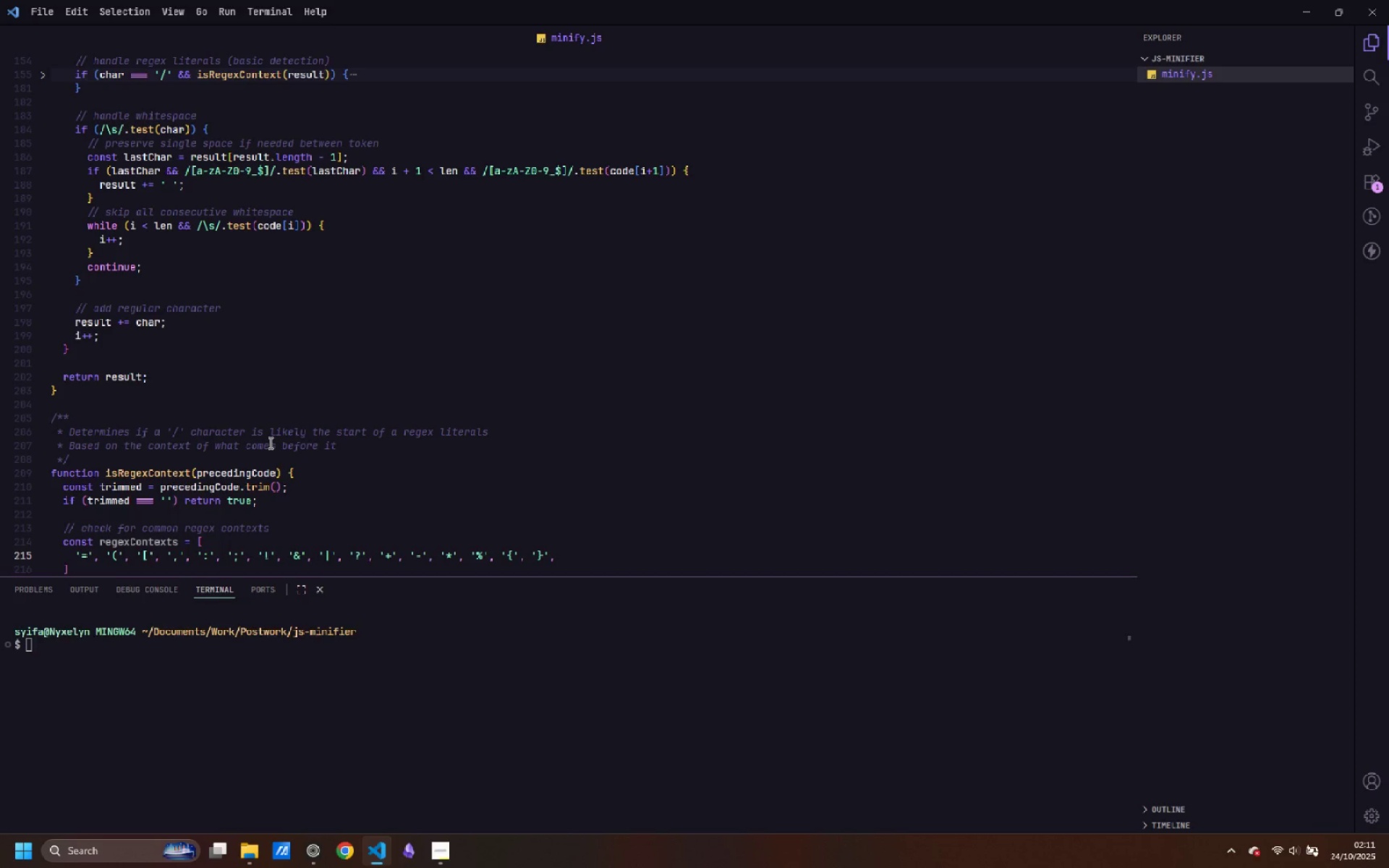 
type('return)
 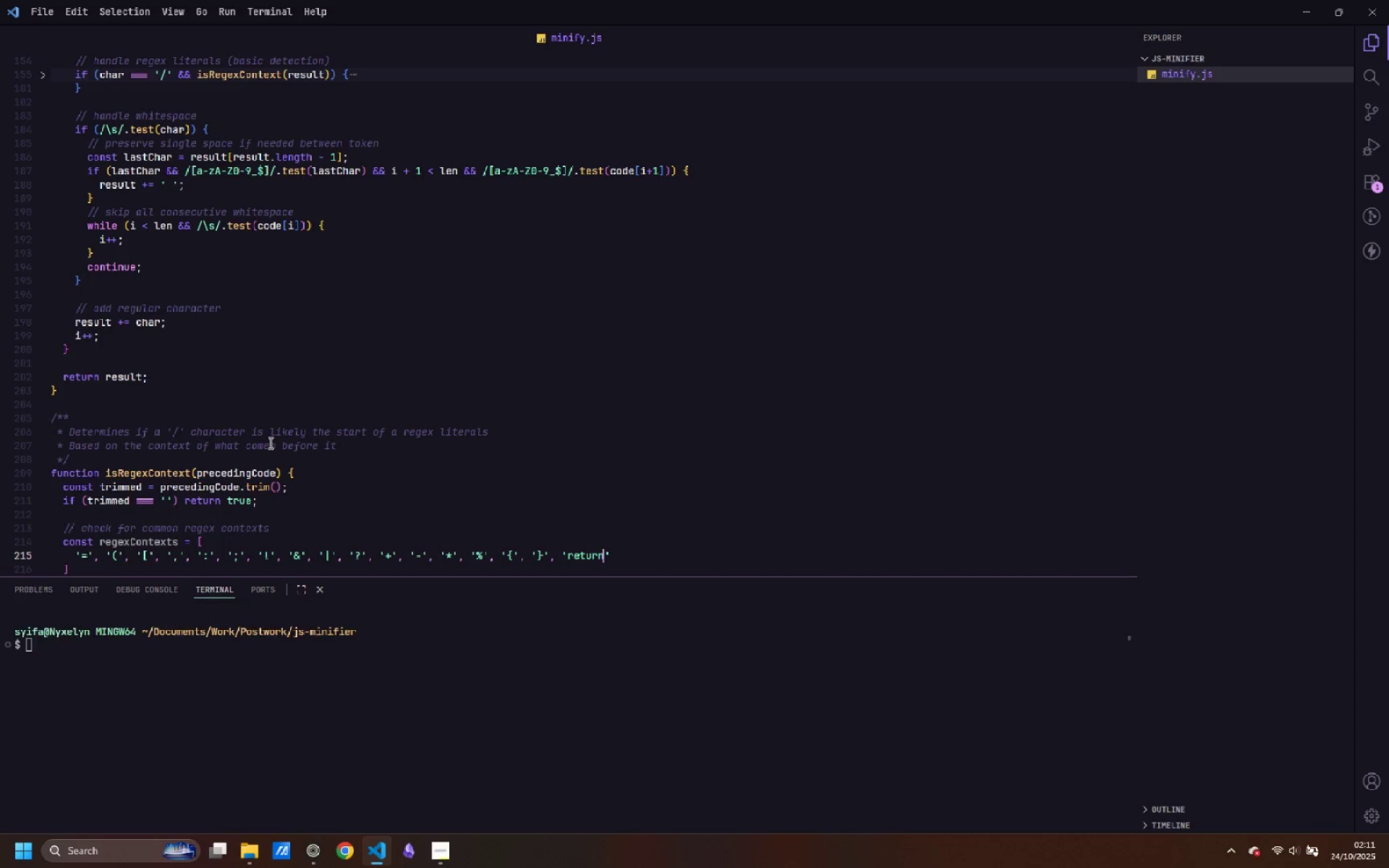 
key(ArrowRight)
 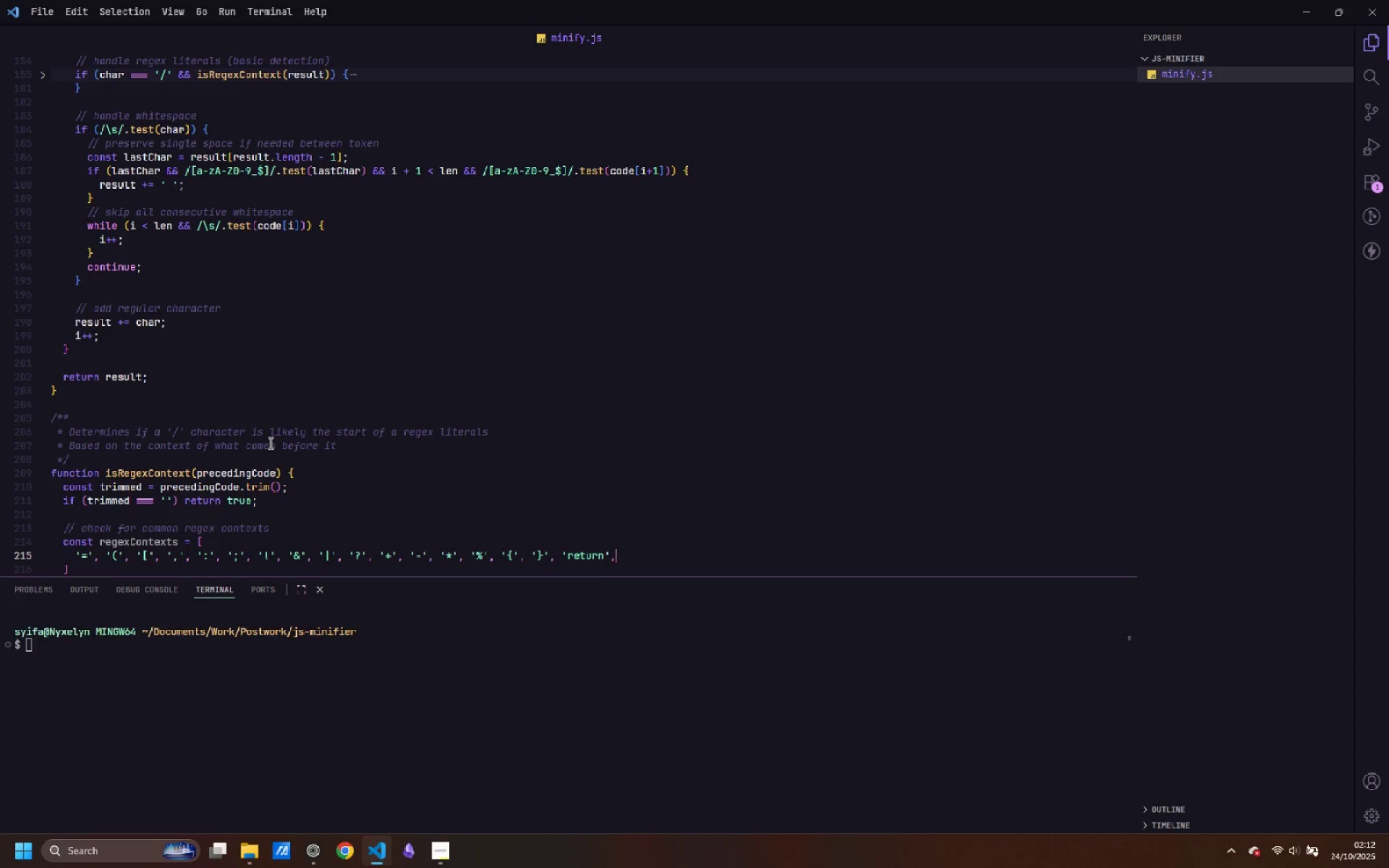 
type(, 'throw)
 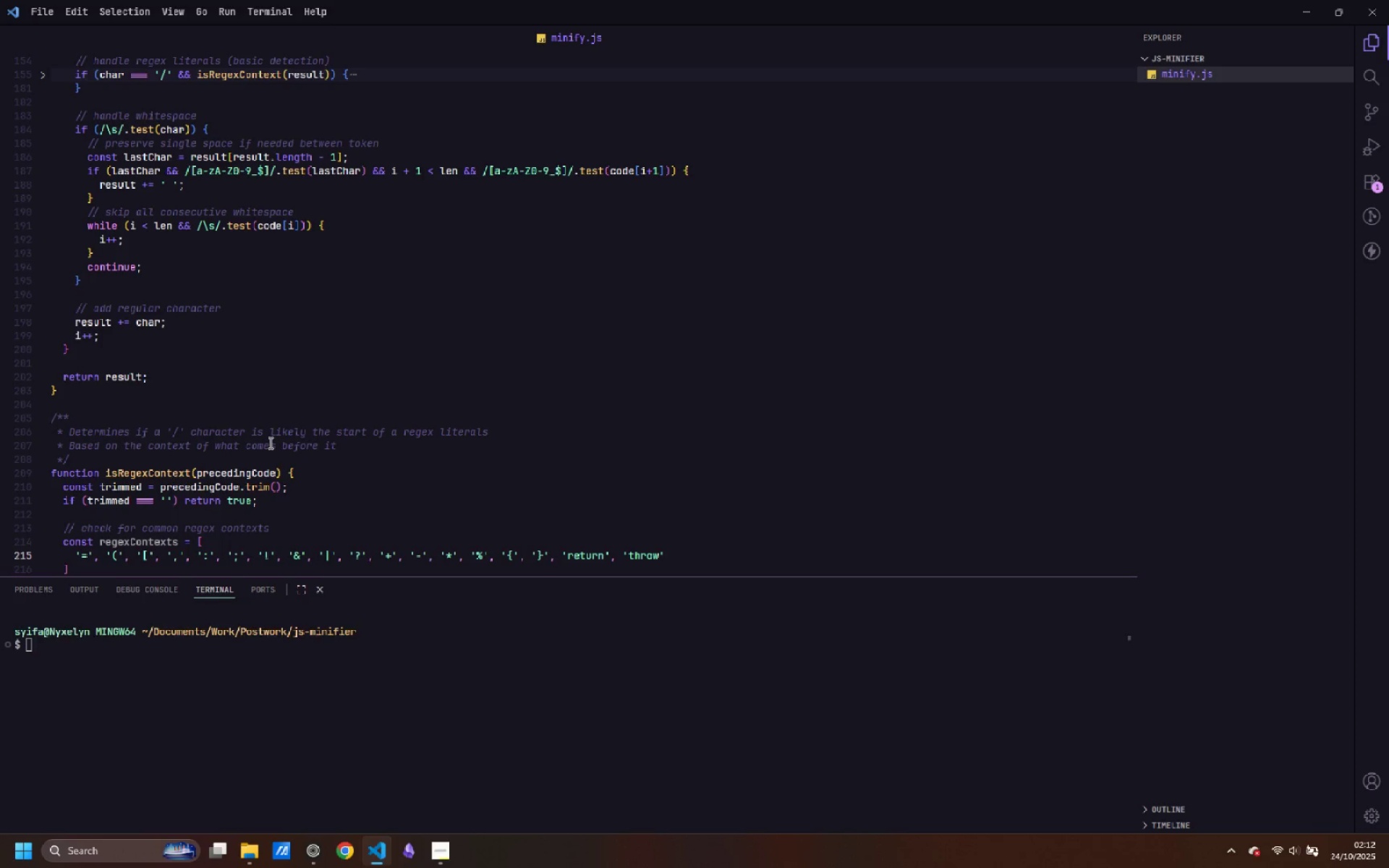 
key(ArrowRight)
 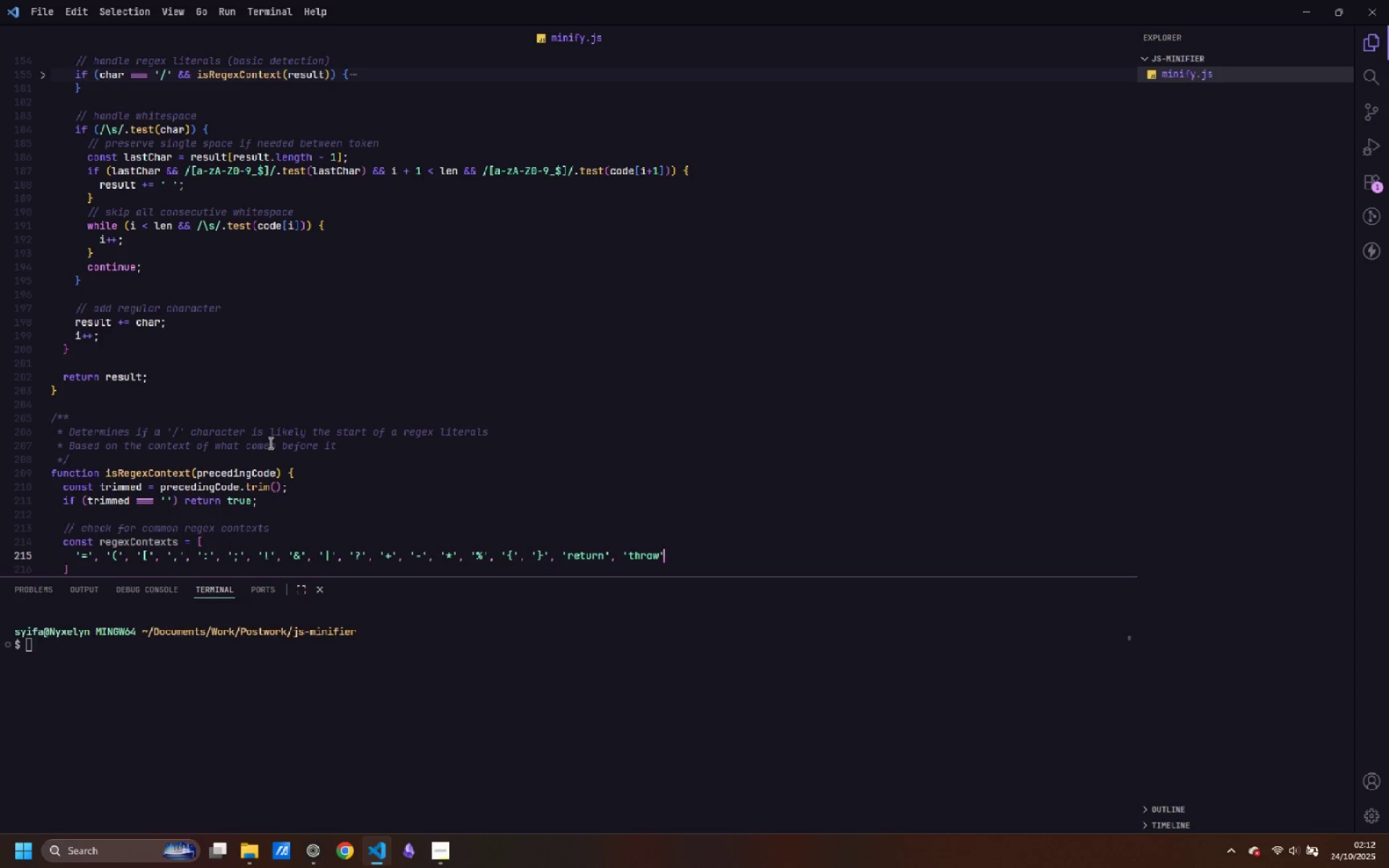 
type(, 'new)
 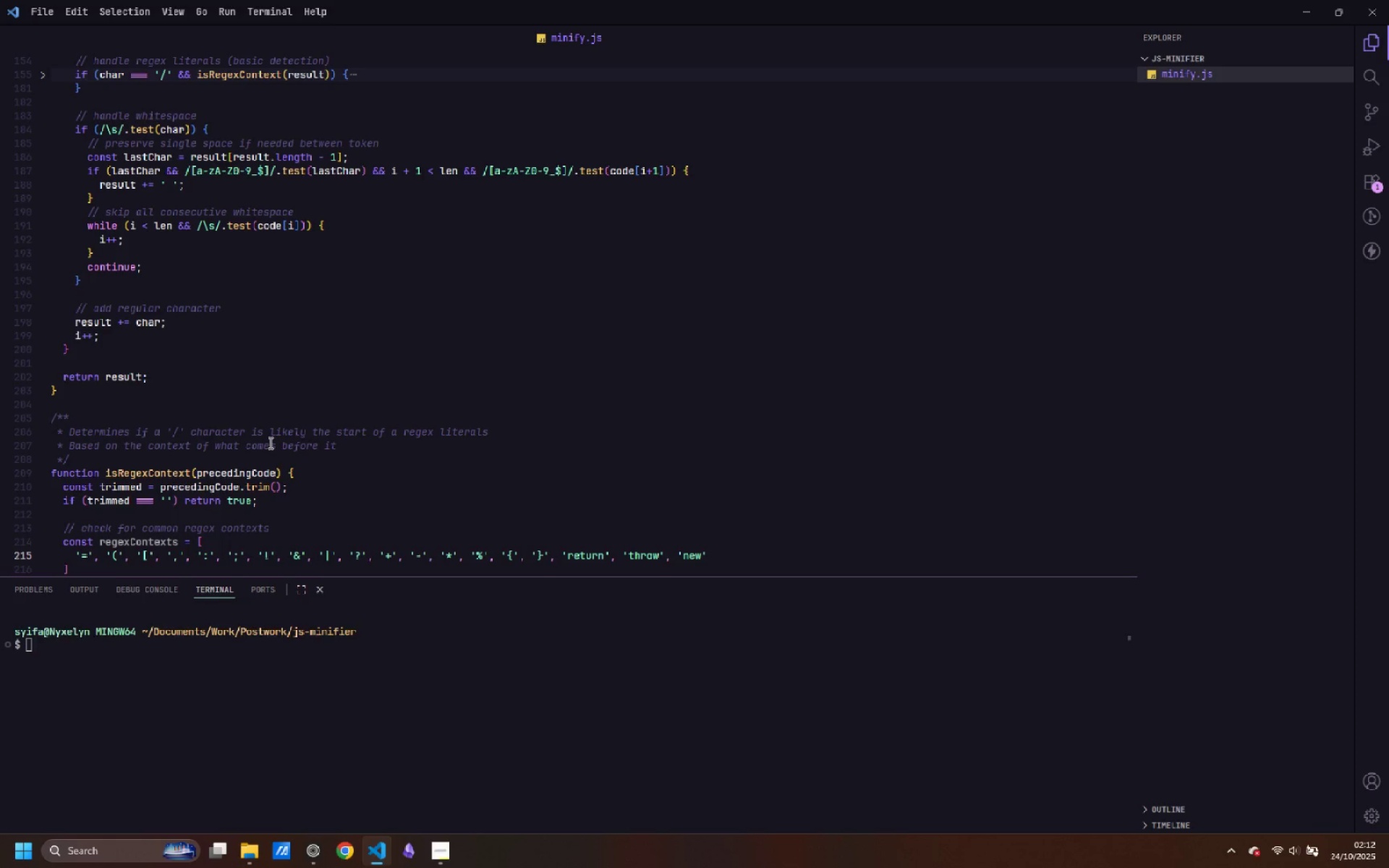 
key(ArrowRight)
 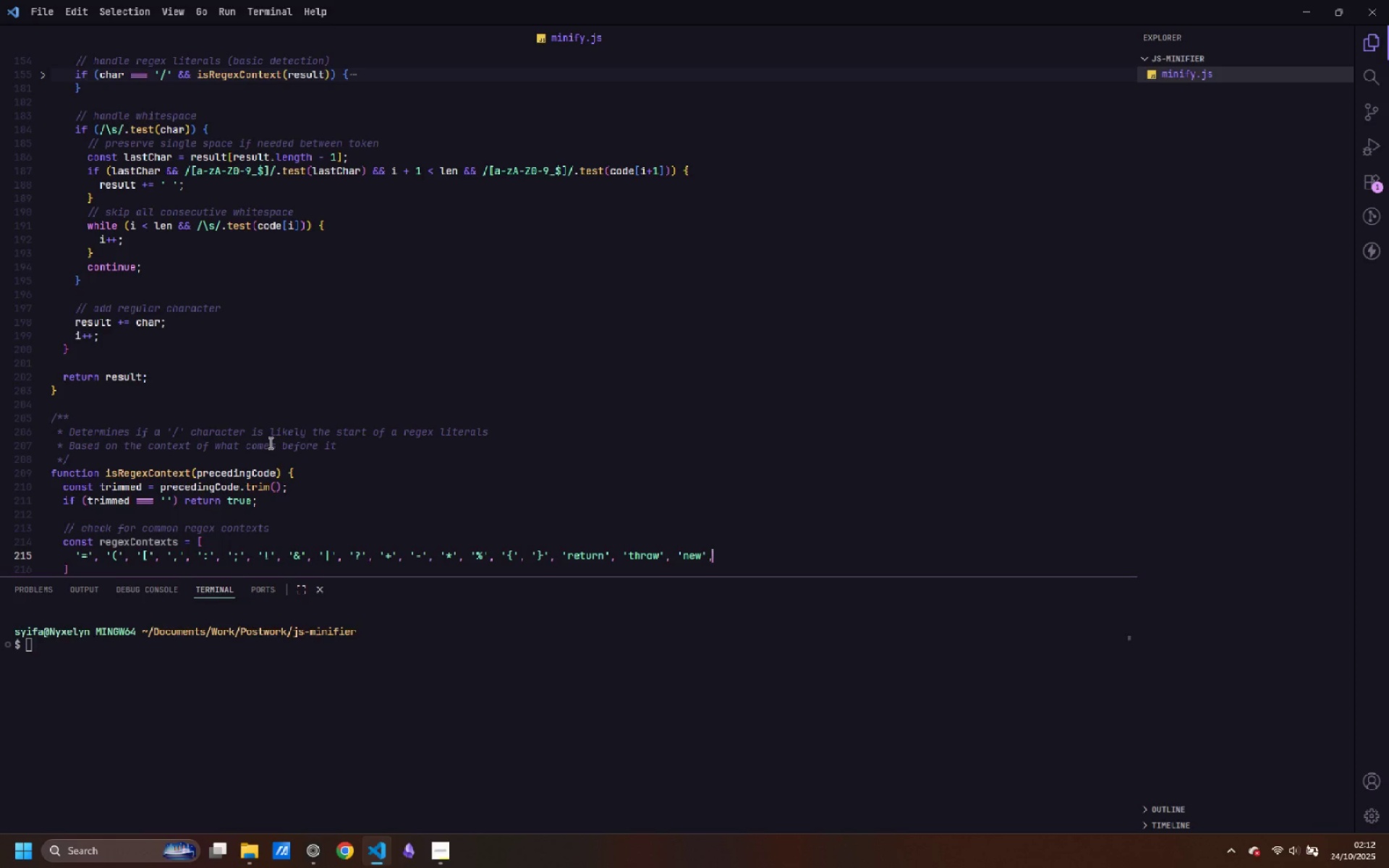 
type(, 'yt)
key(Backspace)
key(Backspace)
type(typeof)
 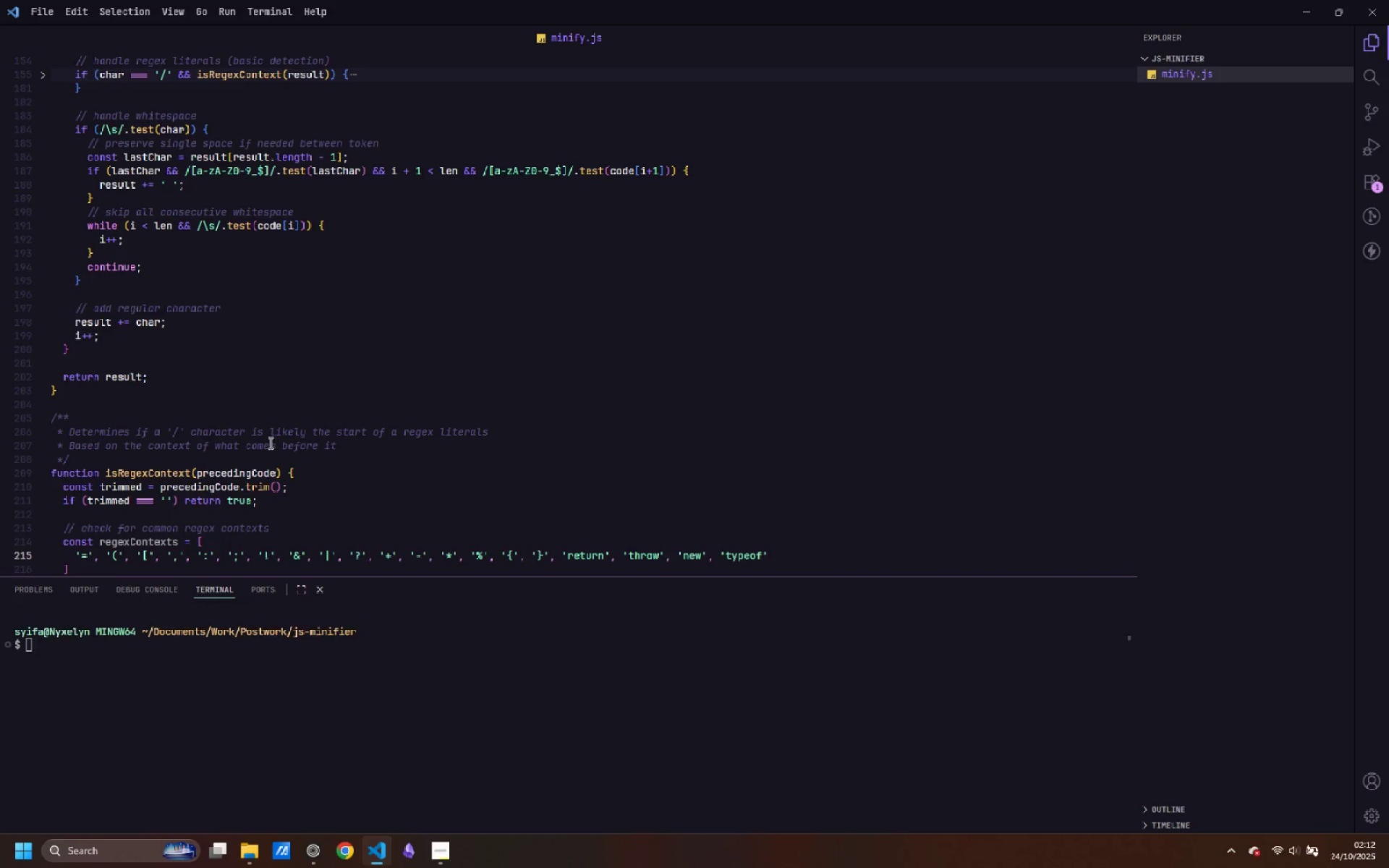 
key(ArrowRight)
 